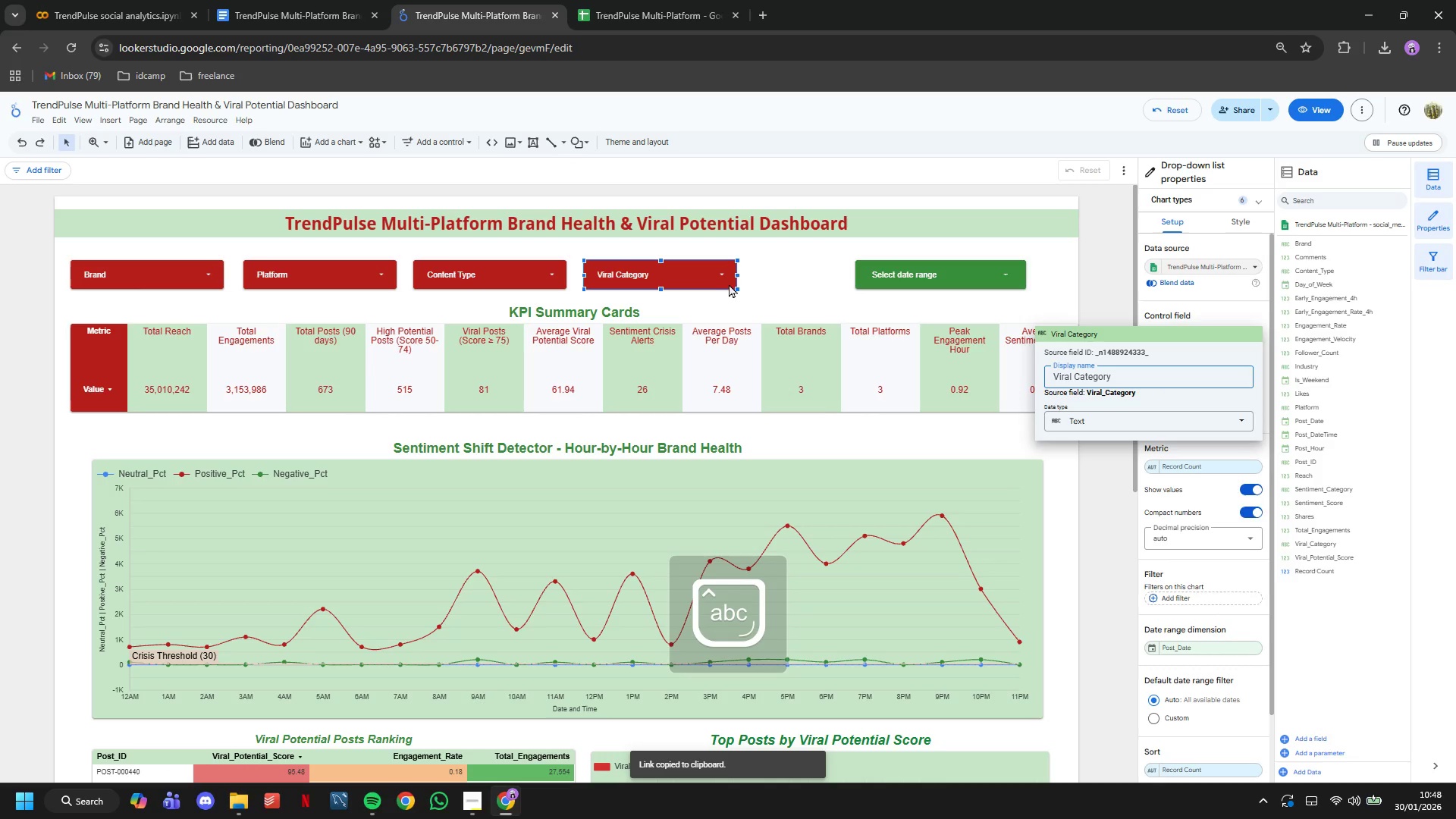 
double_click([726, 284])
 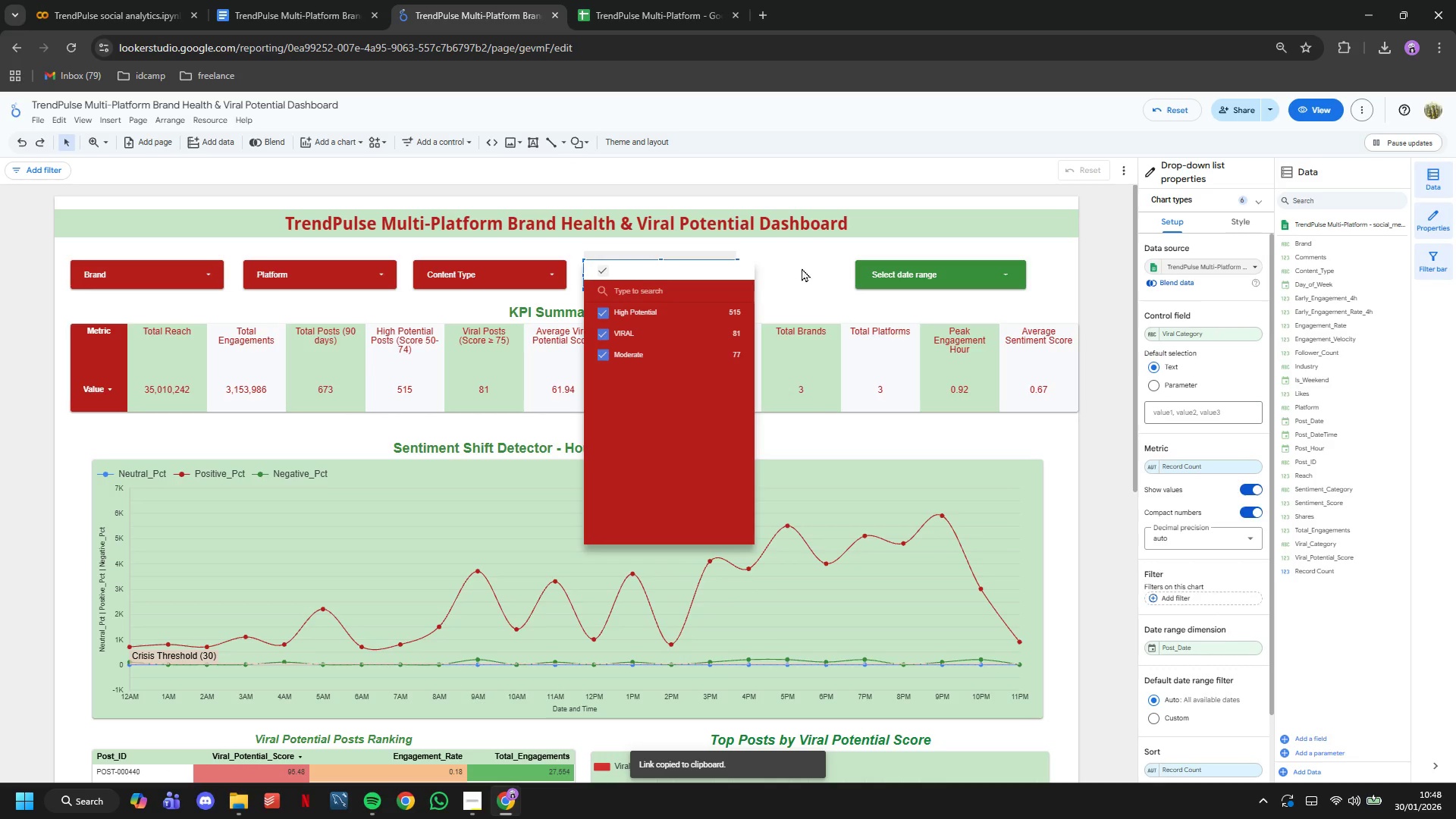 
left_click([815, 260])
 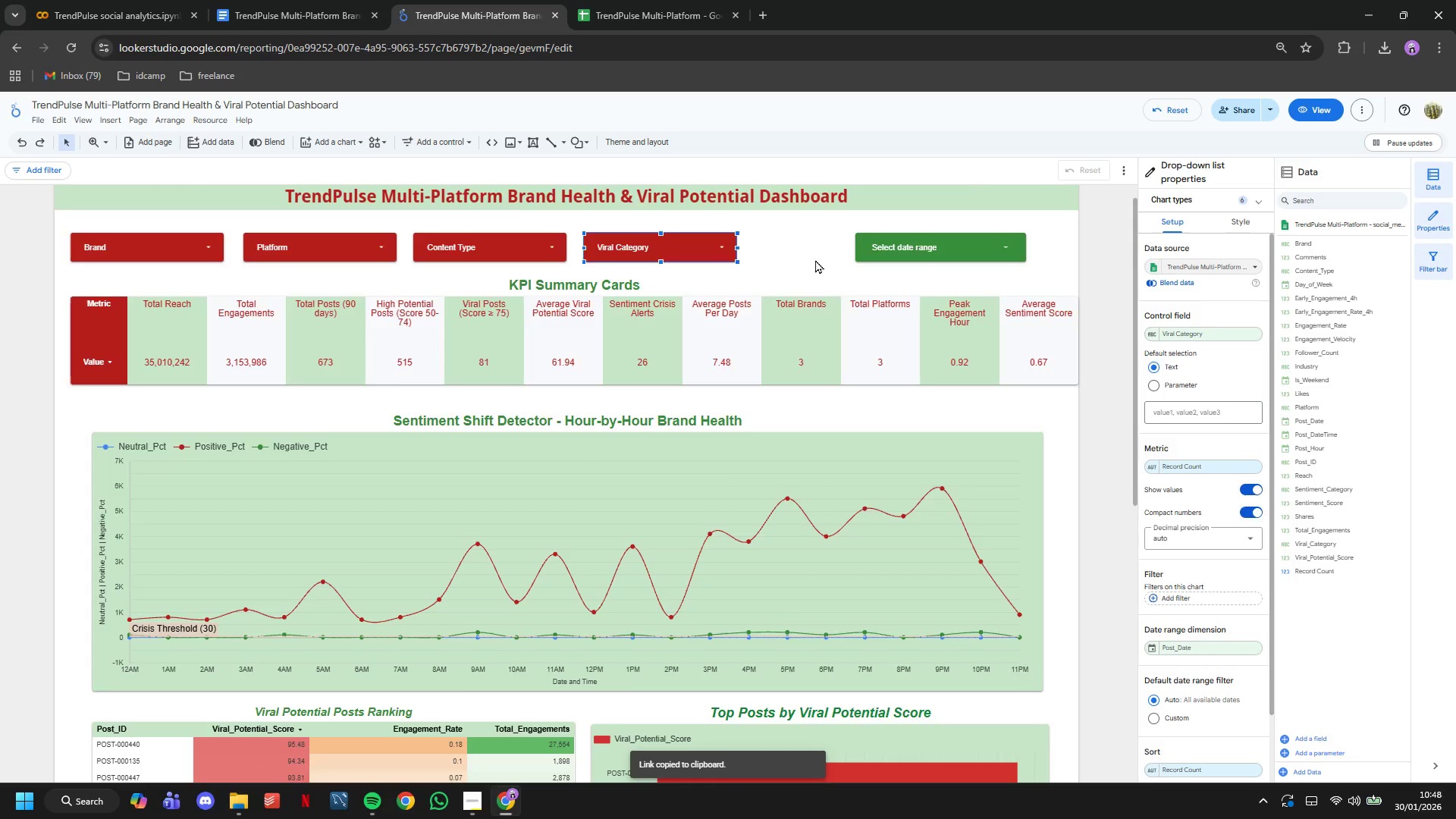 
scroll: coordinate [819, 263], scroll_direction: down, amount: 11.0
 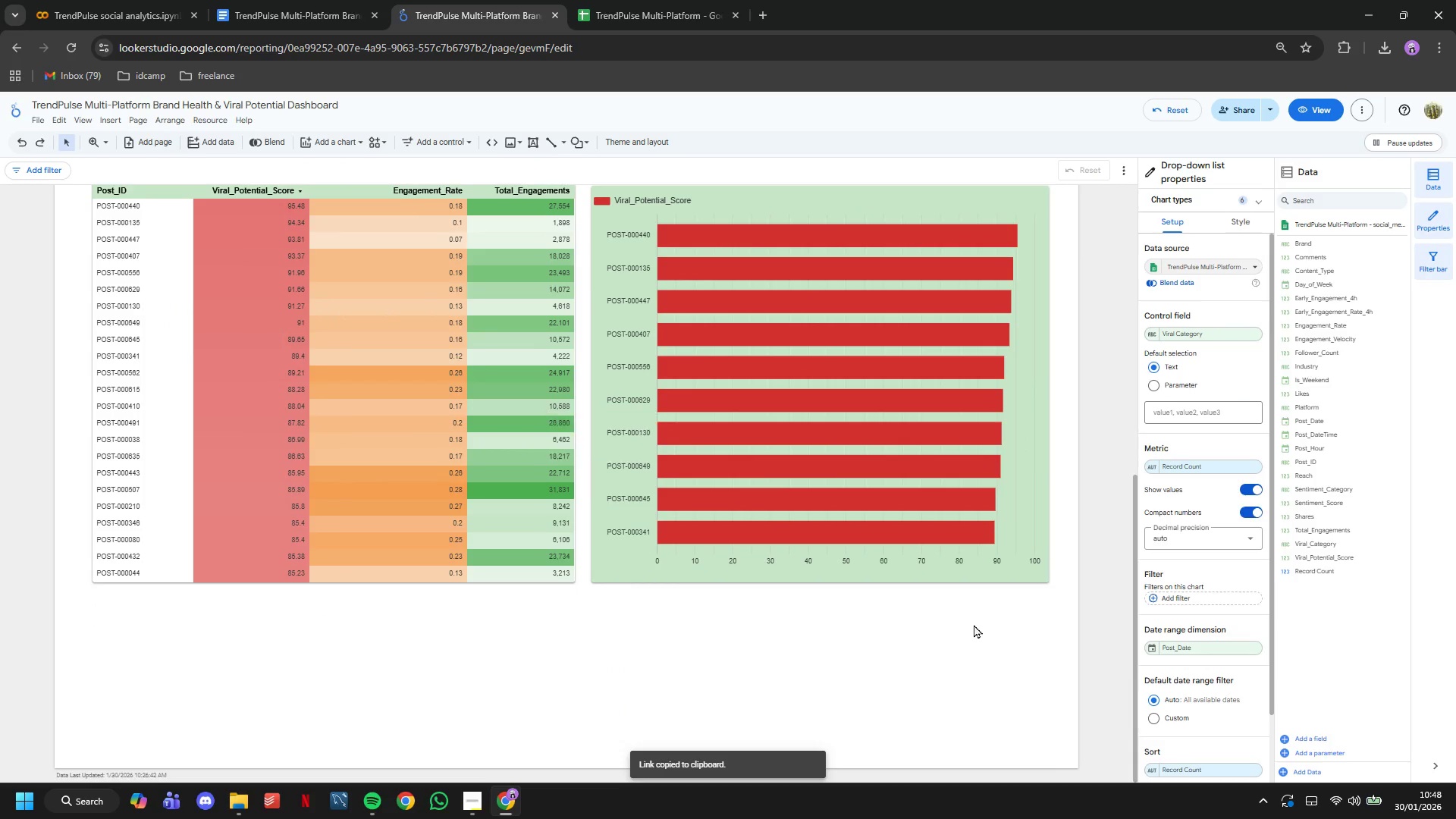 
left_click([974, 624])
 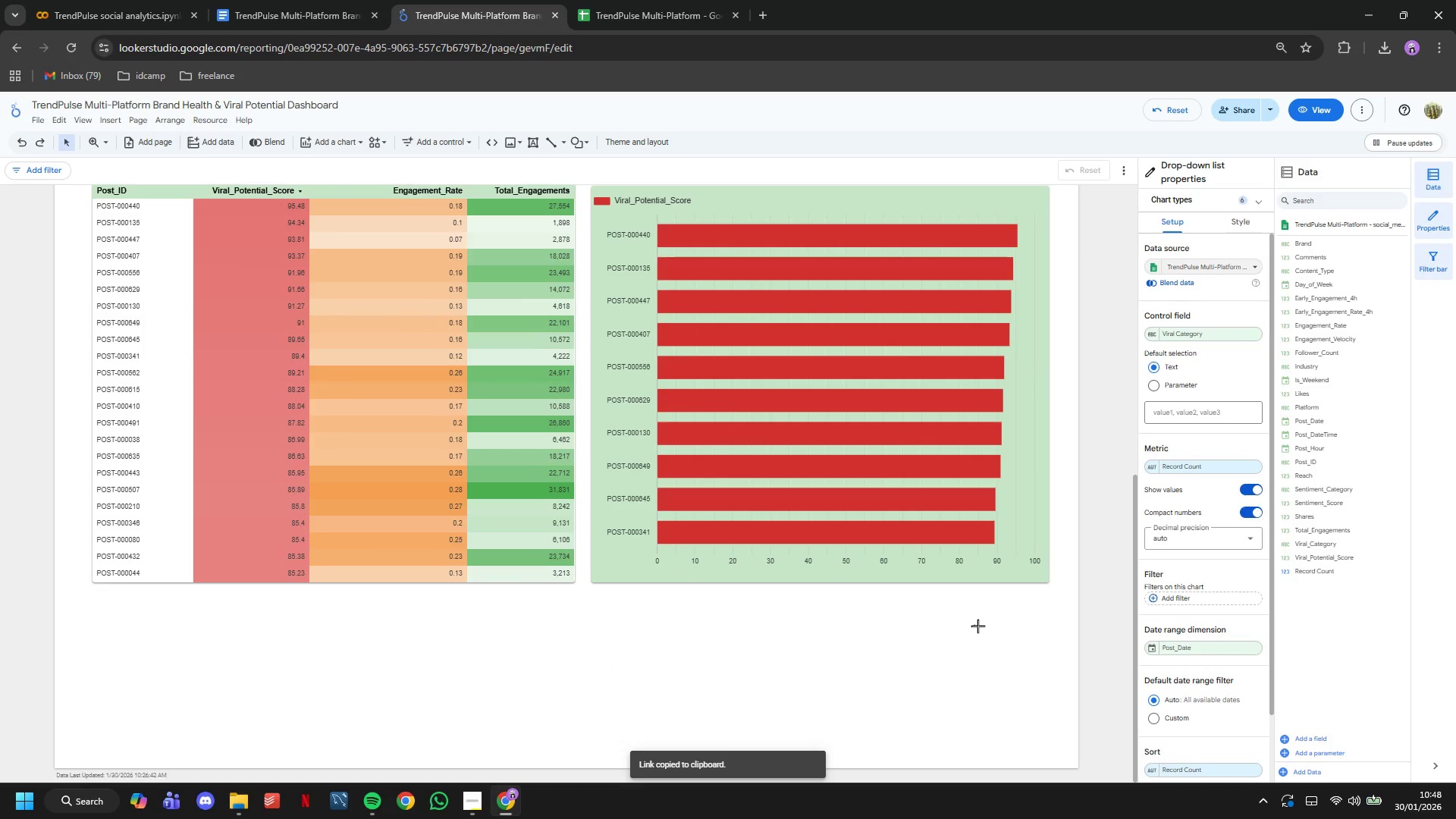 
scroll: coordinate [977, 624], scroll_direction: up, amount: 6.0
 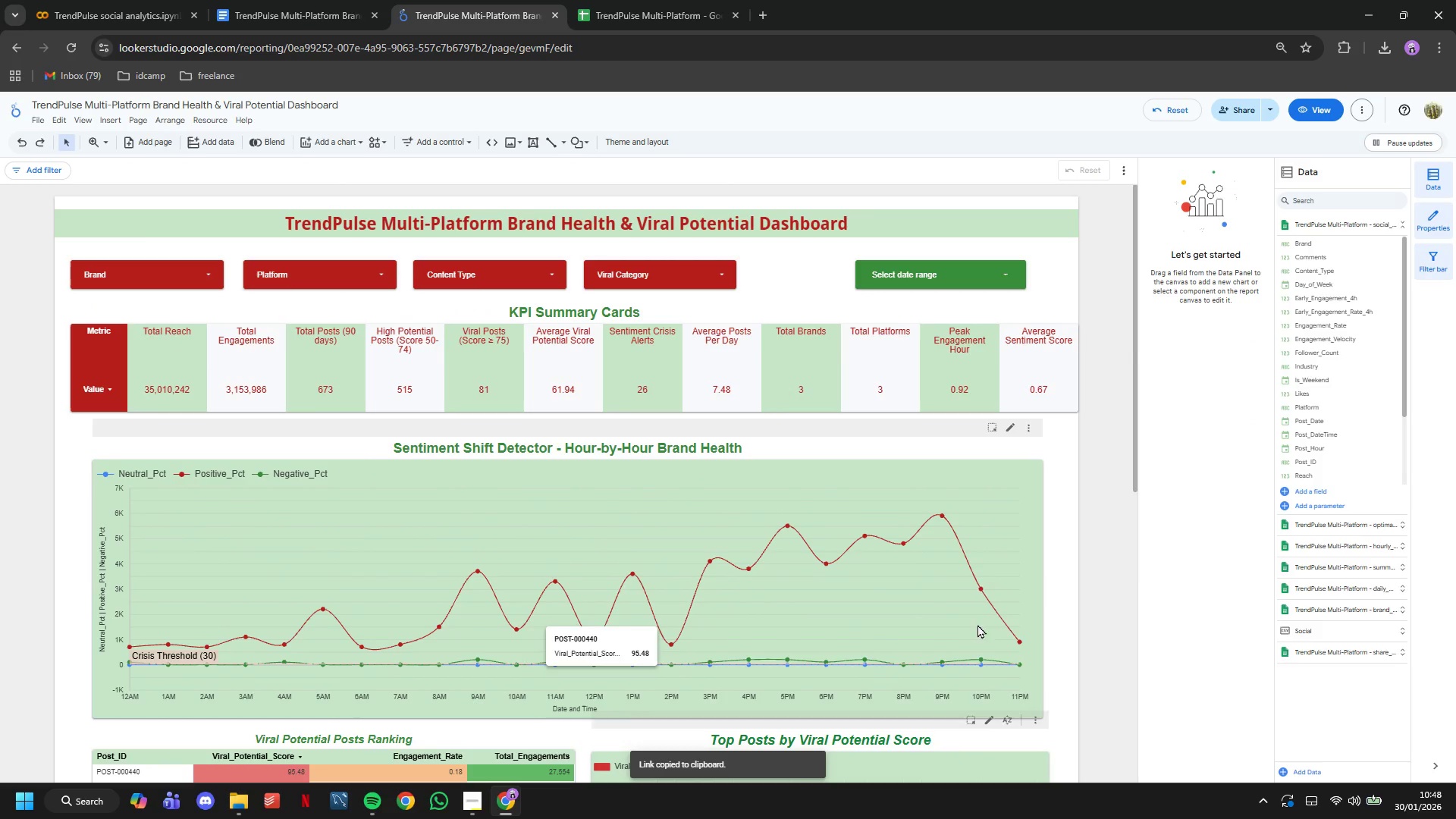 
mouse_move([975, 594])
 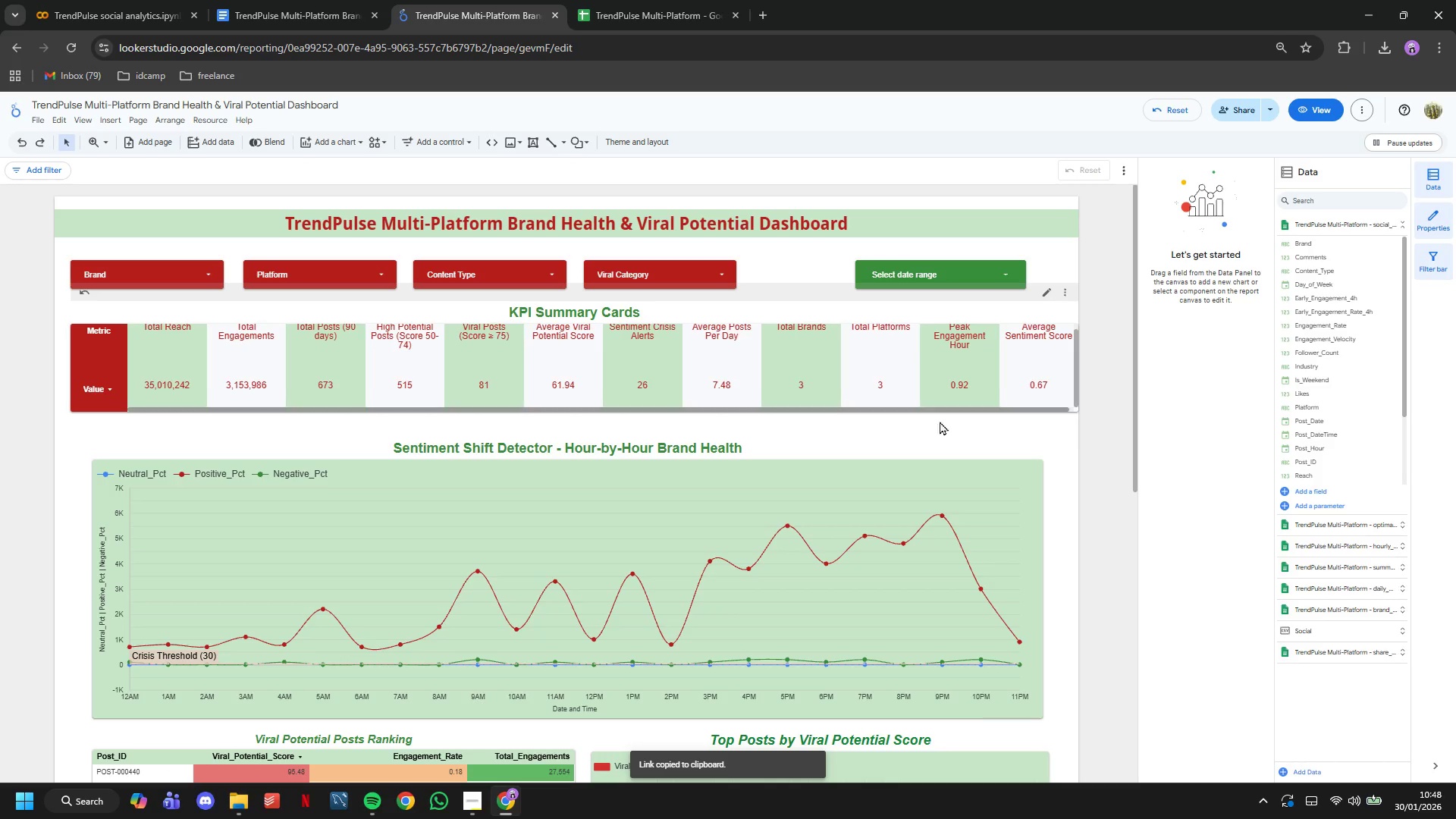 
scroll: coordinate [1078, 410], scroll_direction: down, amount: 9.0
 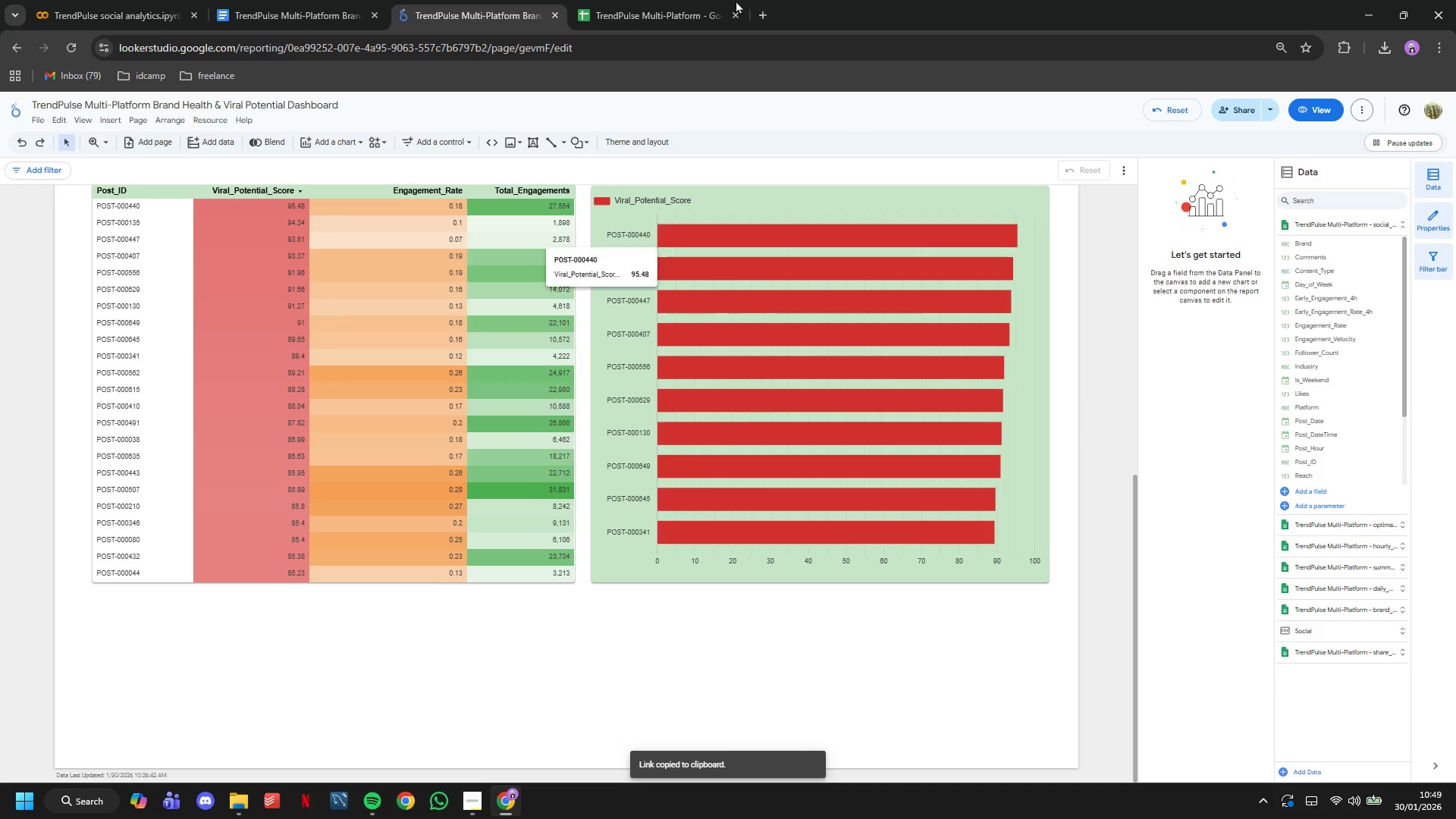 
left_click([698, 0])
 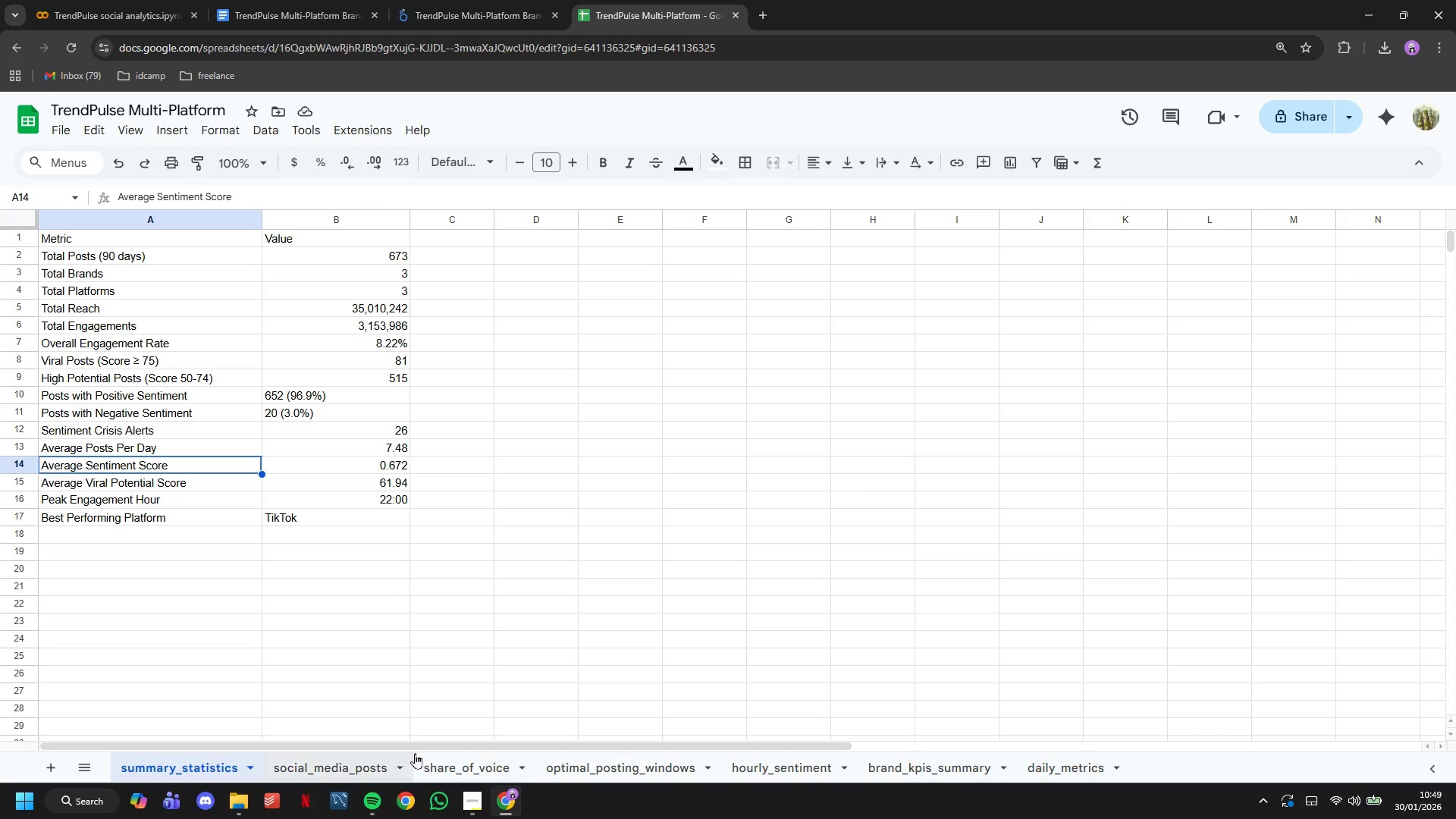 
left_click([446, 762])
 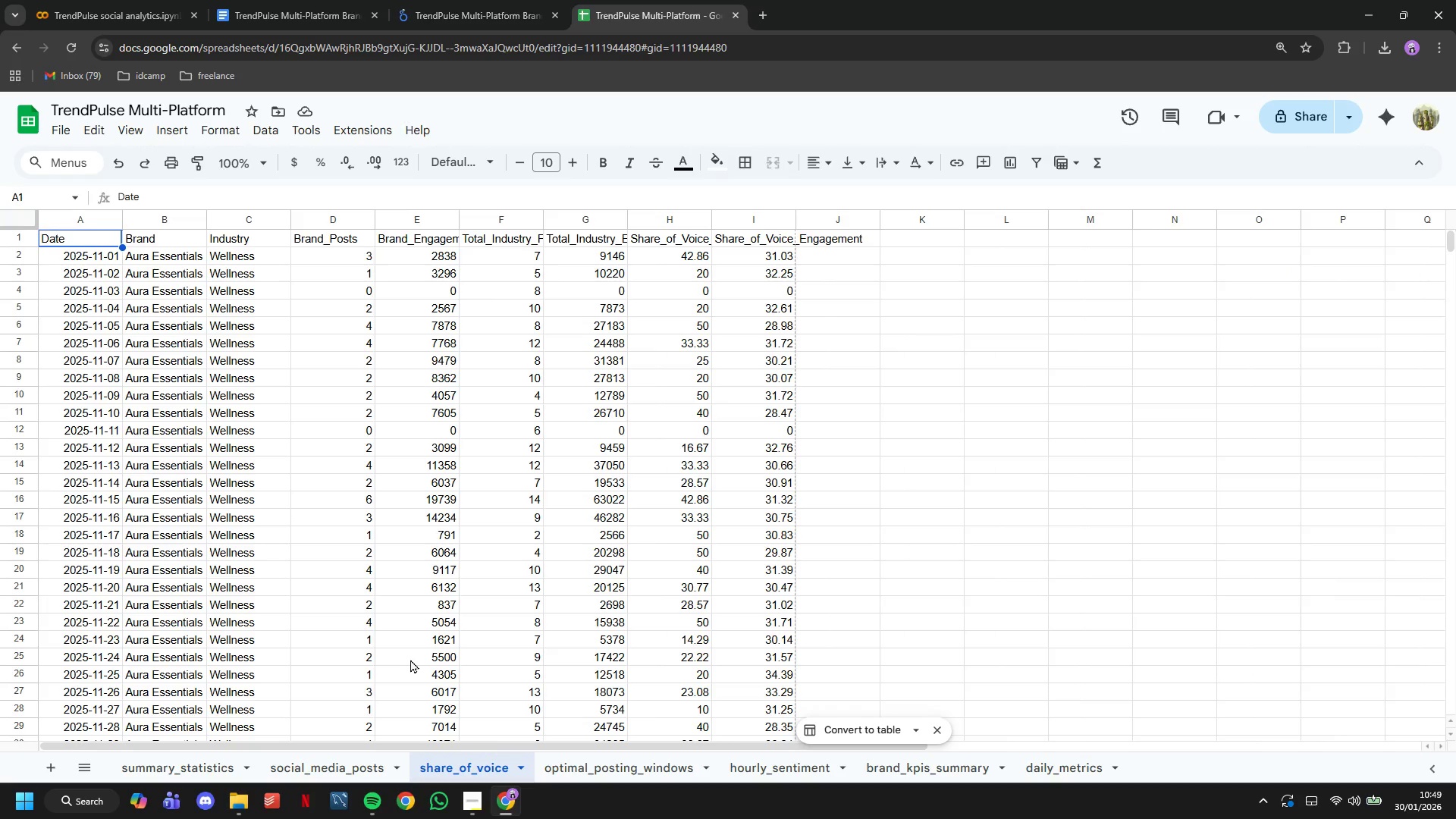 
scroll: coordinate [739, 457], scroll_direction: up, amount: 4.0
 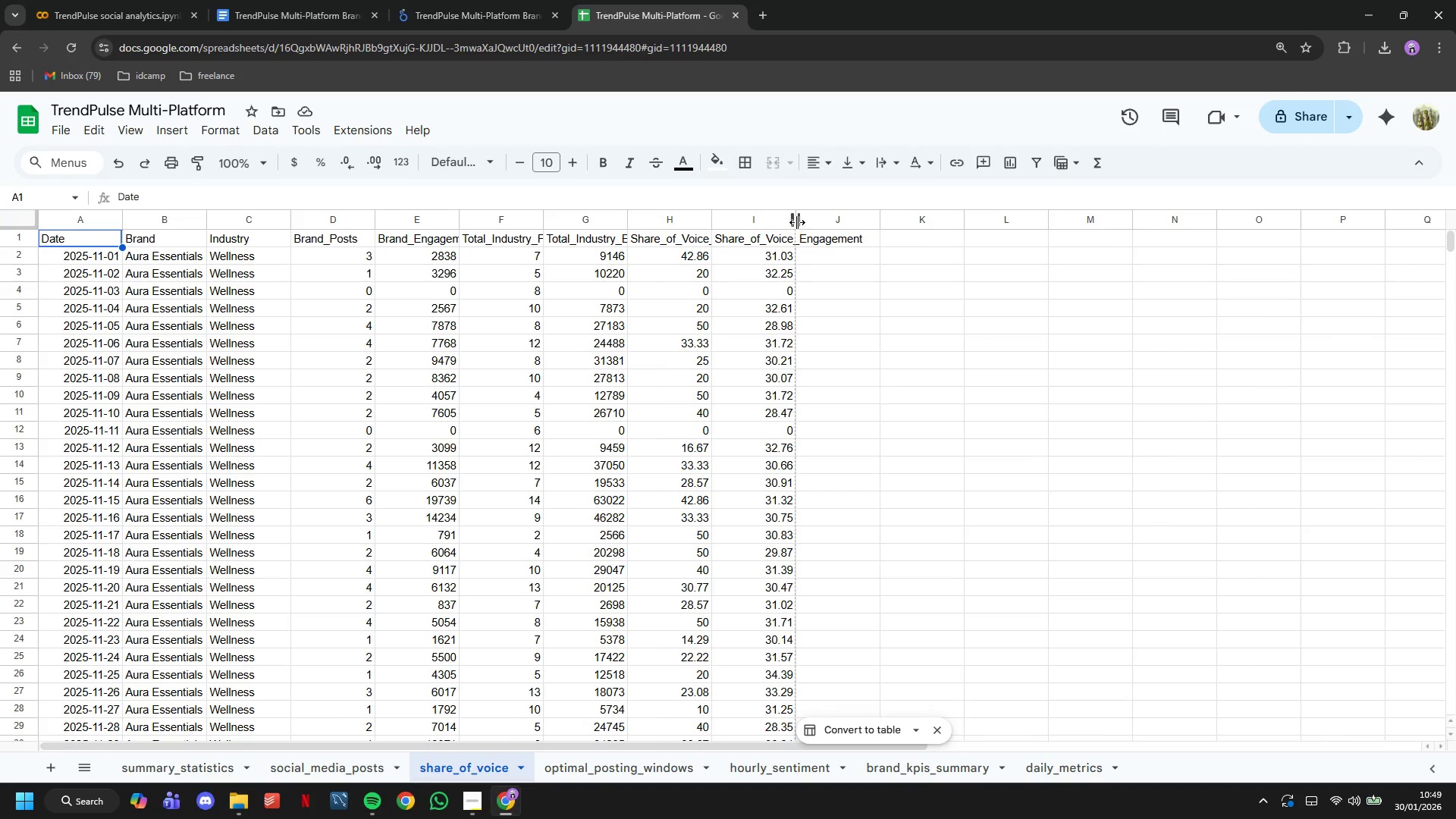 
left_click_drag(start_coordinate=[797, 221], to_coordinate=[852, 262])
 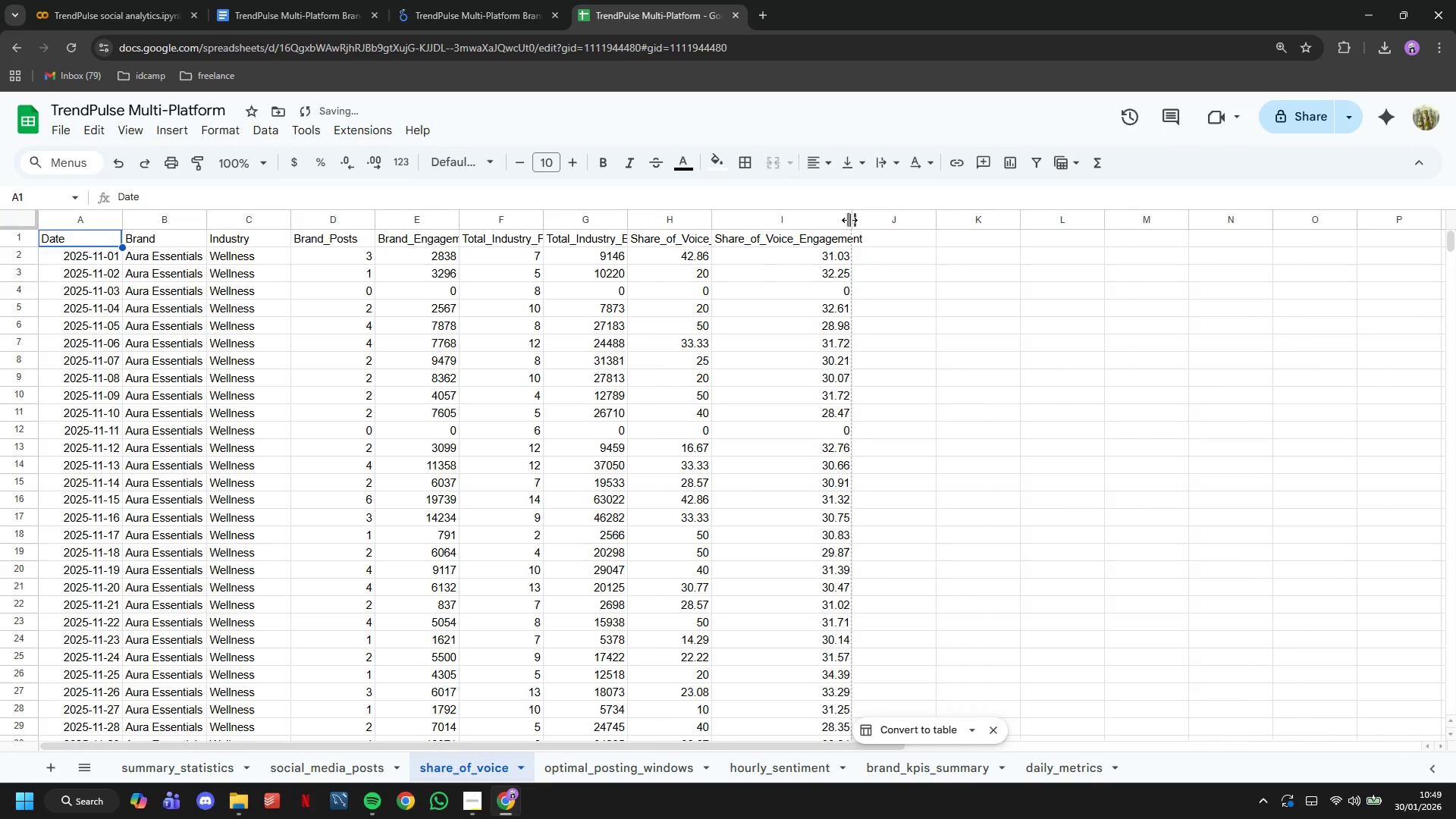 
left_click_drag(start_coordinate=[849, 220], to_coordinate=[887, 245])
 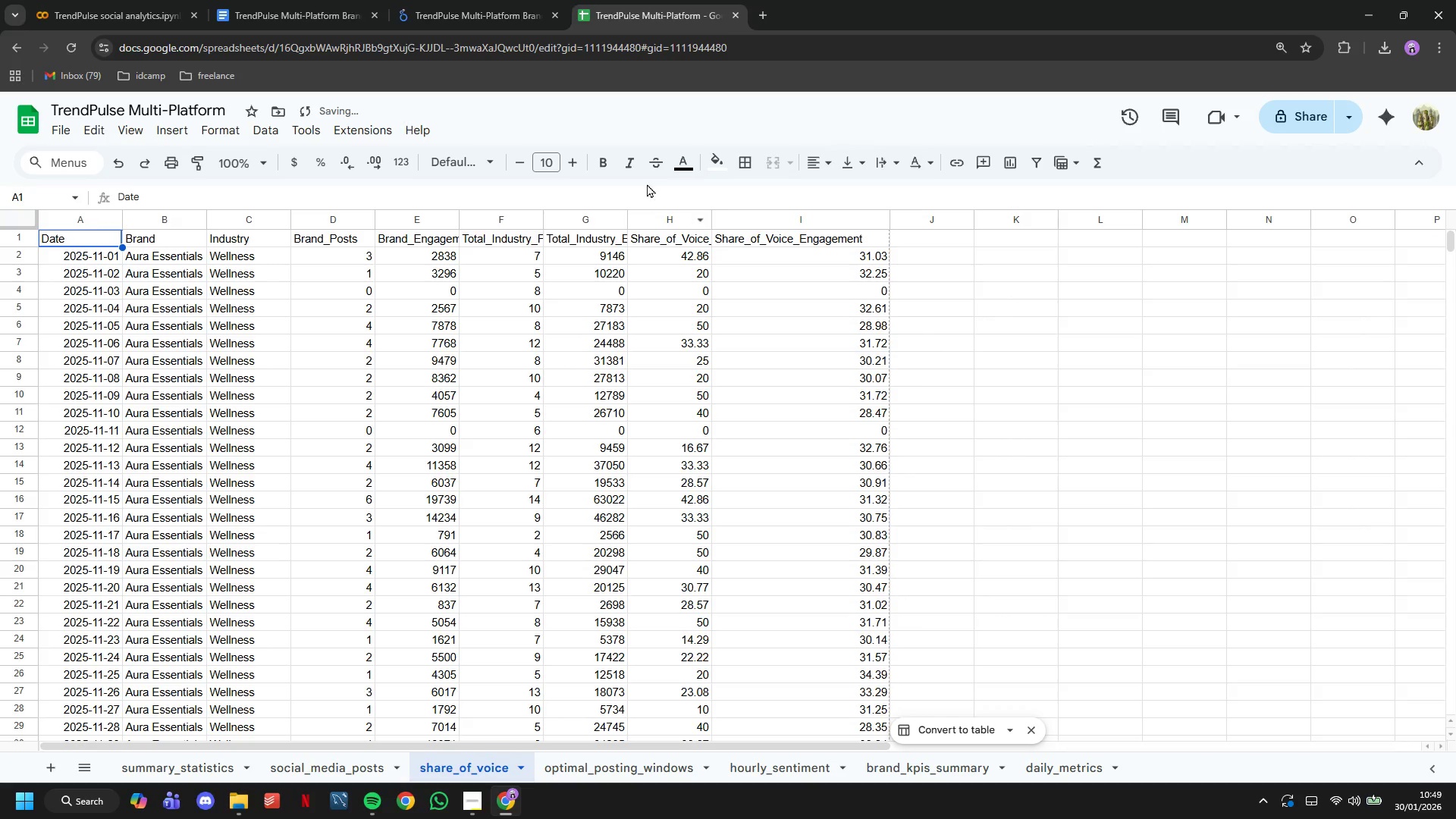 
left_click([529, 0])
 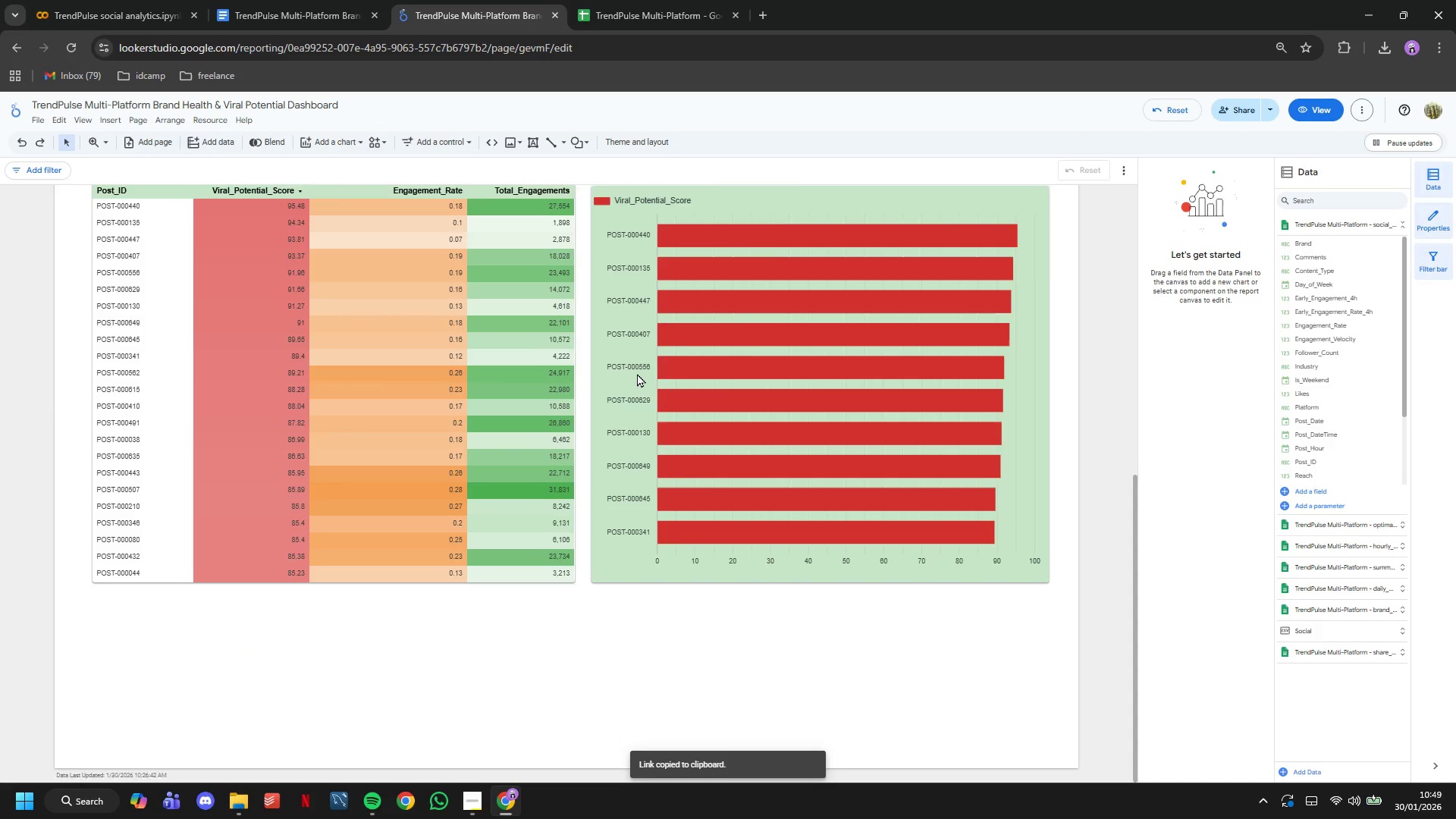 
scroll: coordinate [637, 376], scroll_direction: up, amount: 9.0
 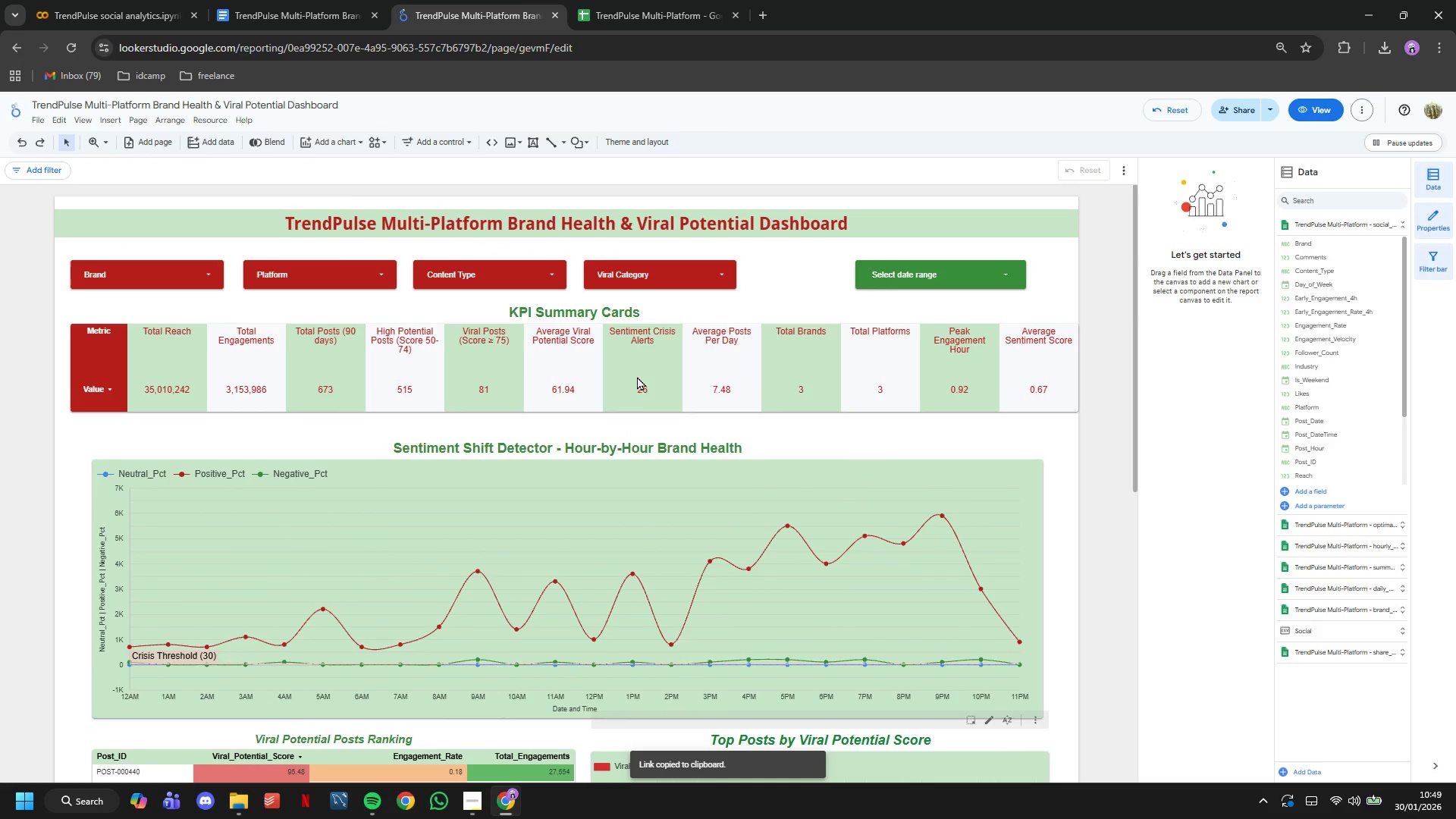 
left_click([605, 11])
 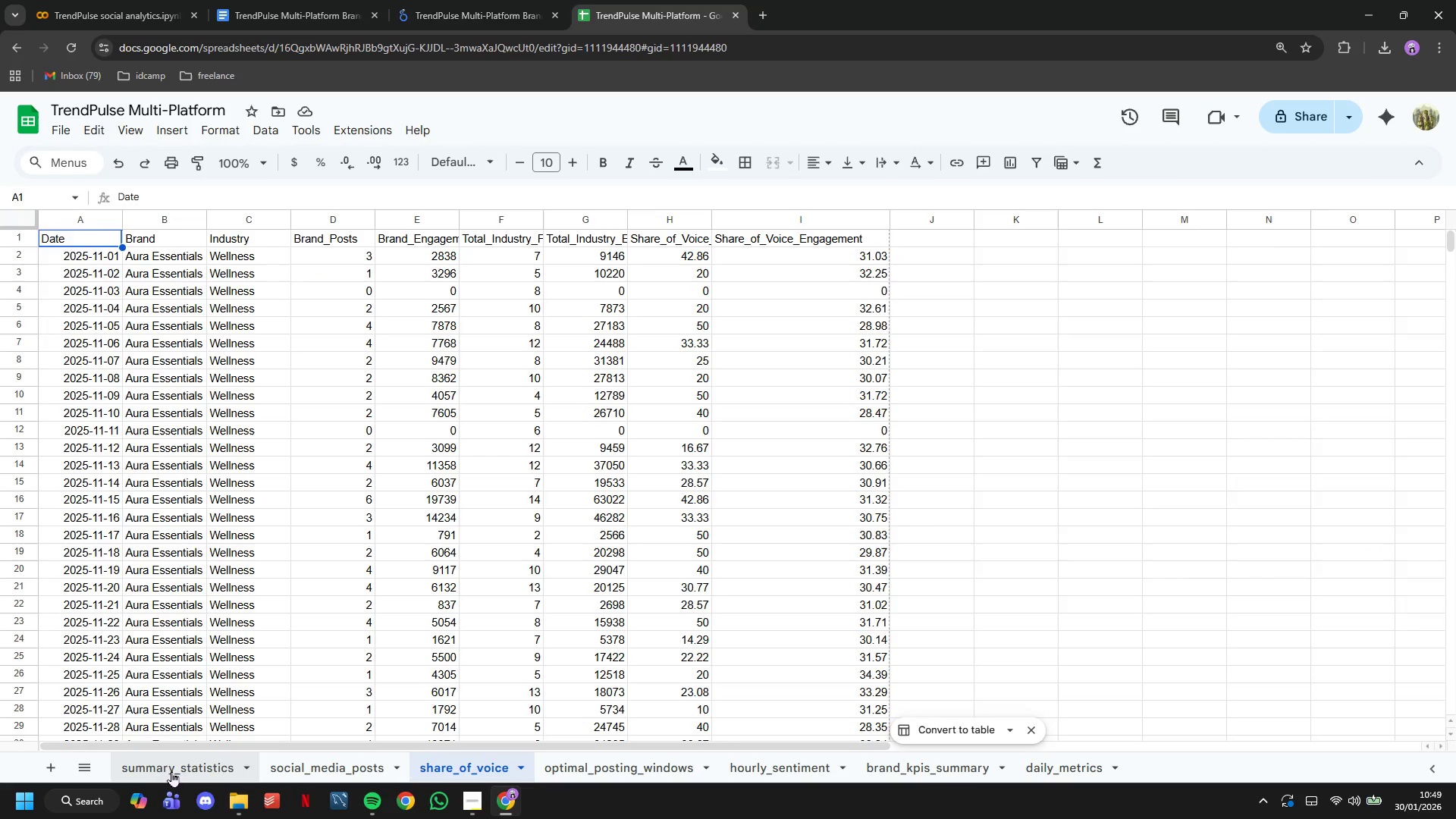 
left_click([173, 771])
 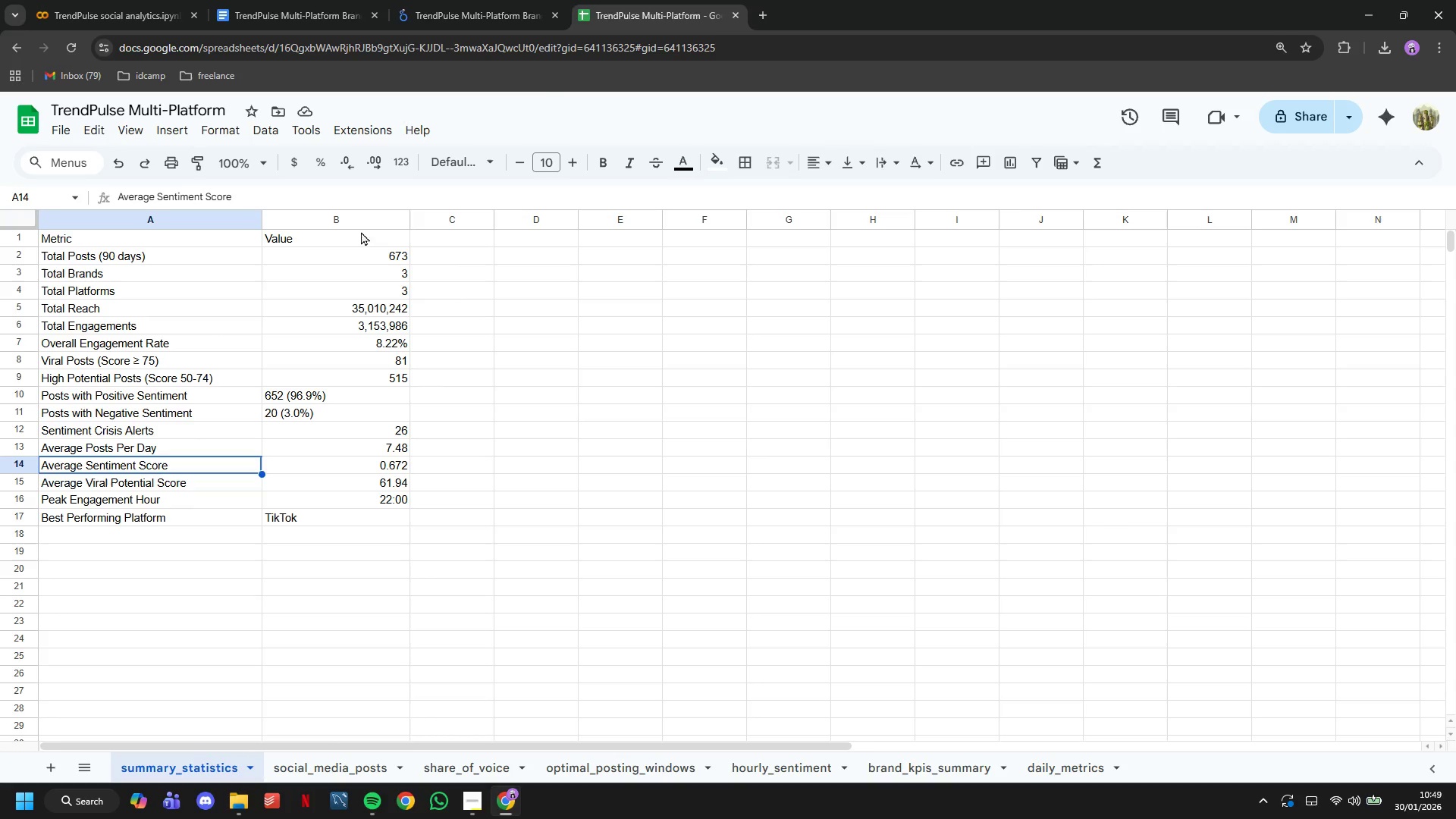 
left_click([527, 0])
 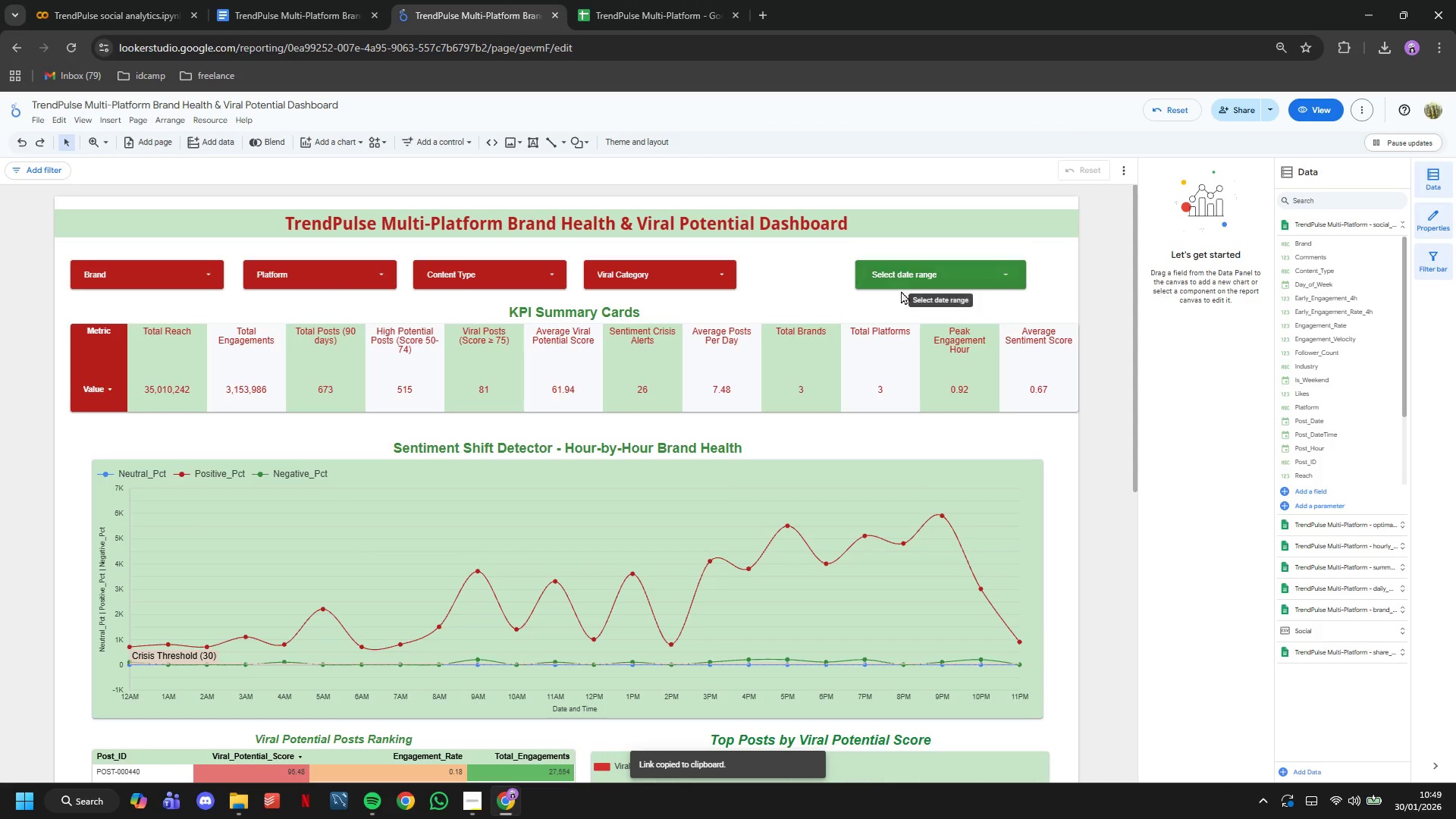 
scroll: coordinate [903, 293], scroll_direction: down, amount: 14.0
 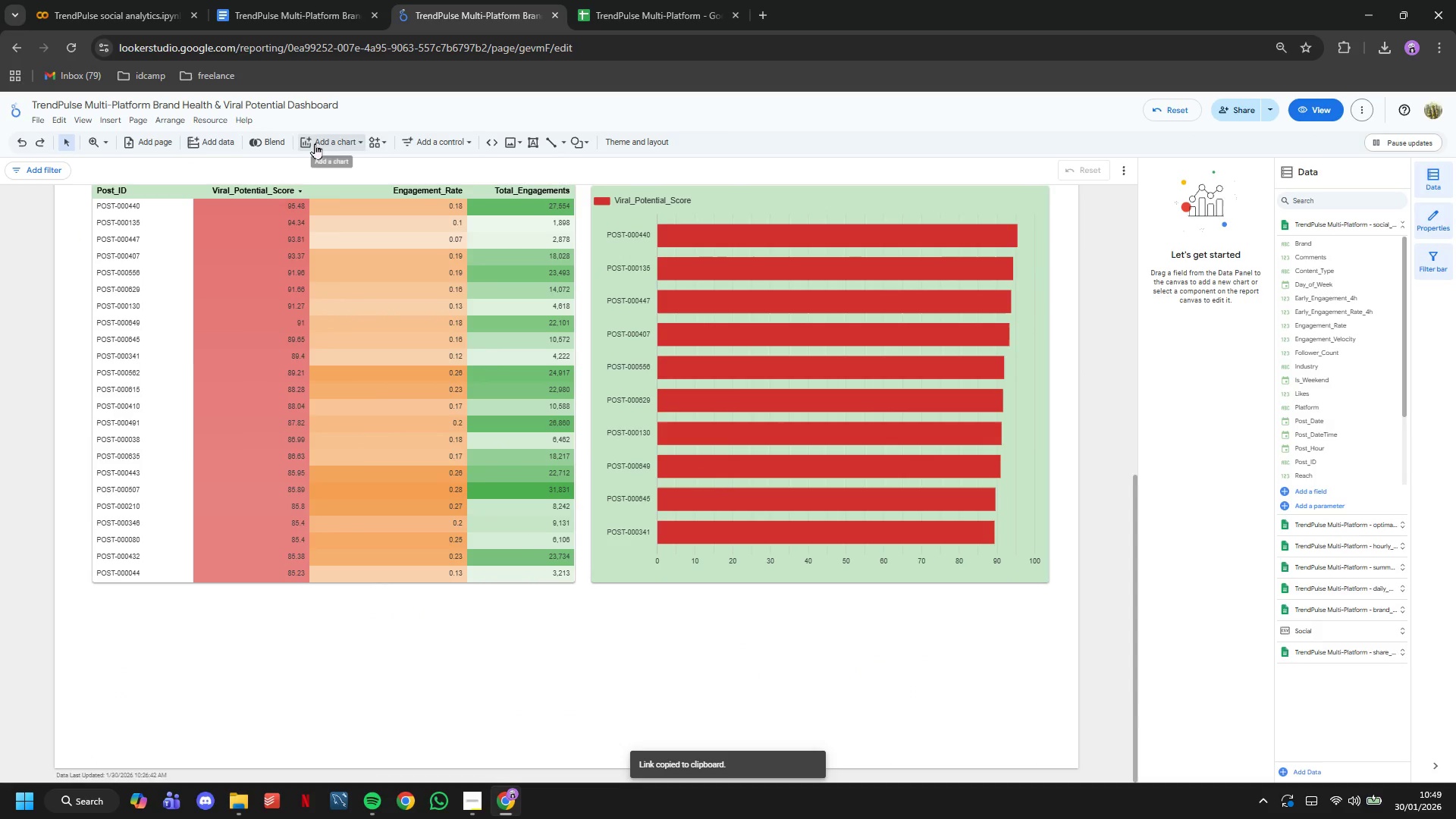 
left_click([320, 143])
 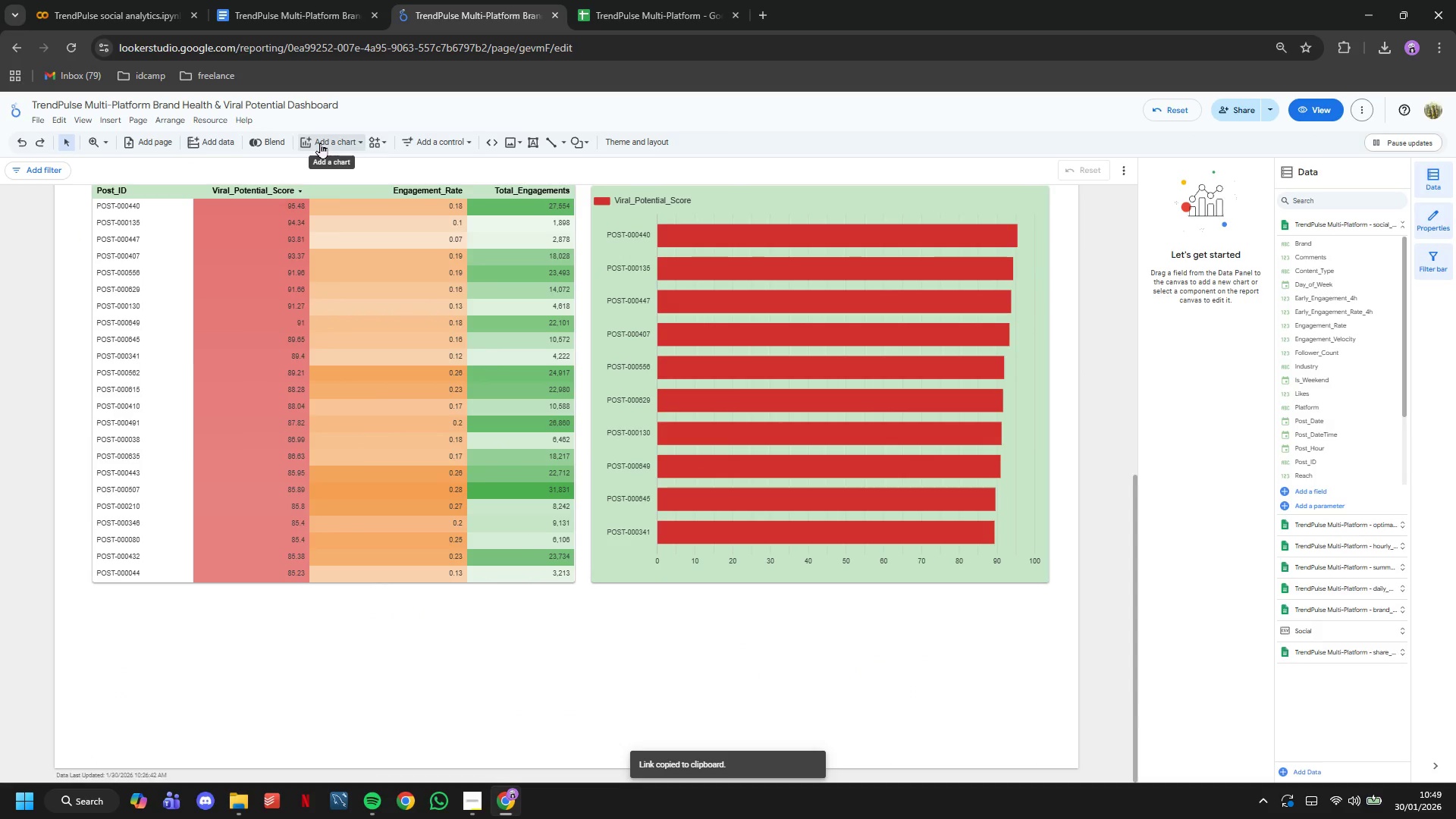 
mouse_move([337, 137])
 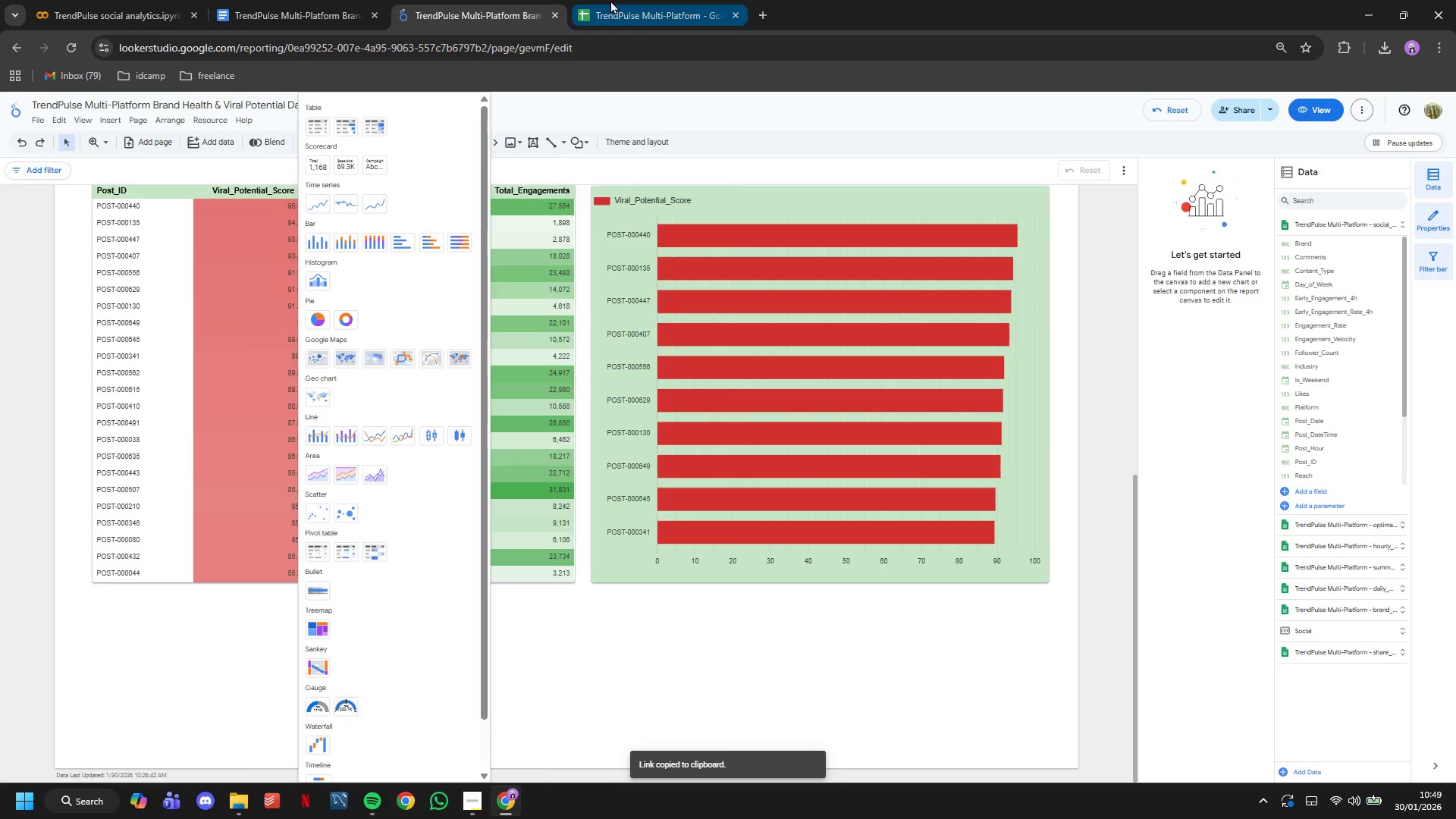 
left_click([610, 0])
 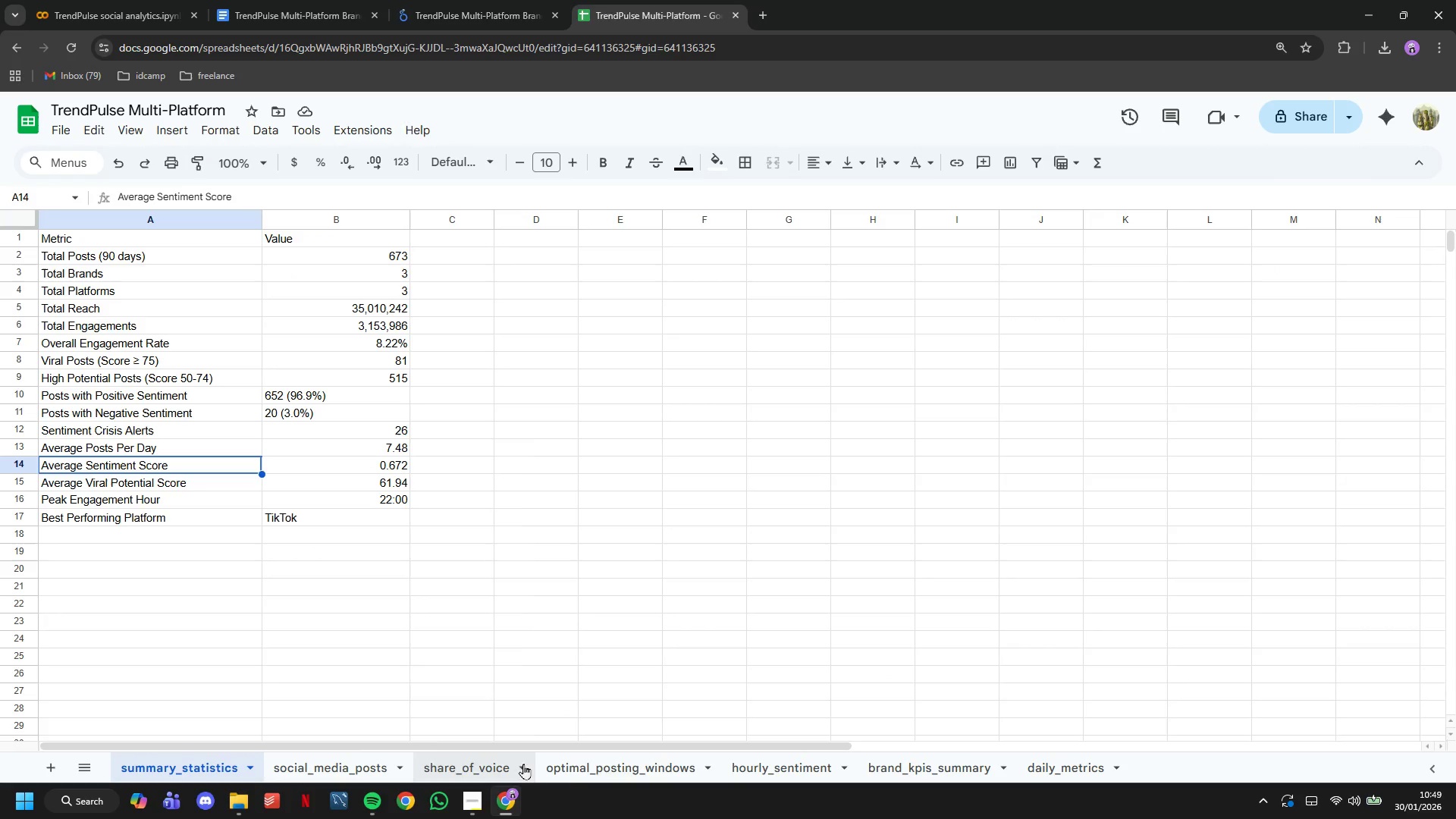 
left_click([492, 767])
 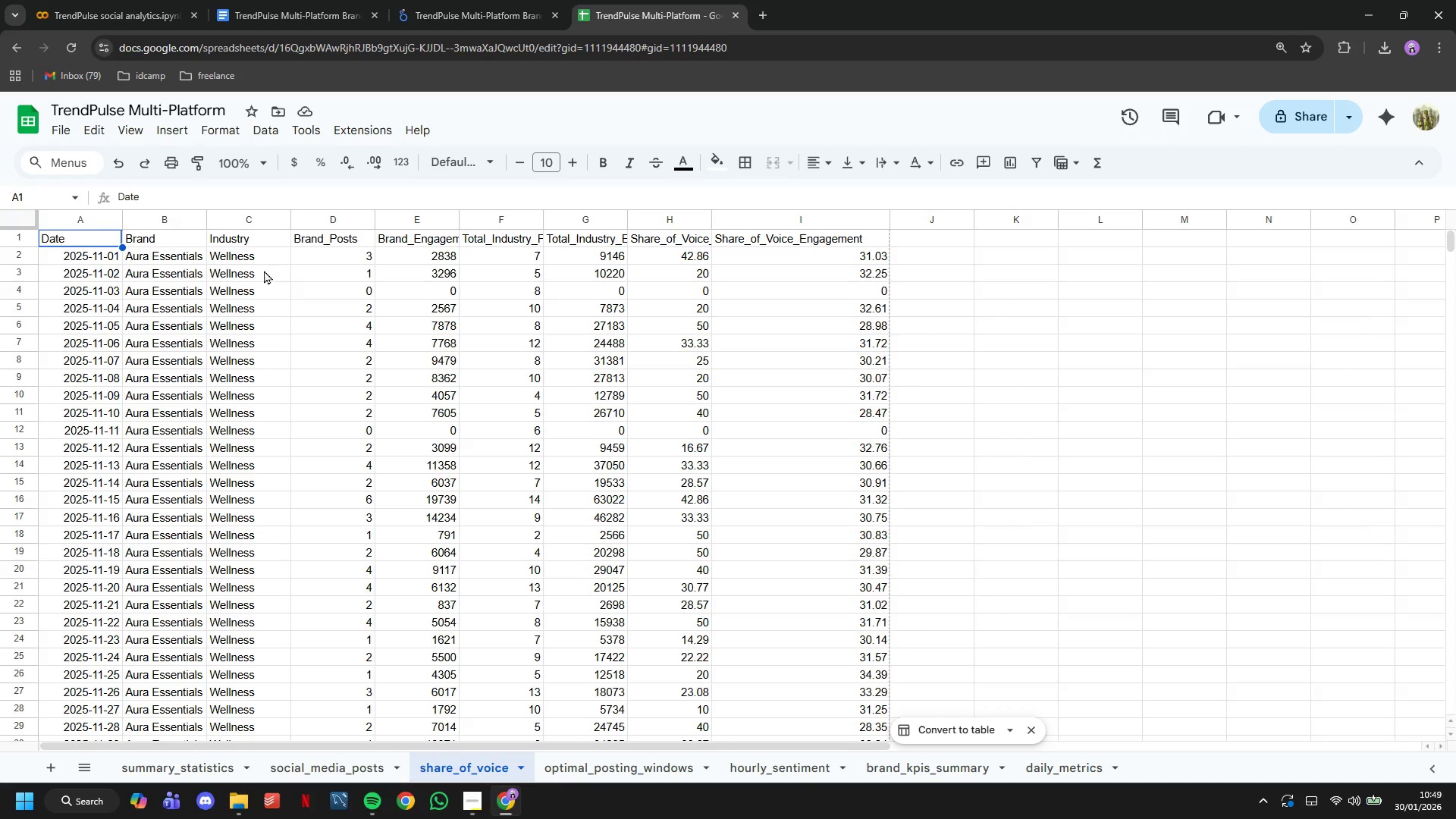 
scroll: coordinate [288, 334], scroll_direction: down, amount: 2.0
 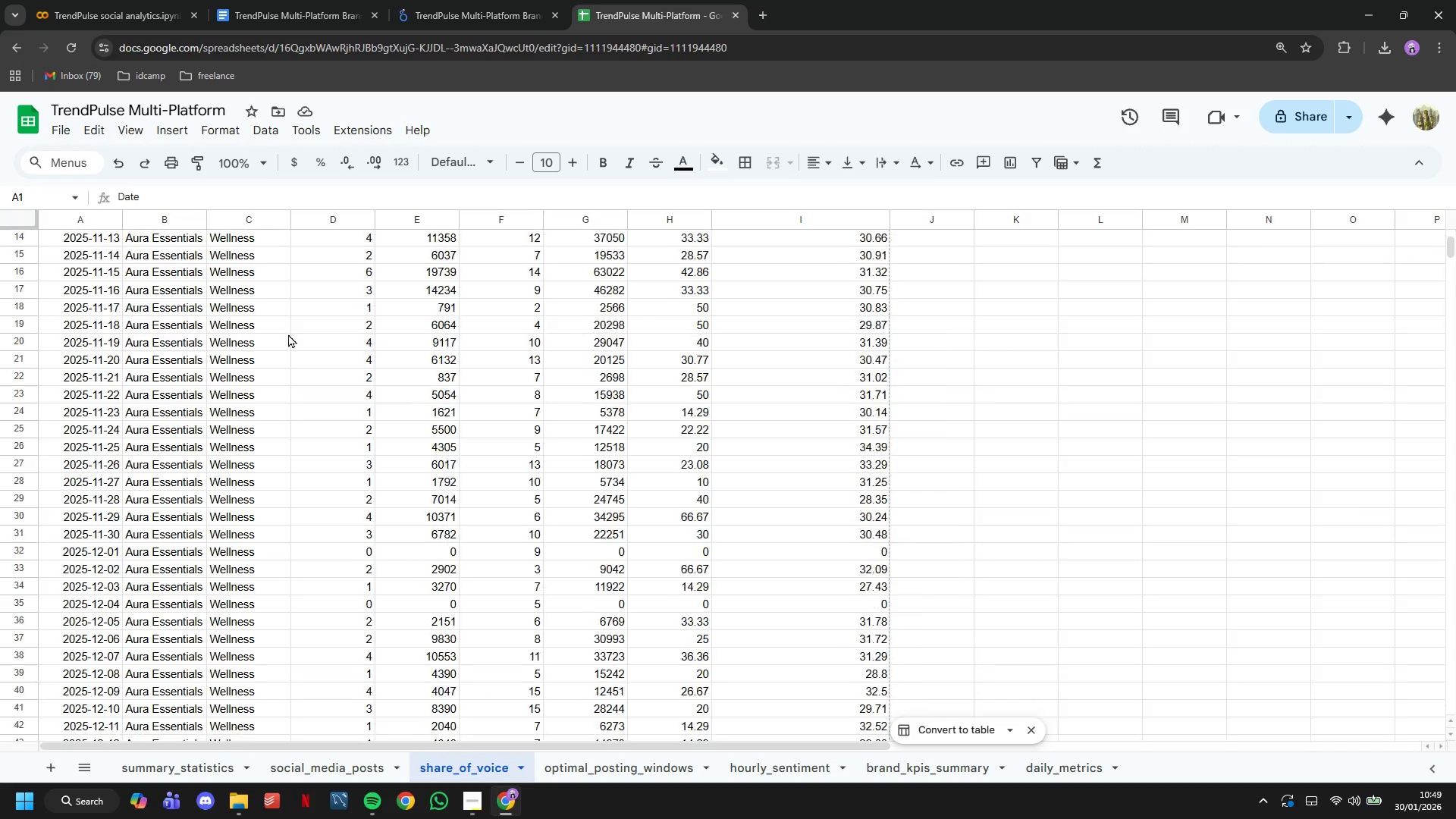 
scroll: coordinate [288, 334], scroll_direction: up, amount: 2.0
 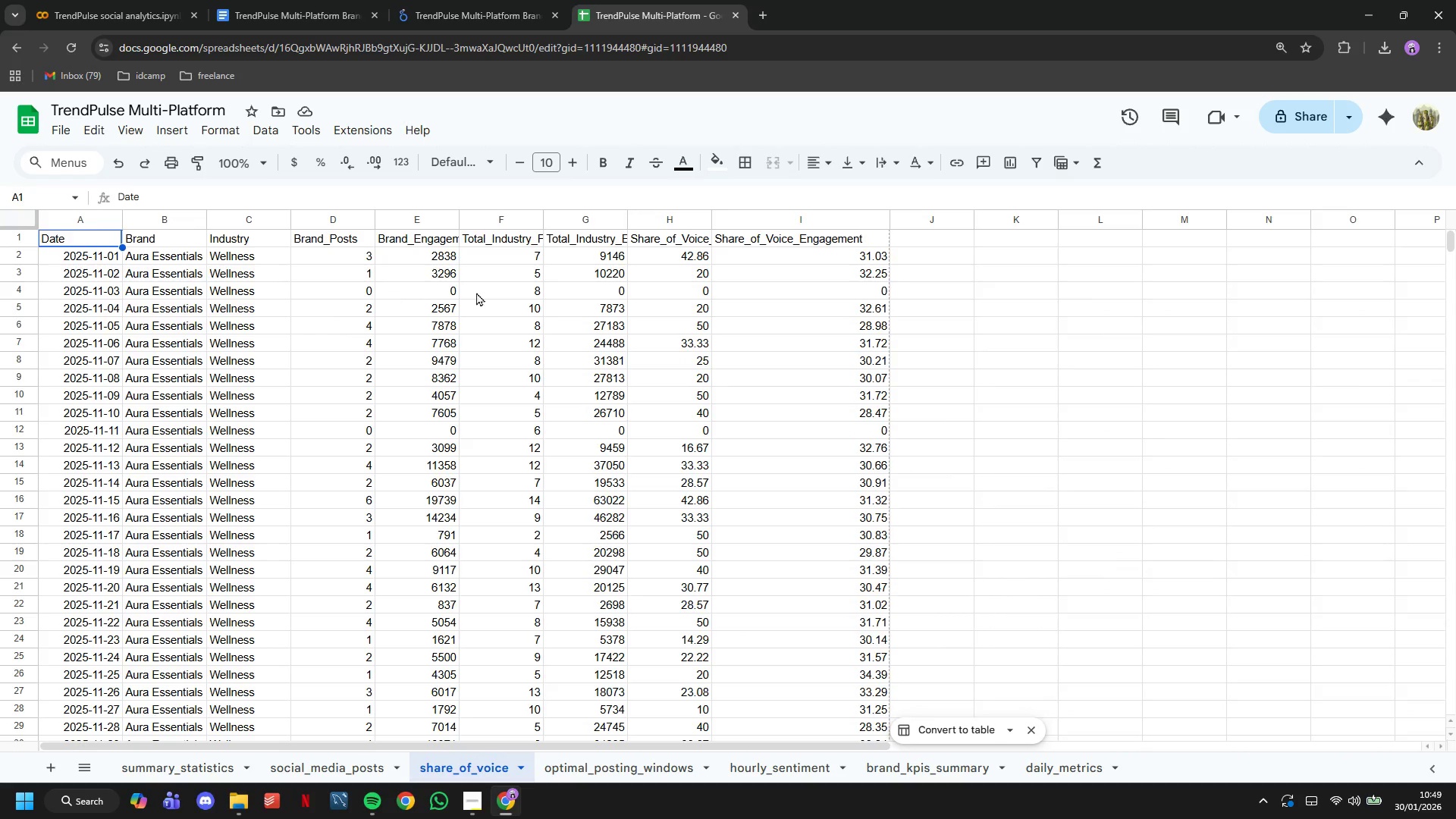 
left_click([567, 243])
 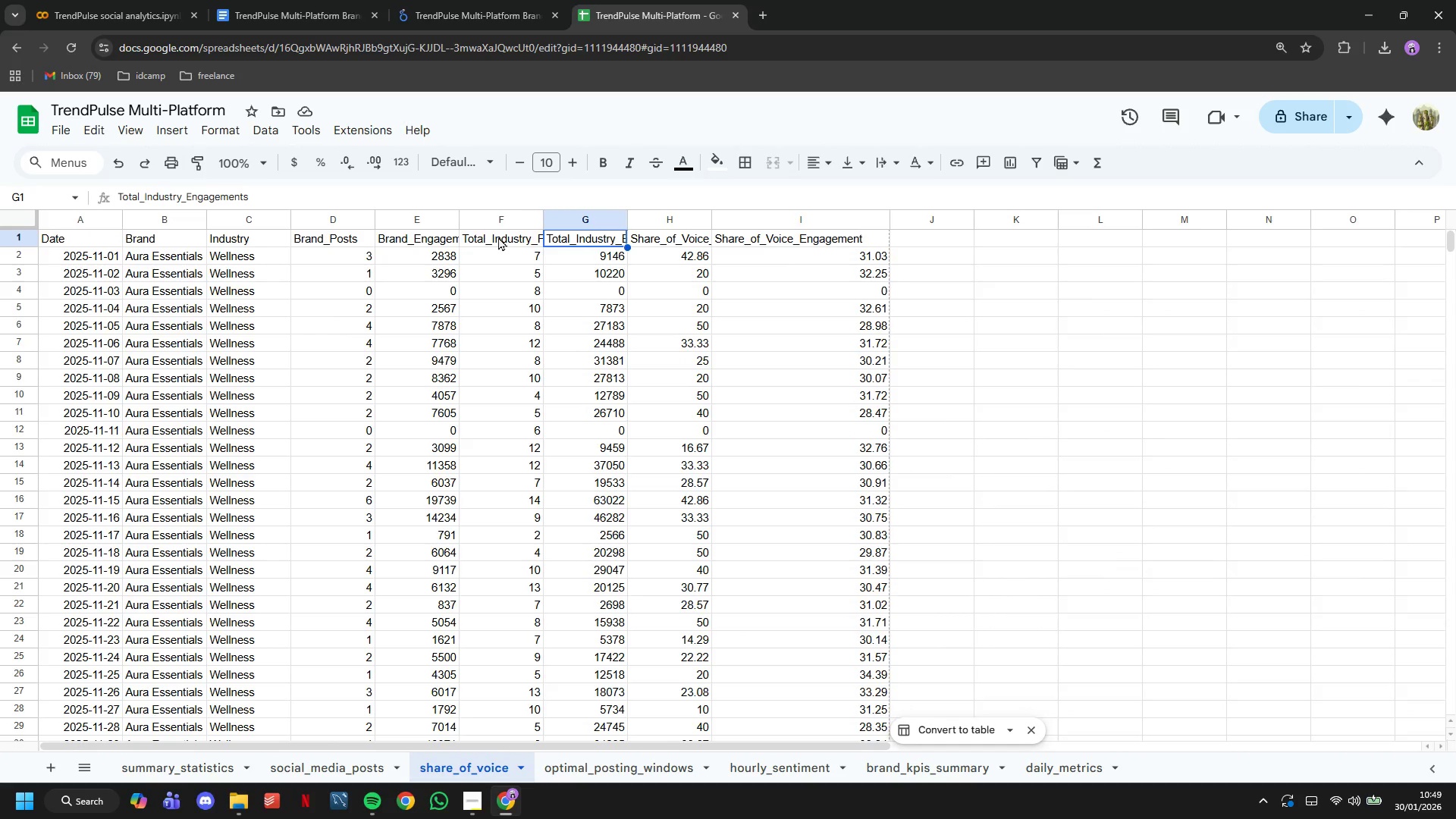 
left_click([498, 237])
 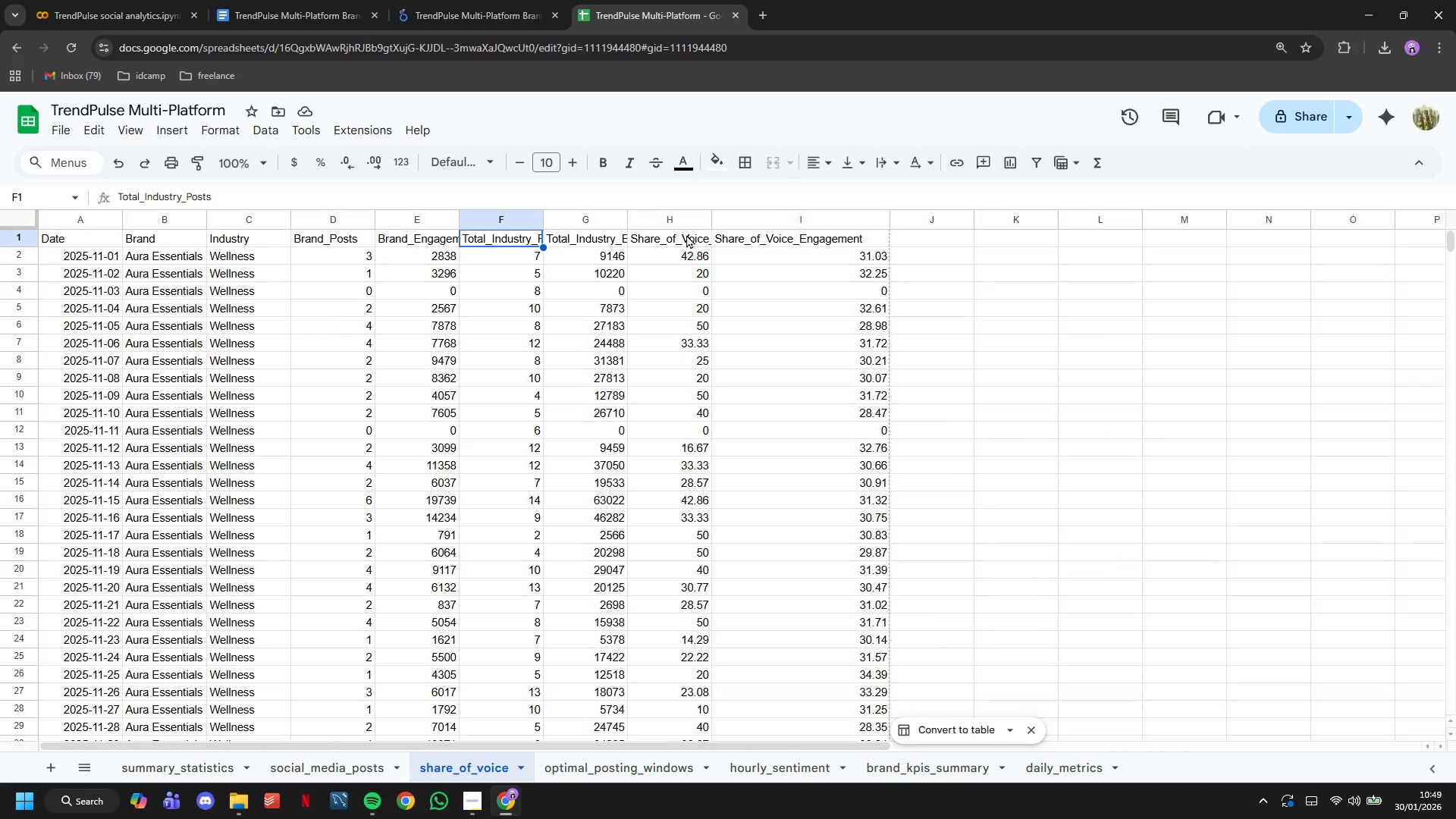 
left_click([686, 234])
 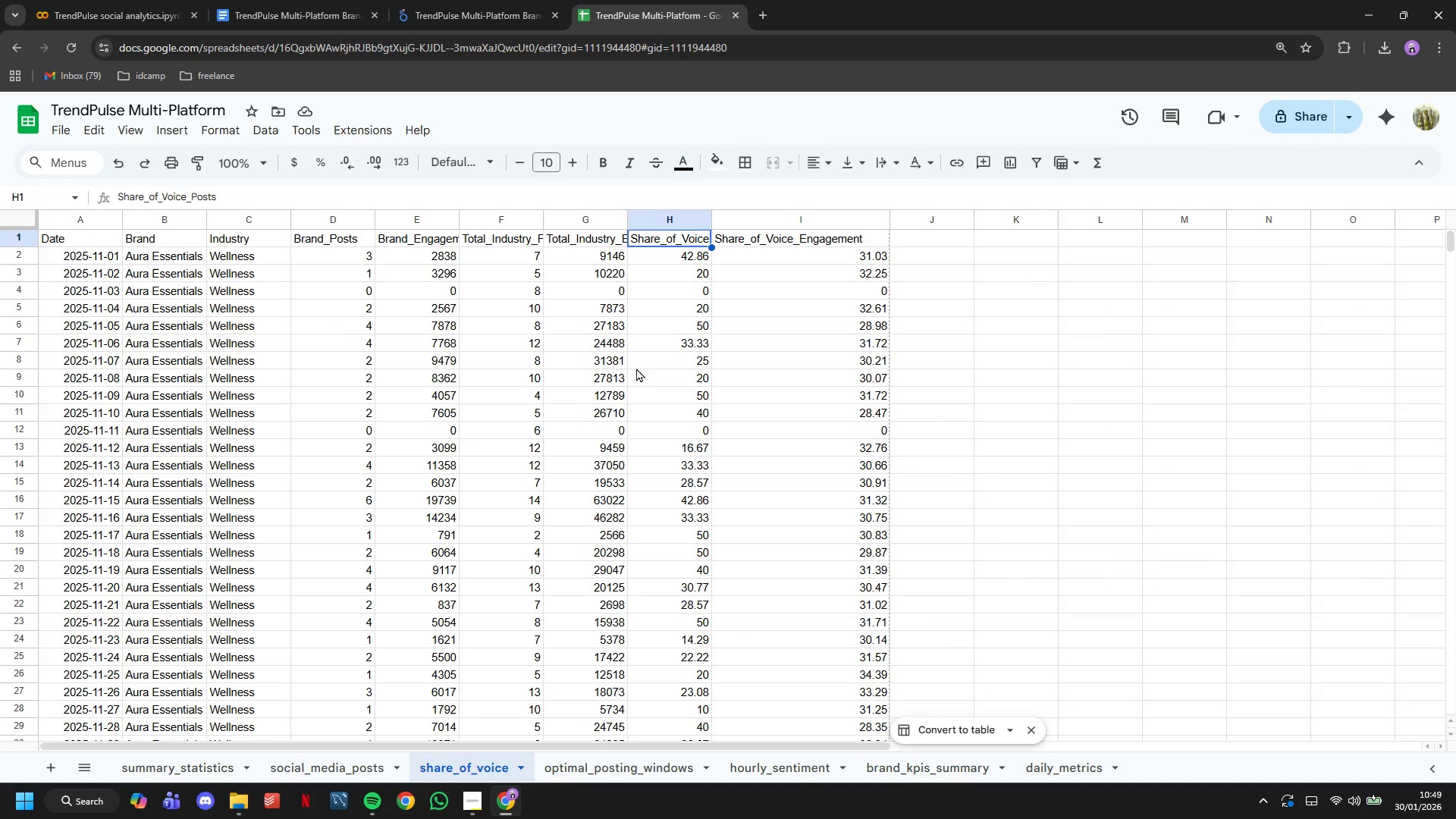 
scroll: coordinate [488, 262], scroll_direction: up, amount: 11.0
 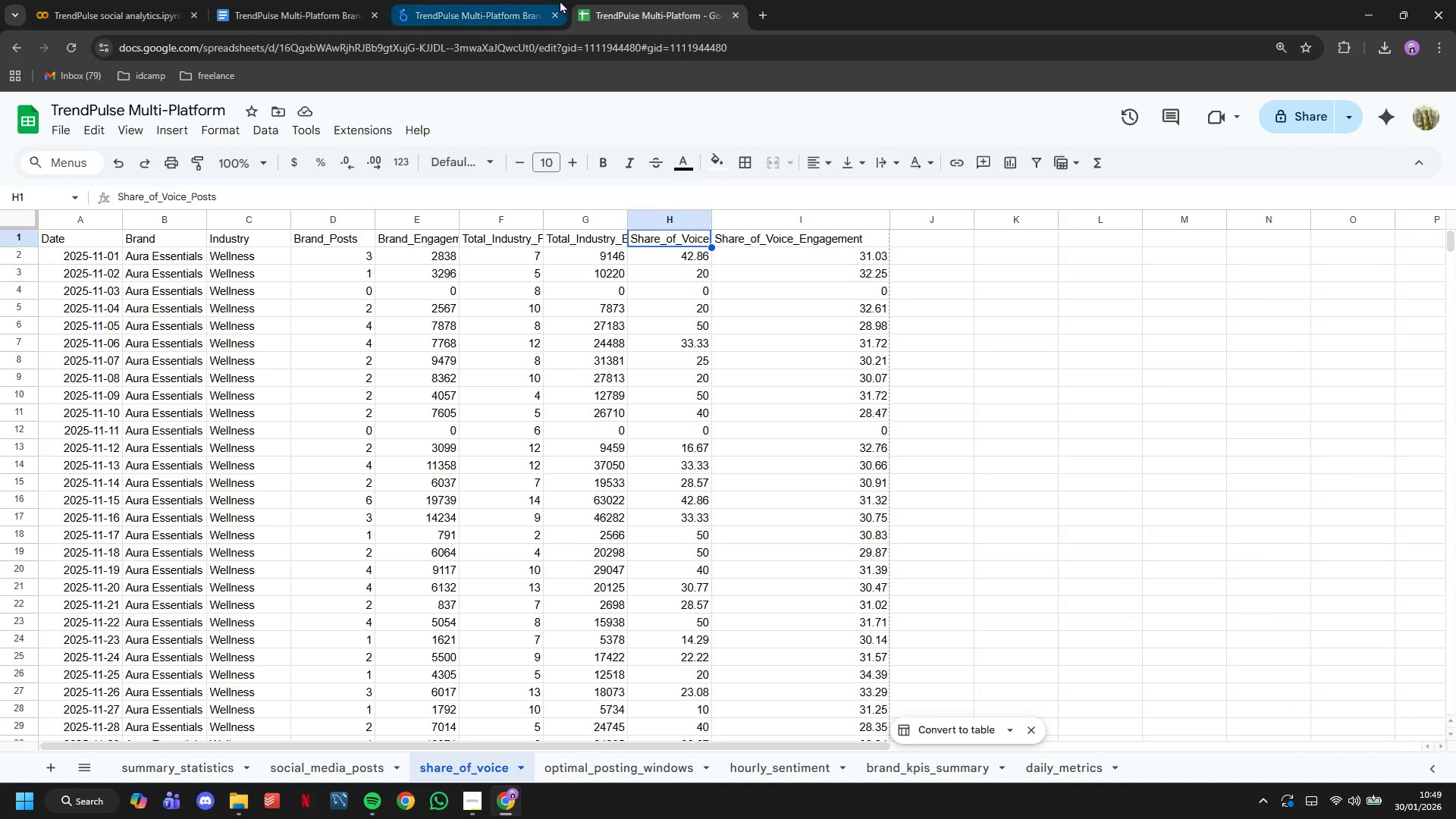 
left_click([554, 0])
 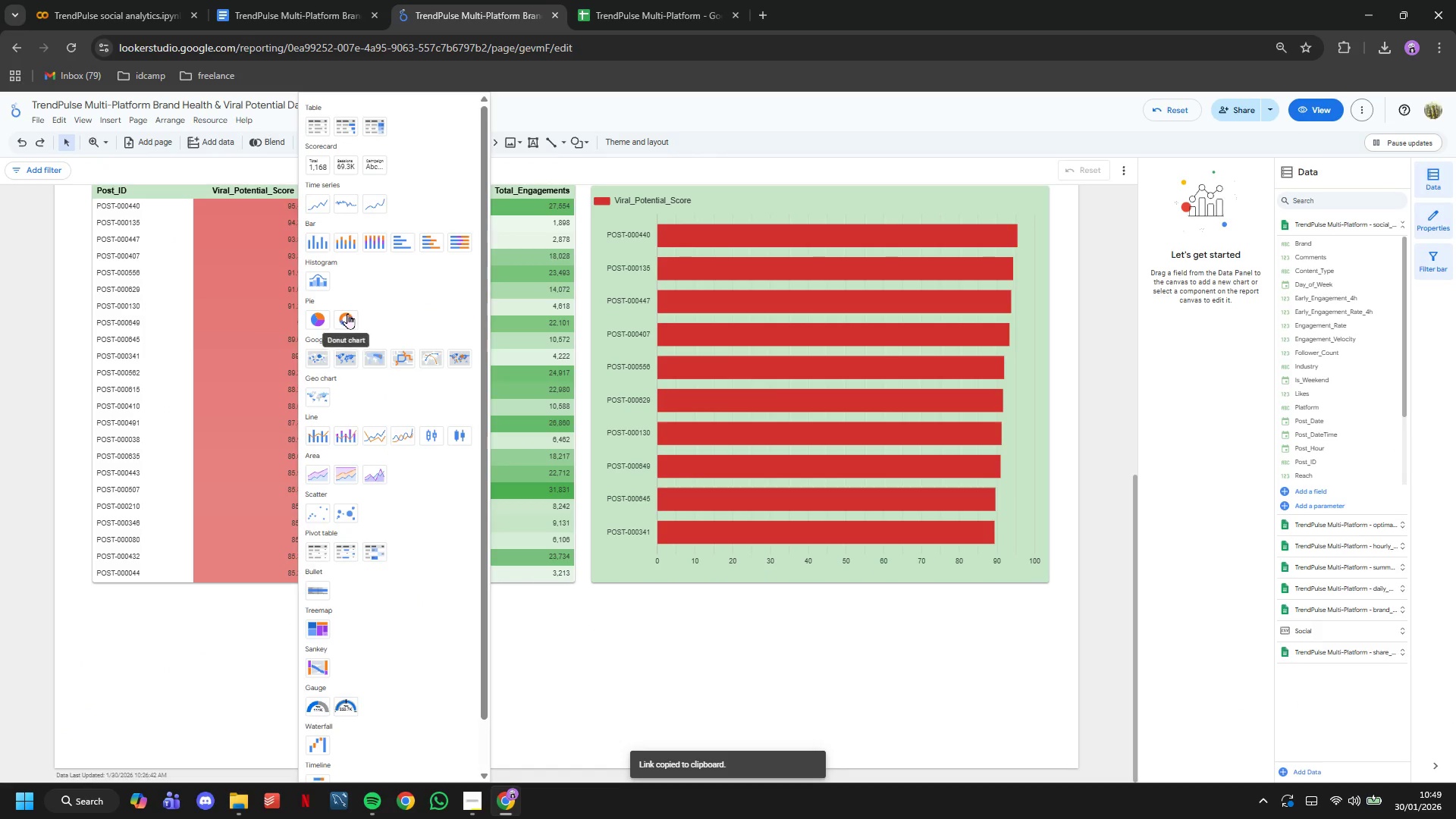 
scroll: coordinate [373, 366], scroll_direction: down, amount: 1.0
 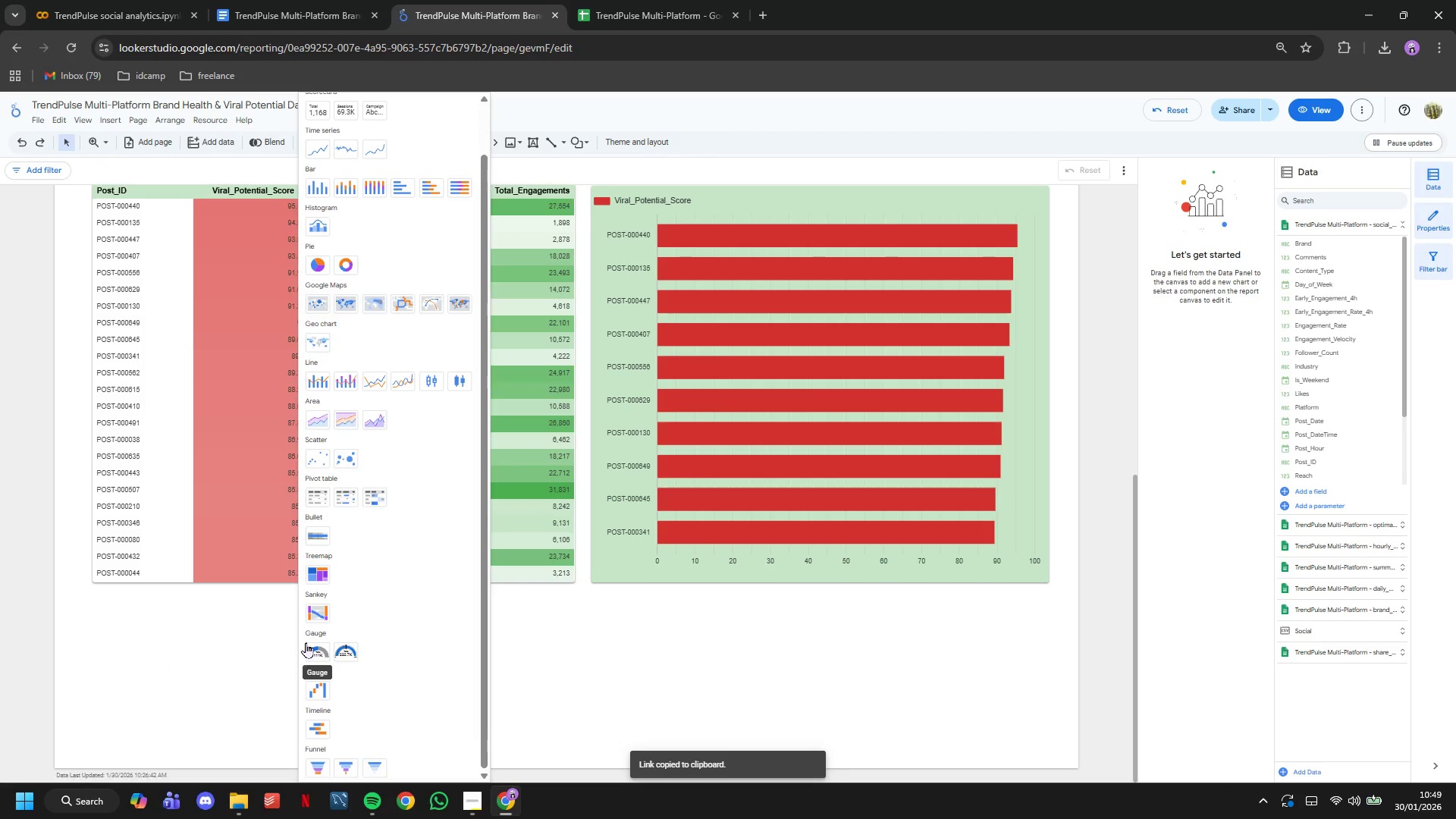 
mouse_move([328, 694])
 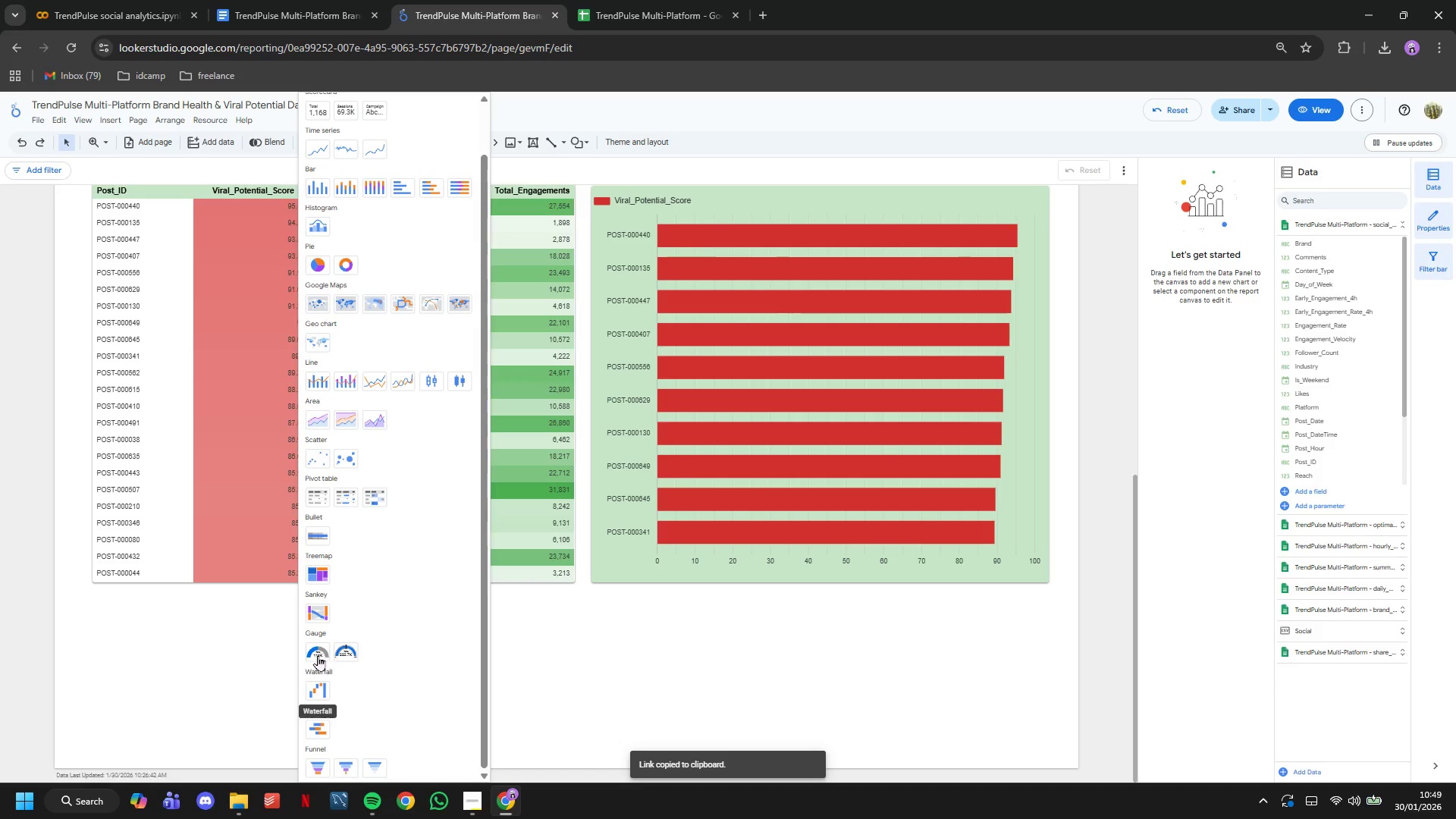 
left_click([318, 655])
 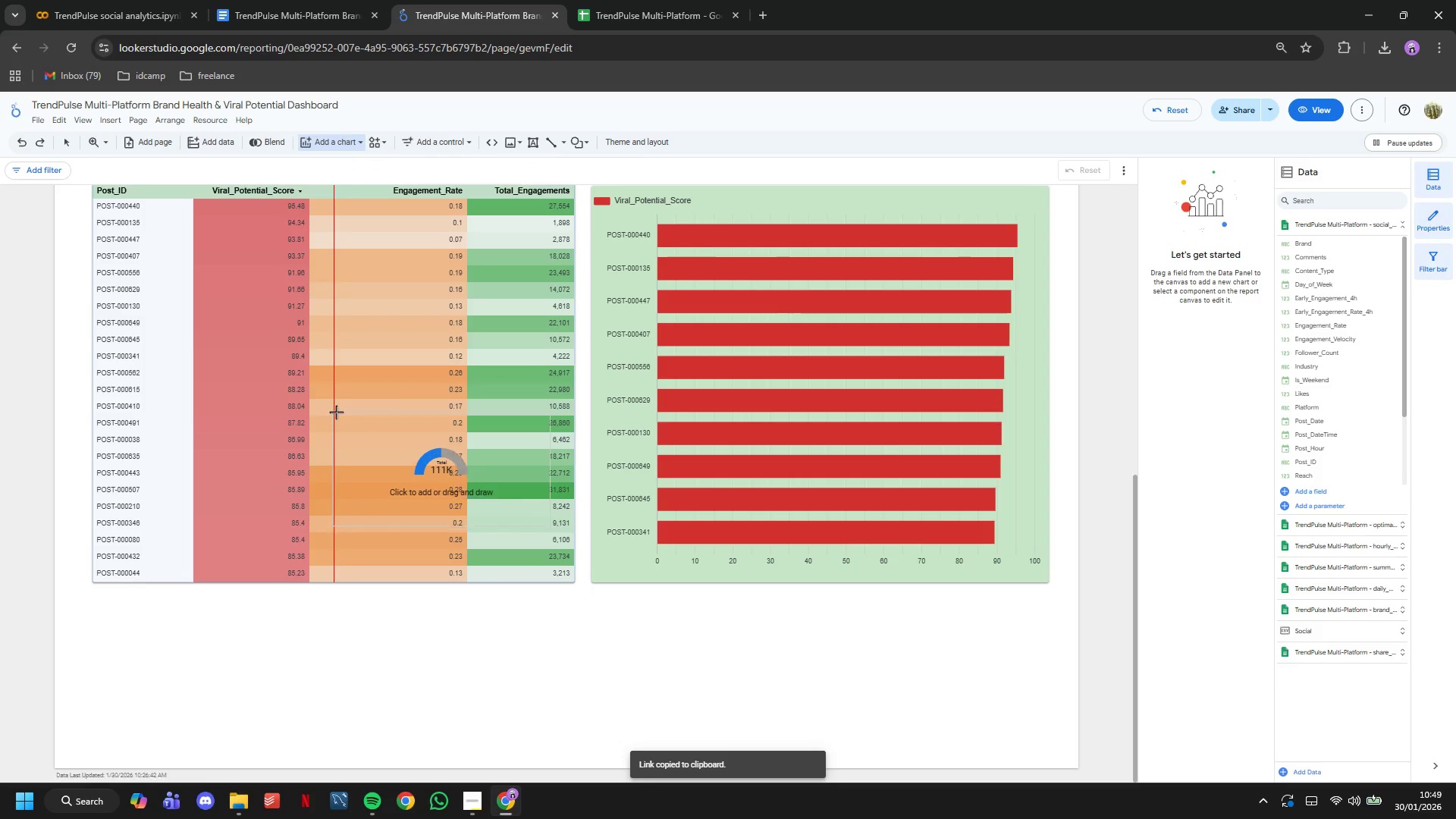 
scroll: coordinate [336, 412], scroll_direction: down, amount: 4.0
 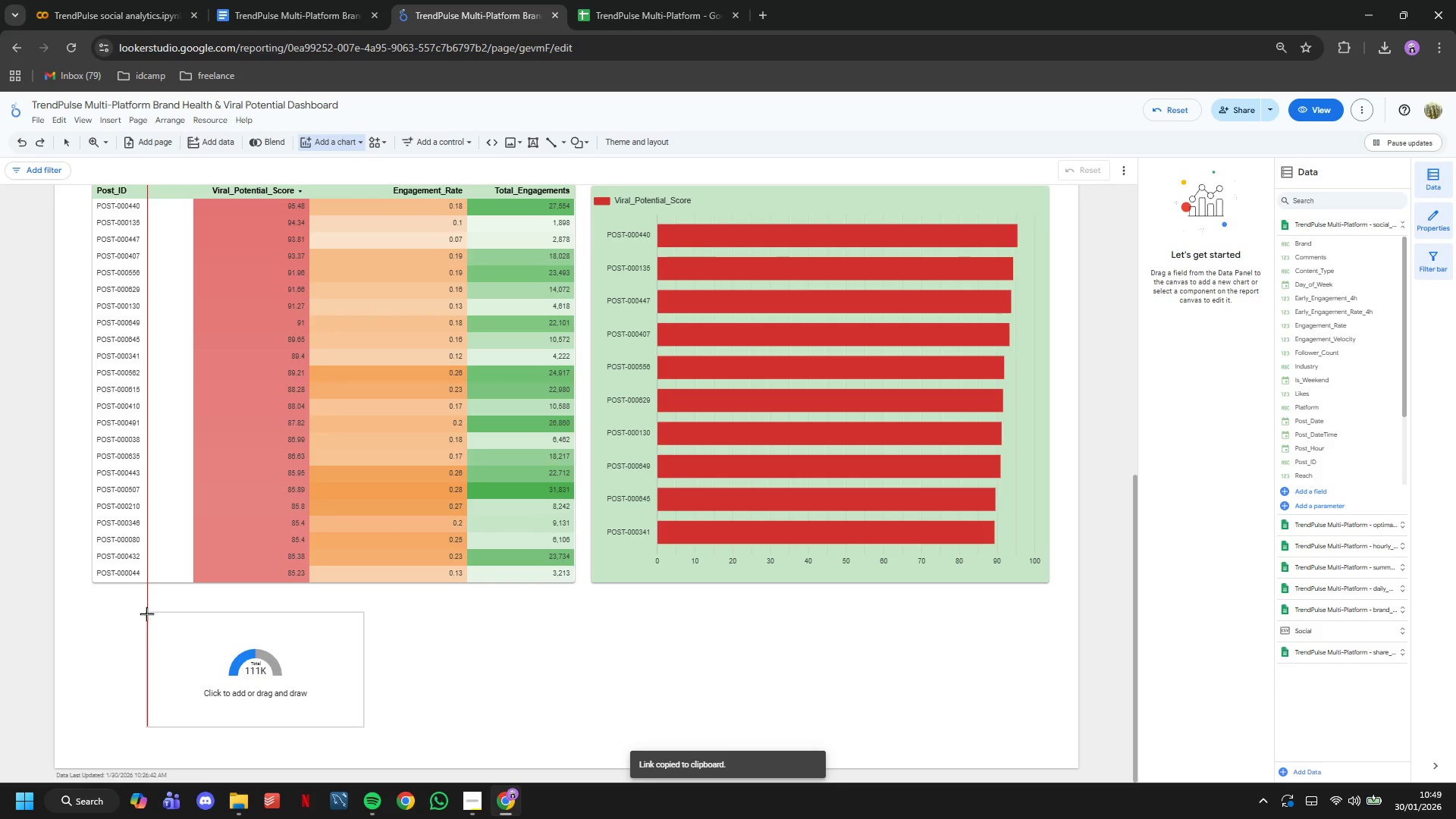 
left_click([146, 614])
 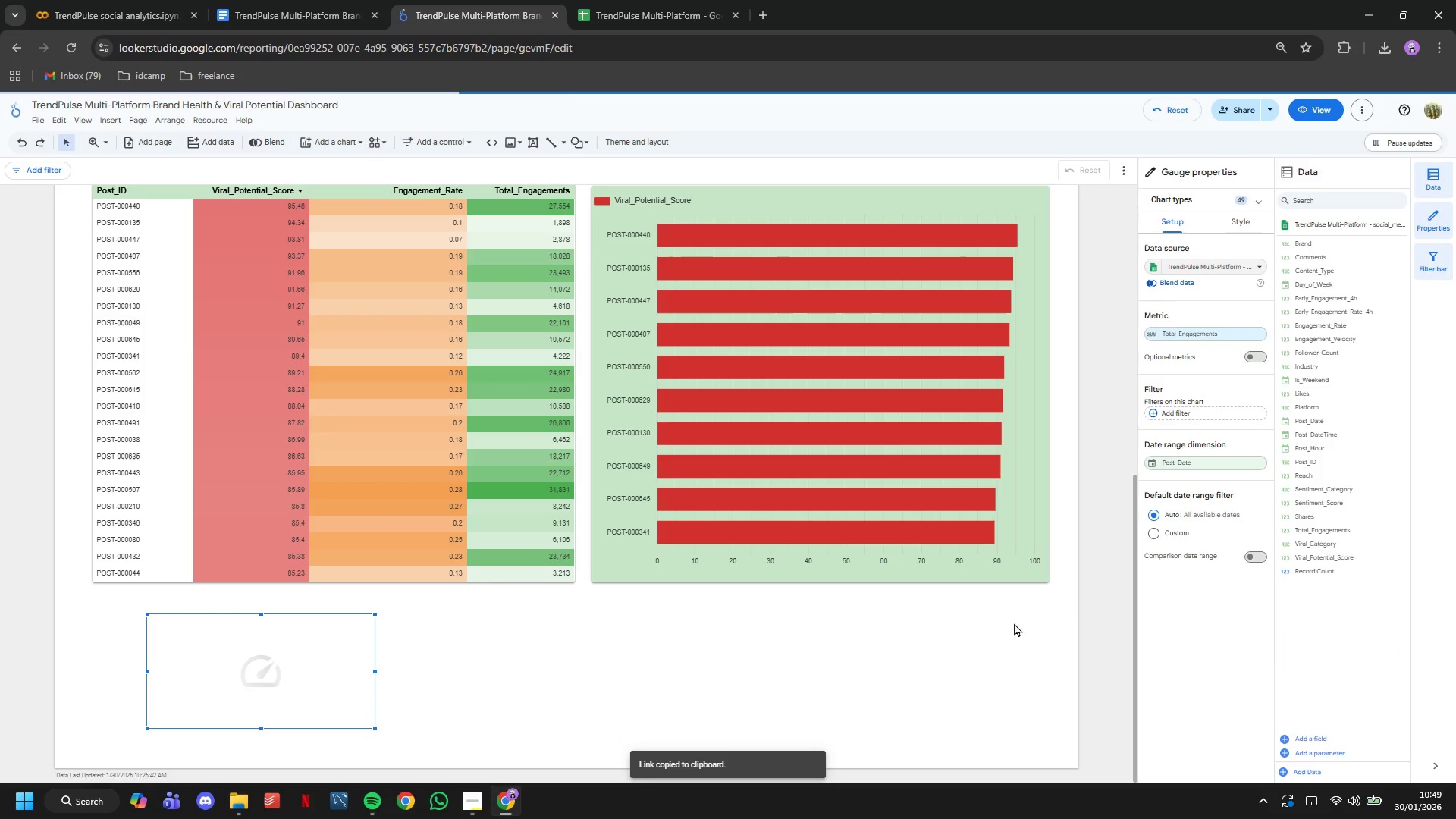 
scroll: coordinate [1085, 610], scroll_direction: up, amount: 9.0
 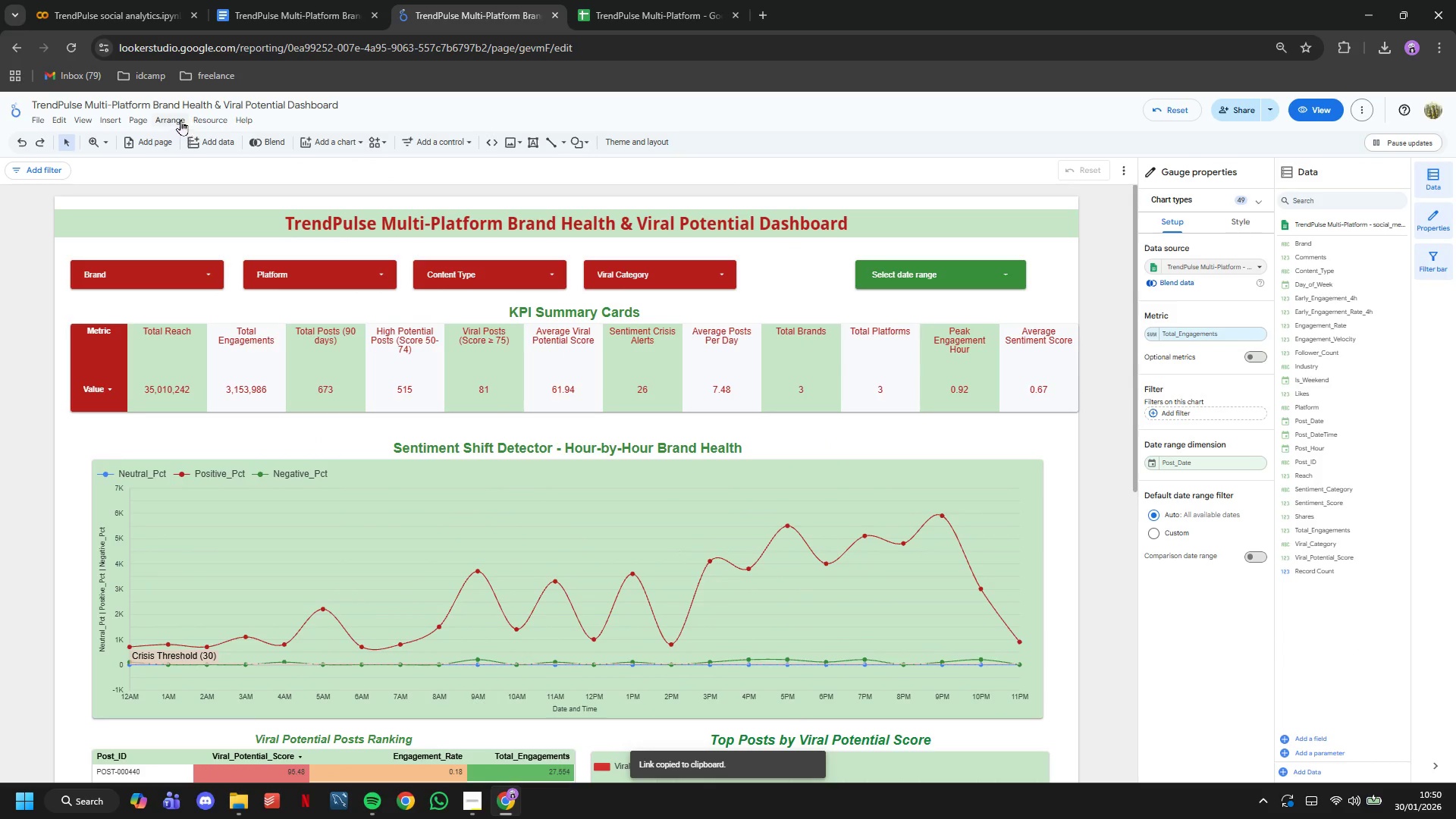 
left_click([139, 120])
 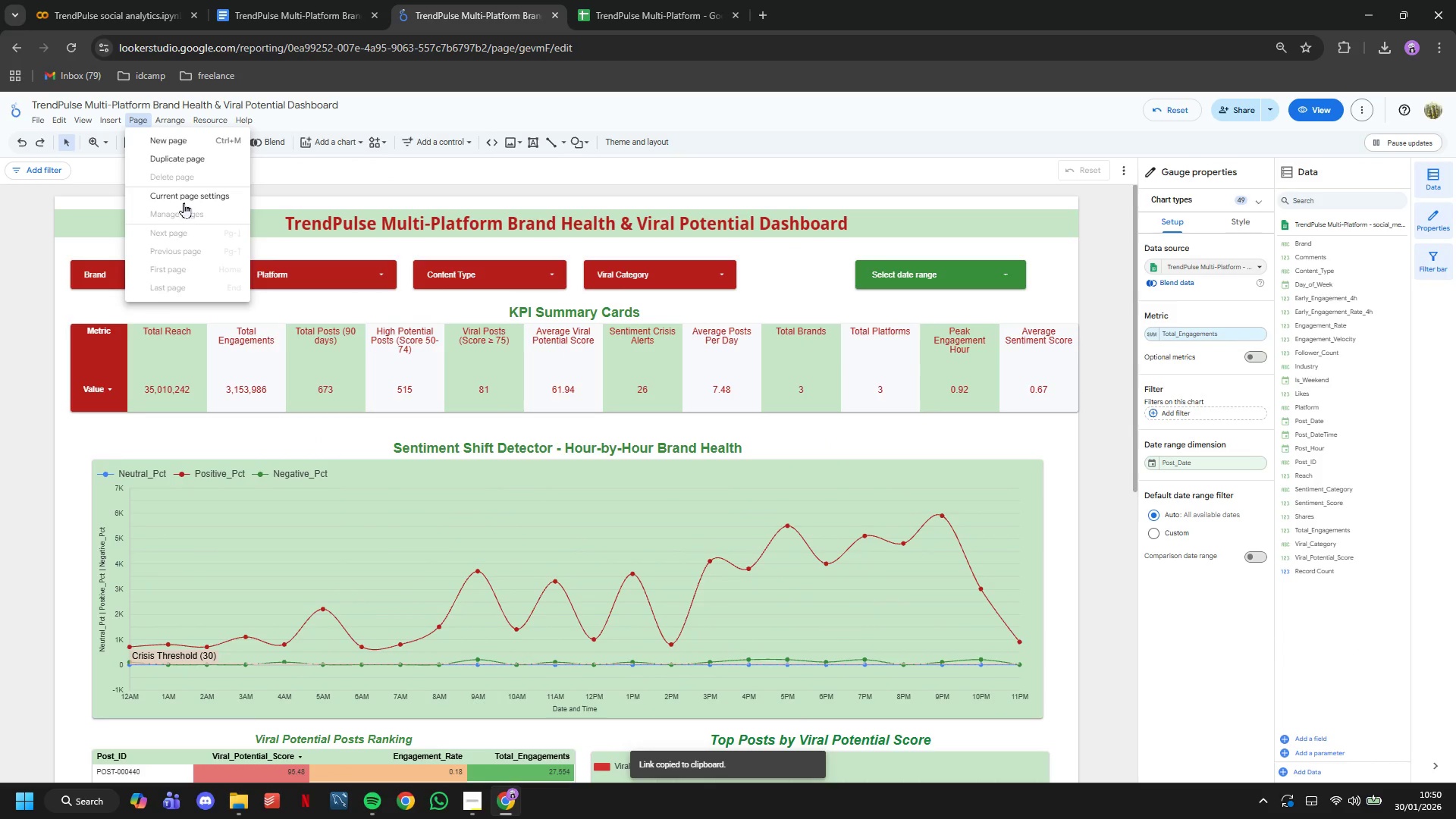 
left_click([181, 197])
 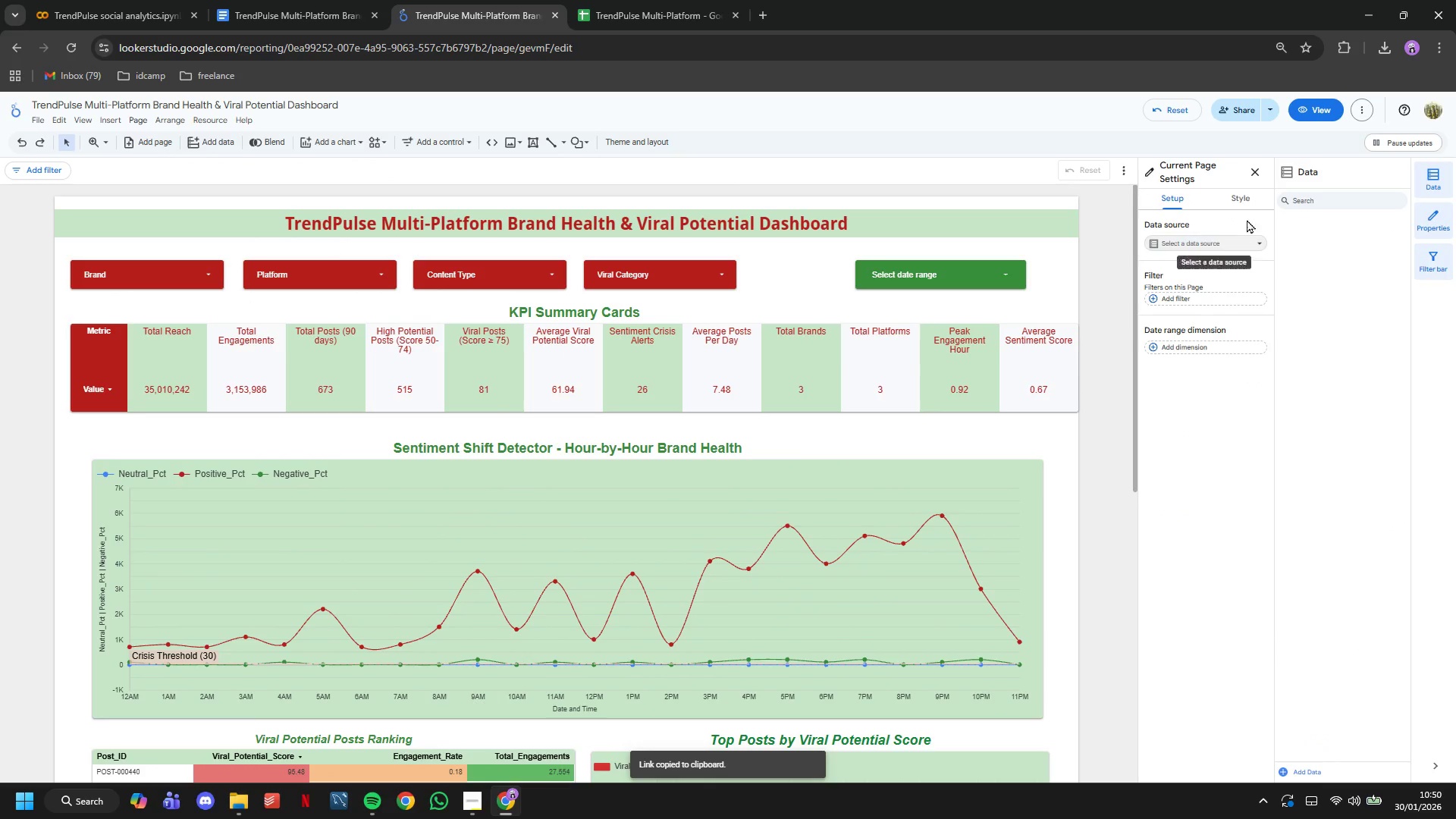 
left_click([1244, 203])
 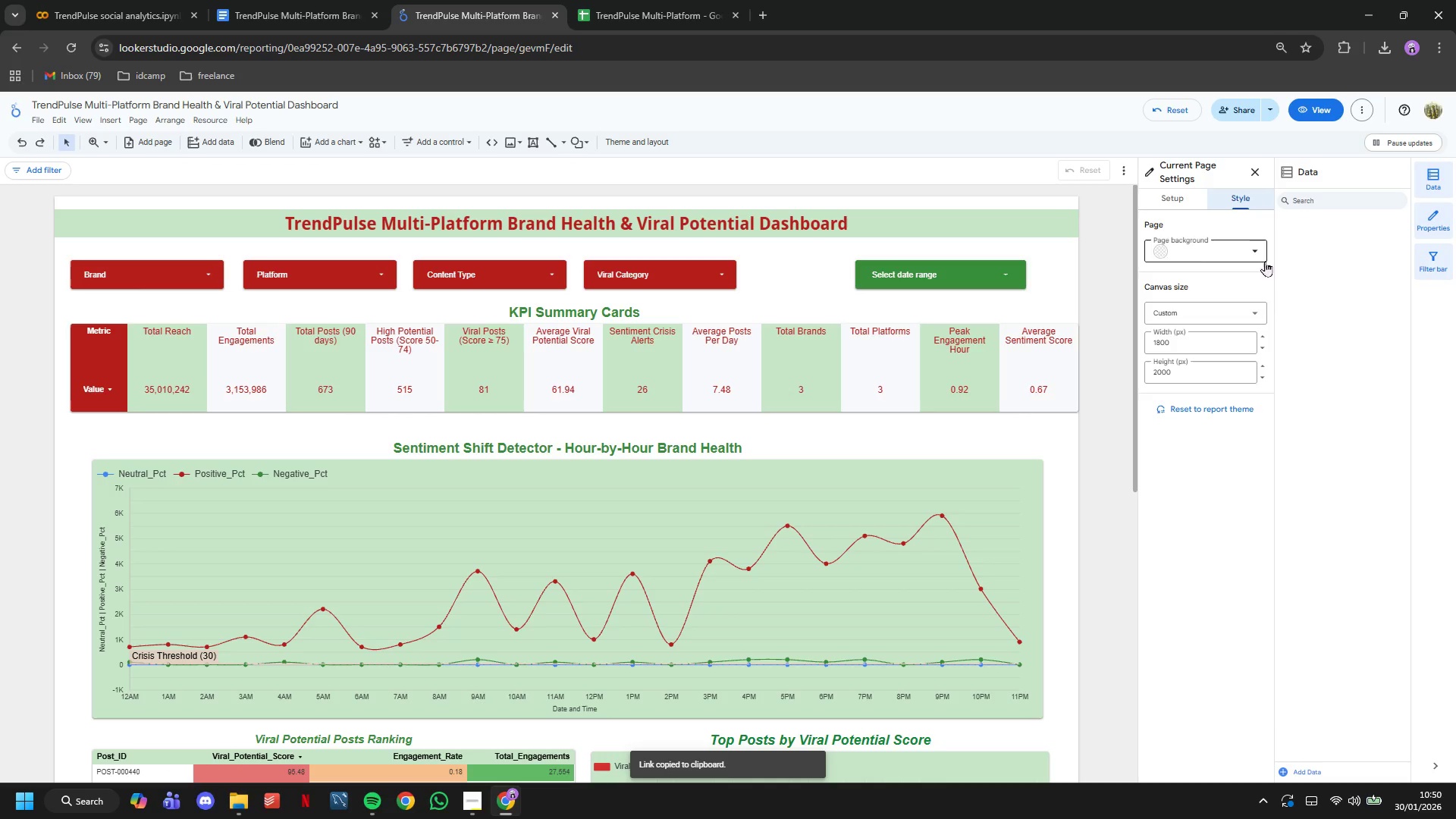 
left_click([1229, 369])
 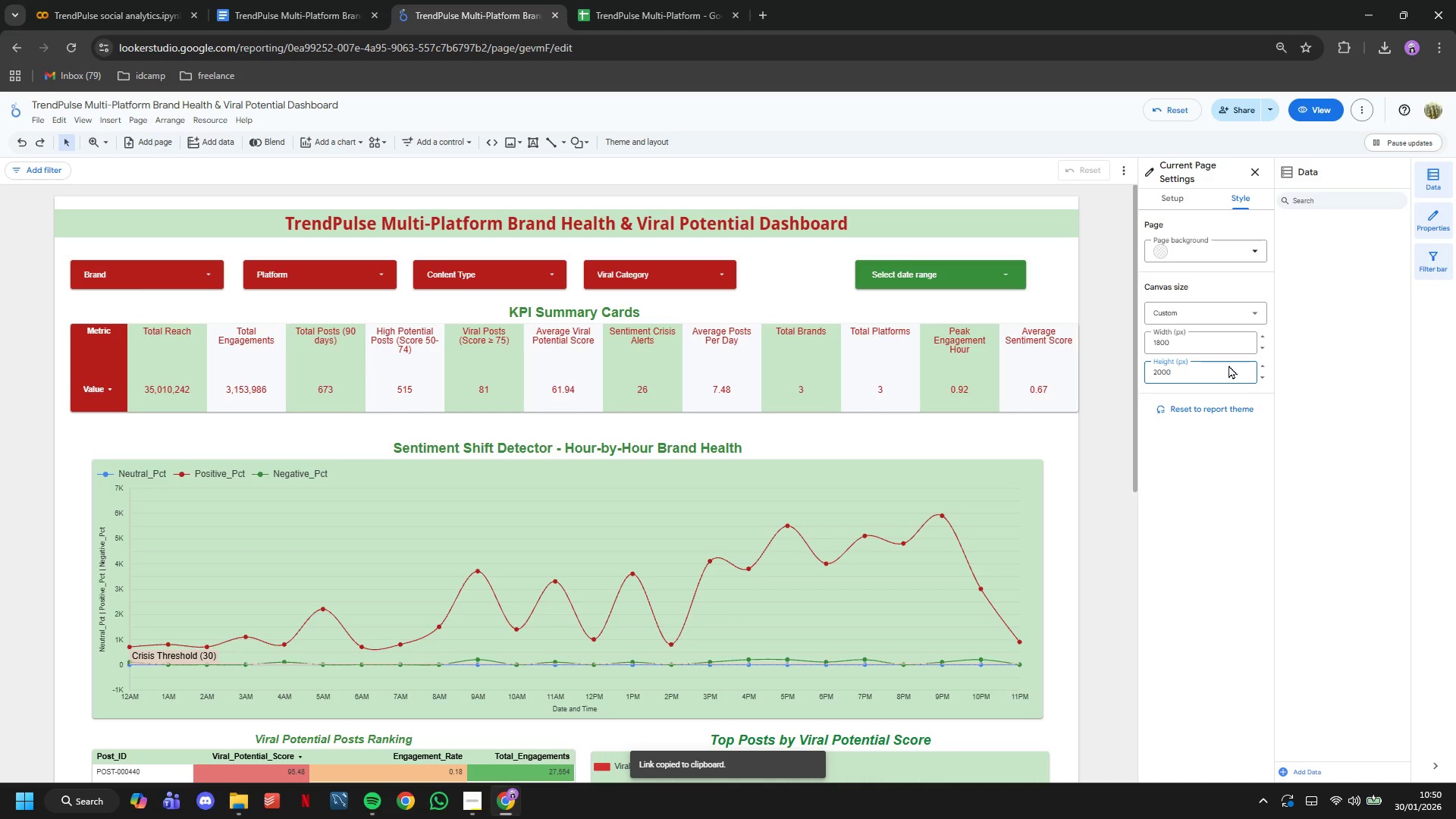 
key(Backspace)
key(Backspace)
key(Backspace)
type(200)
 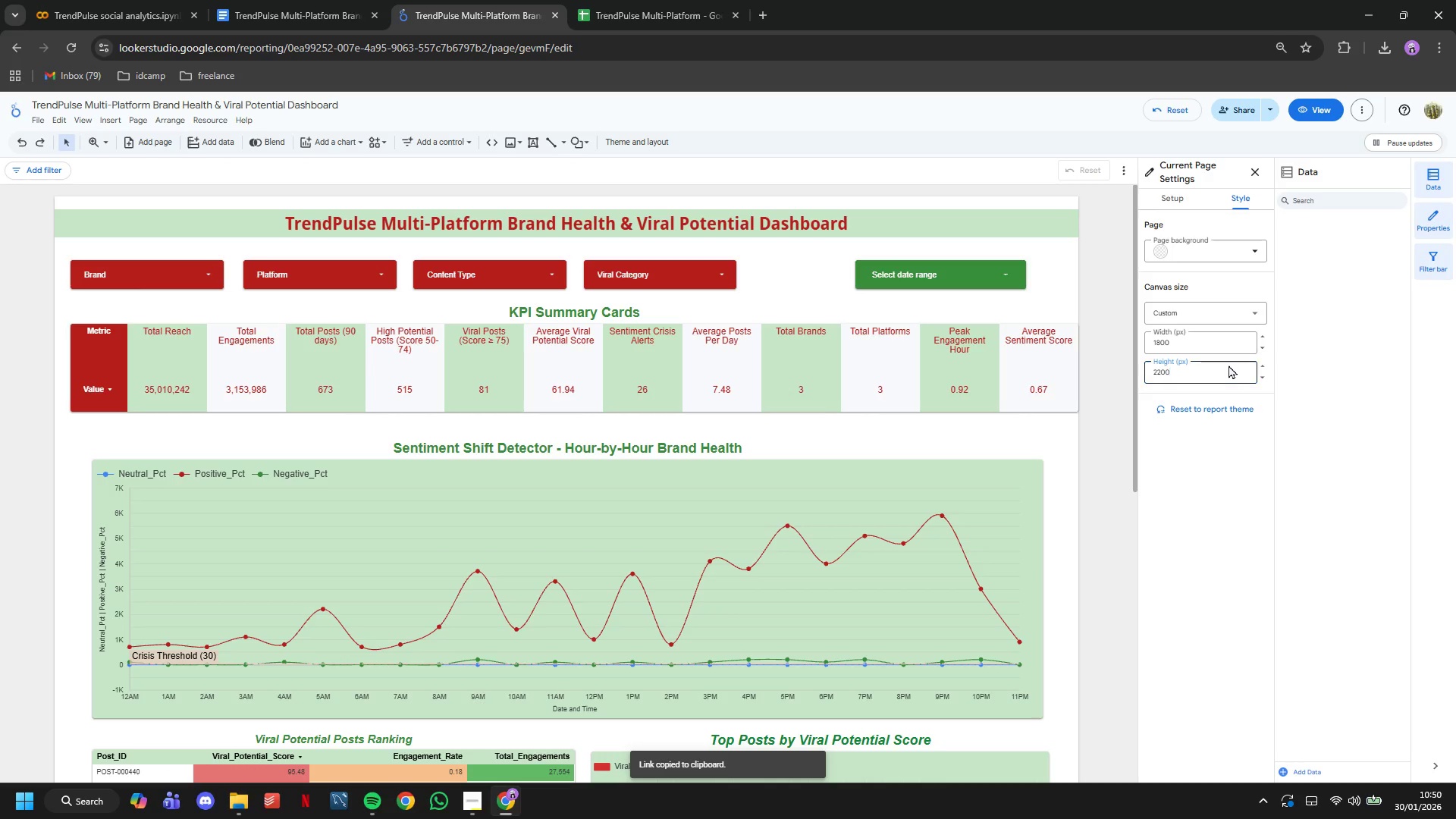 
key(Enter)
 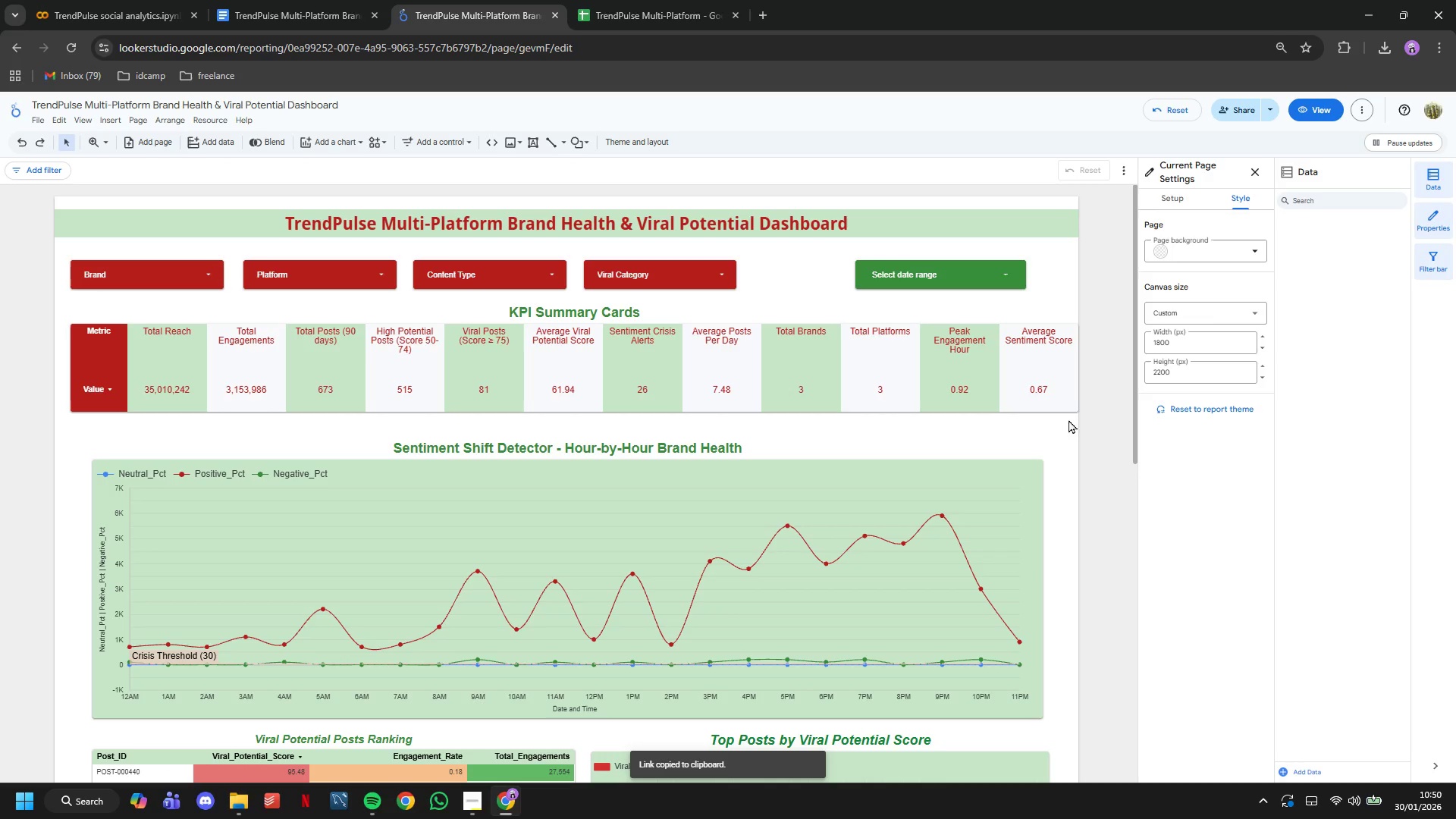 
scroll: coordinate [1100, 428], scroll_direction: down, amount: 12.0
 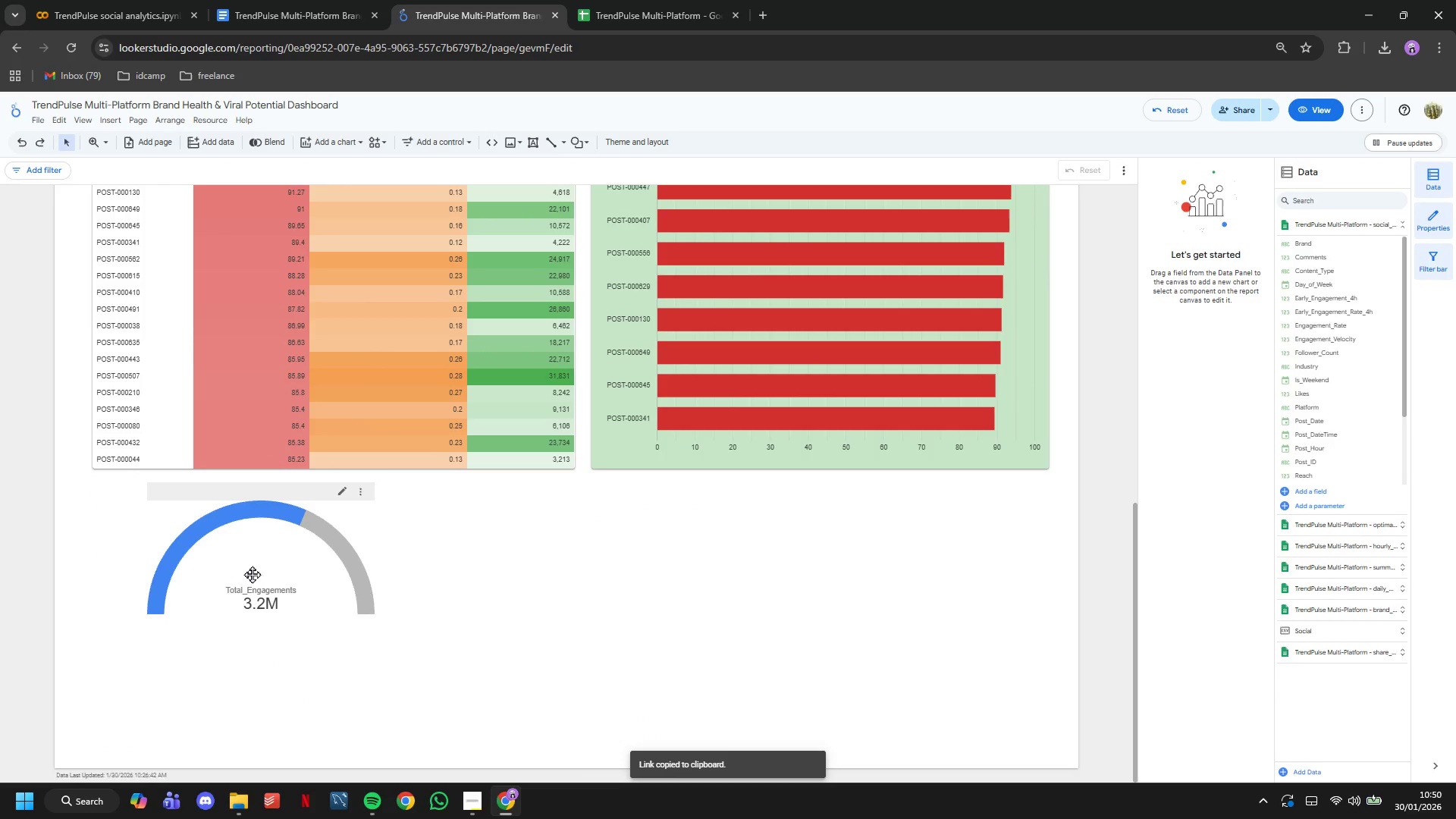 
left_click([253, 576])
 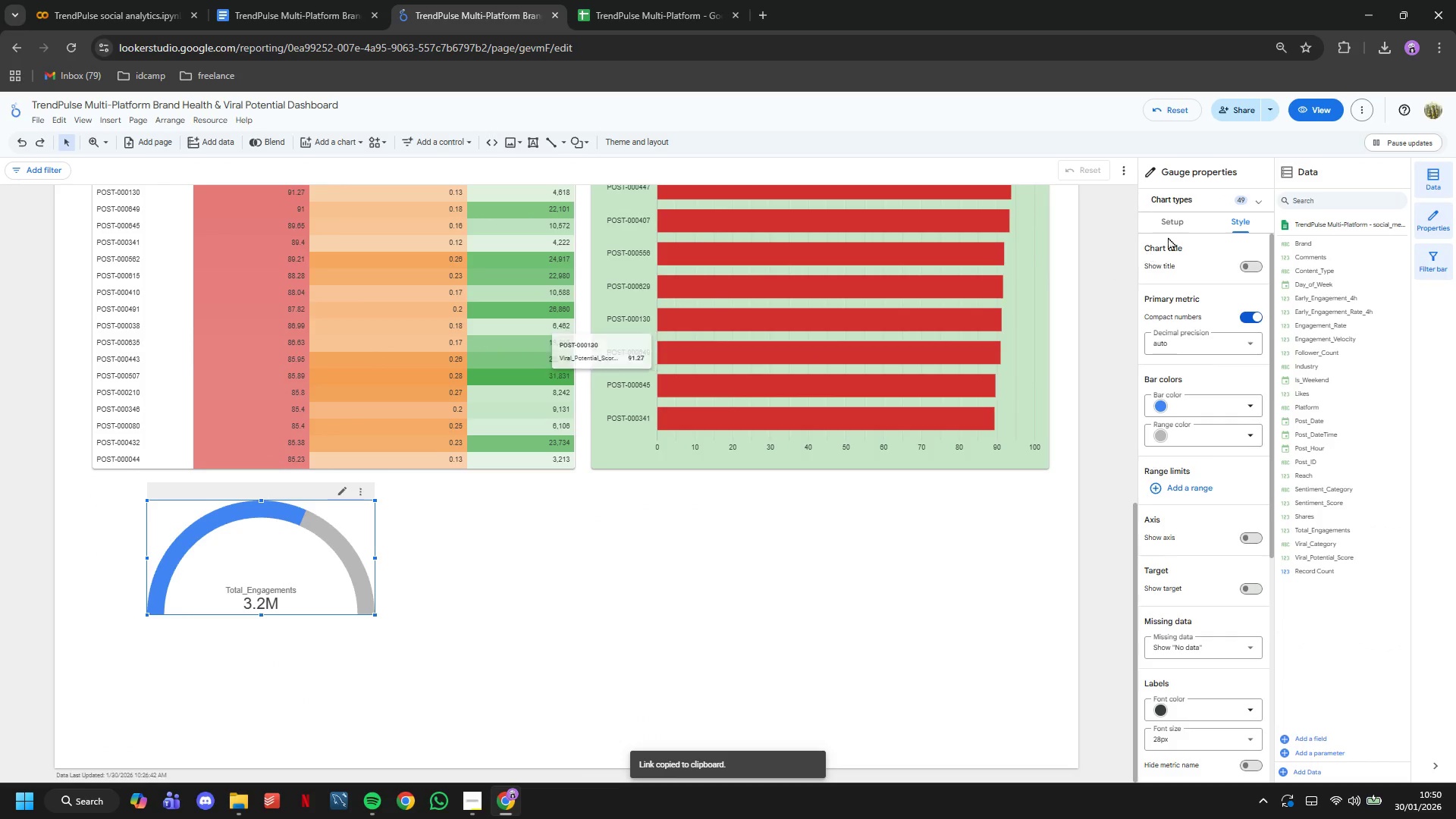 
left_click([1204, 222])
 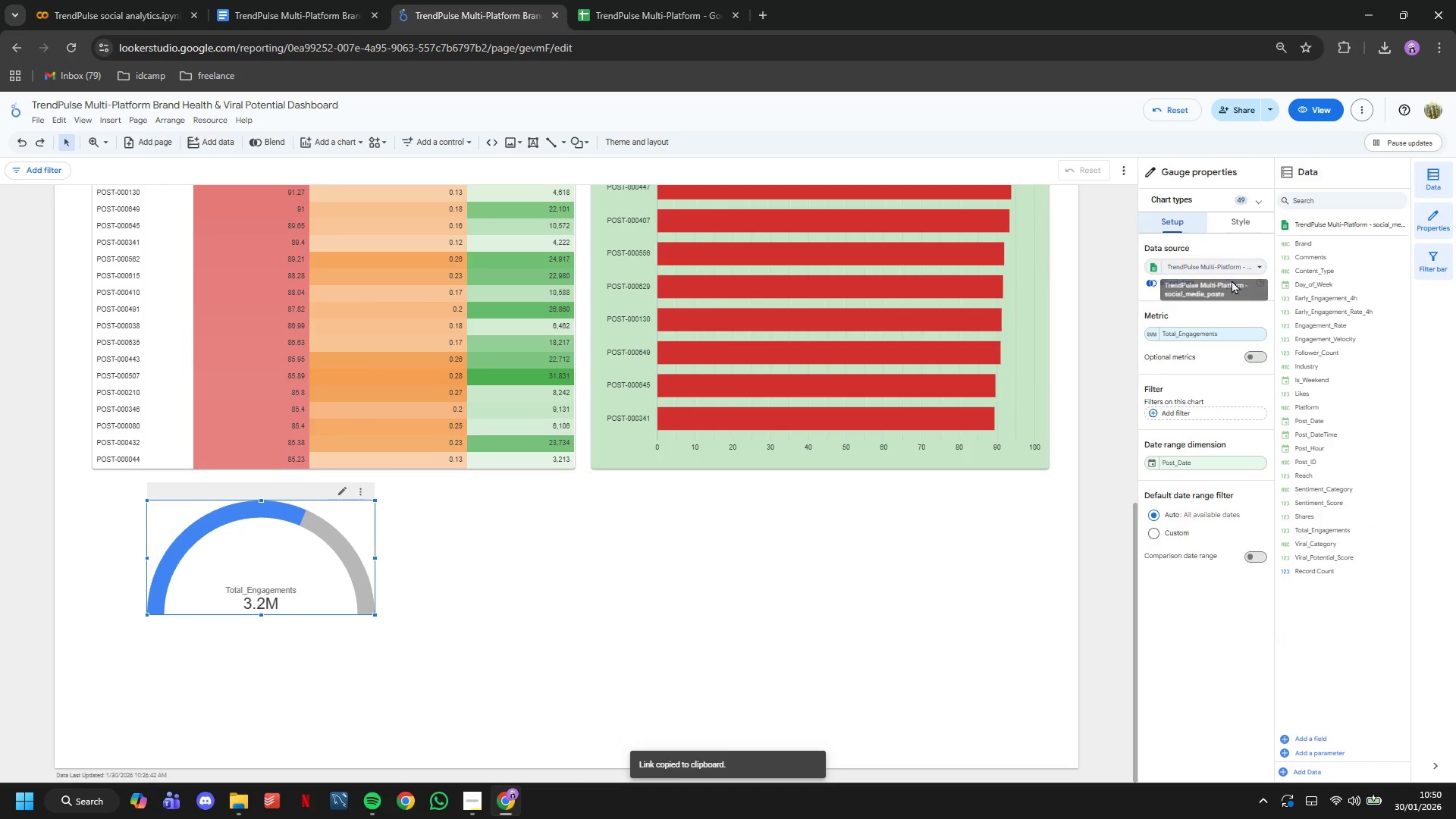 
left_click([1228, 268])
 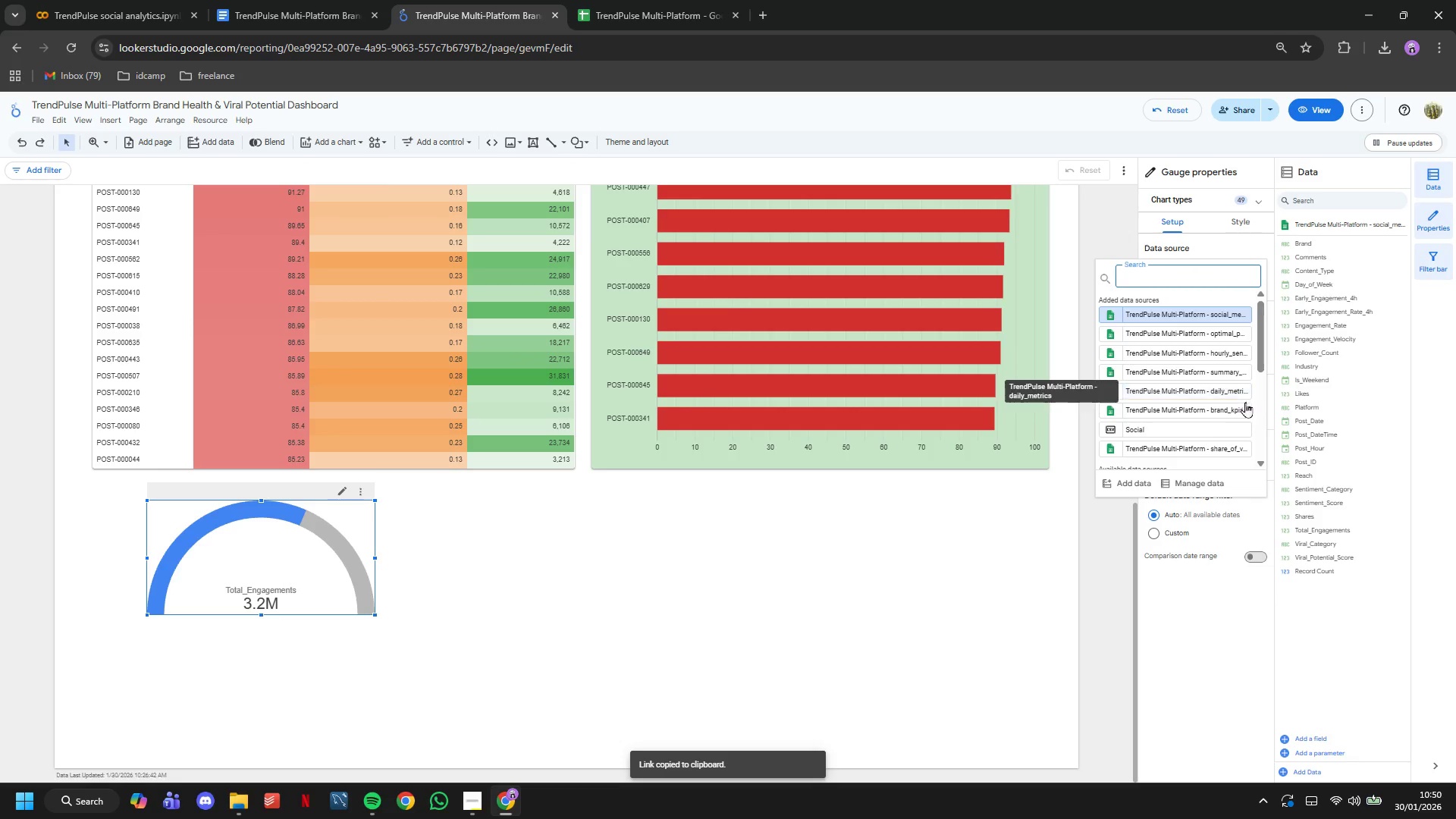 
wait(5.27)
 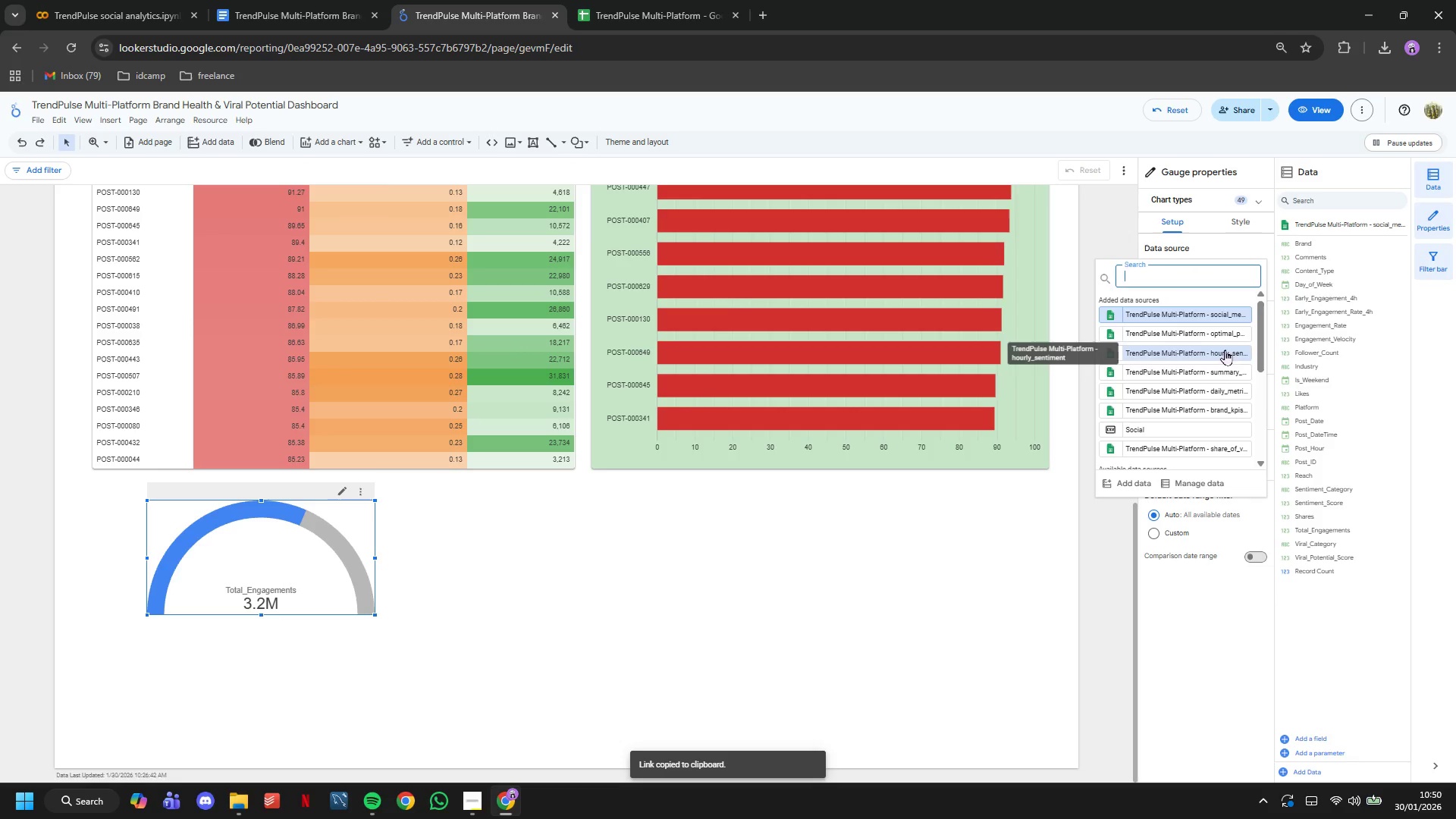 
scroll: coordinate [1229, 362], scroll_direction: down, amount: 1.0
 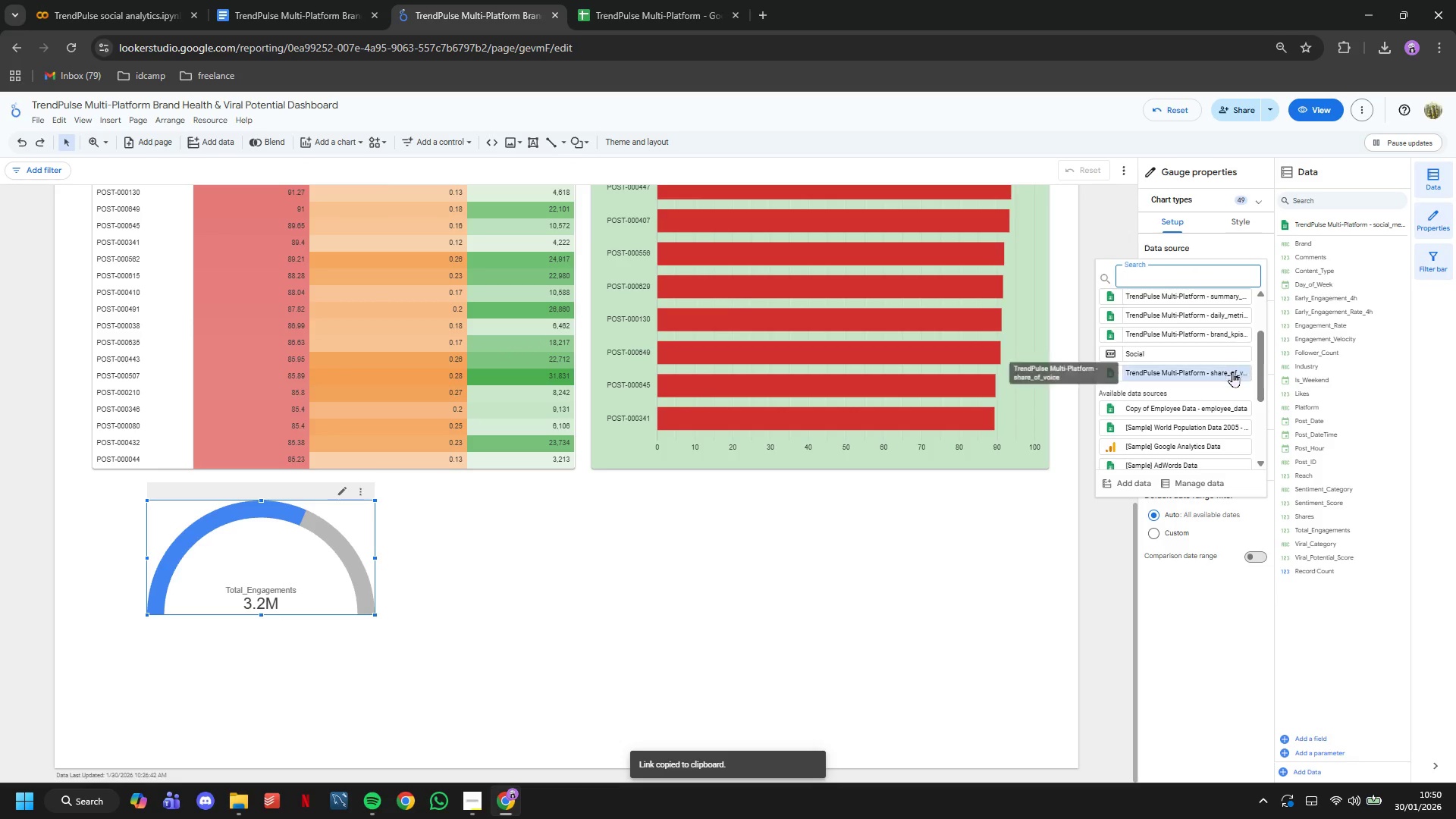 
left_click([1232, 372])
 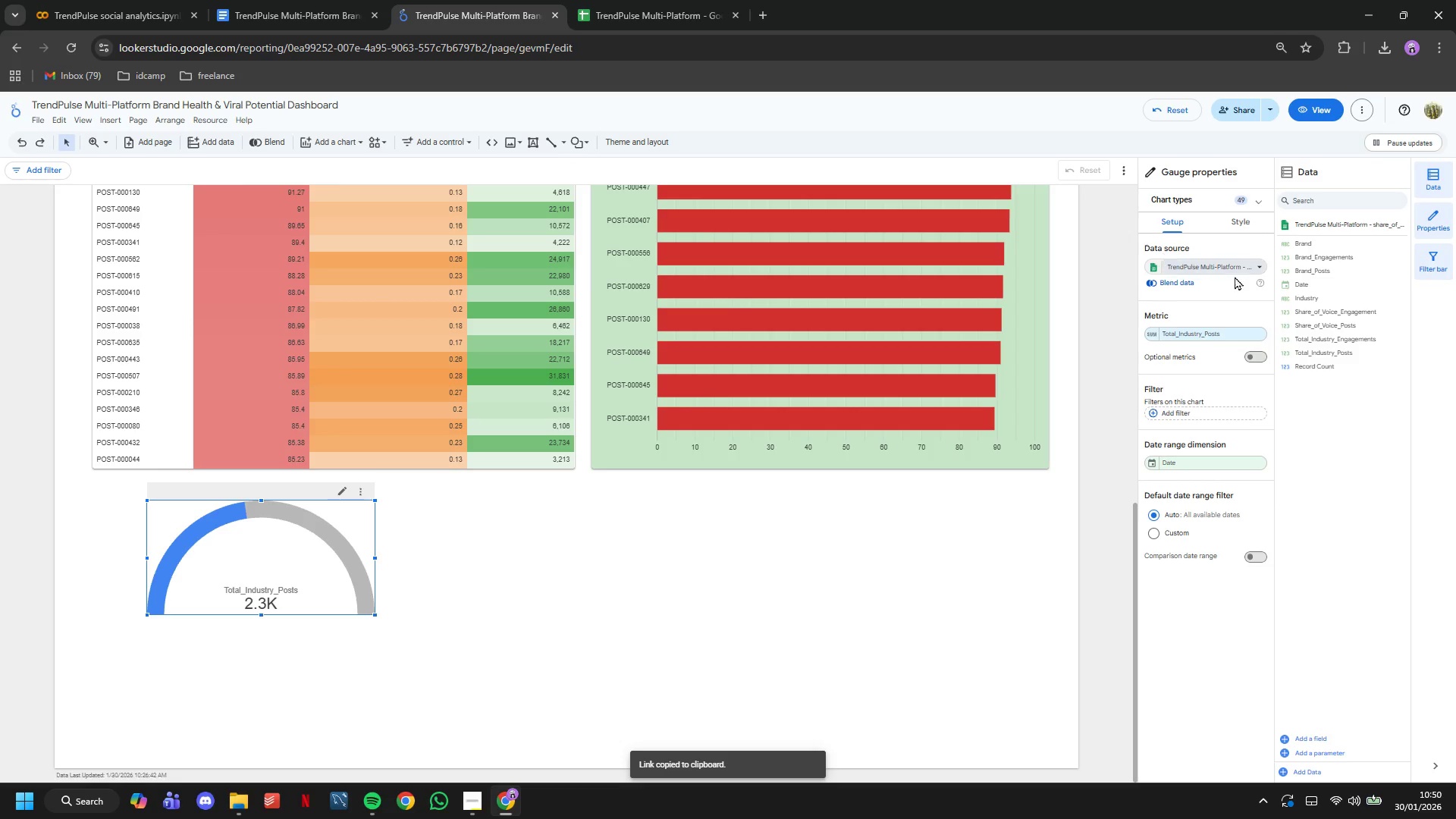 
wait(8.94)
 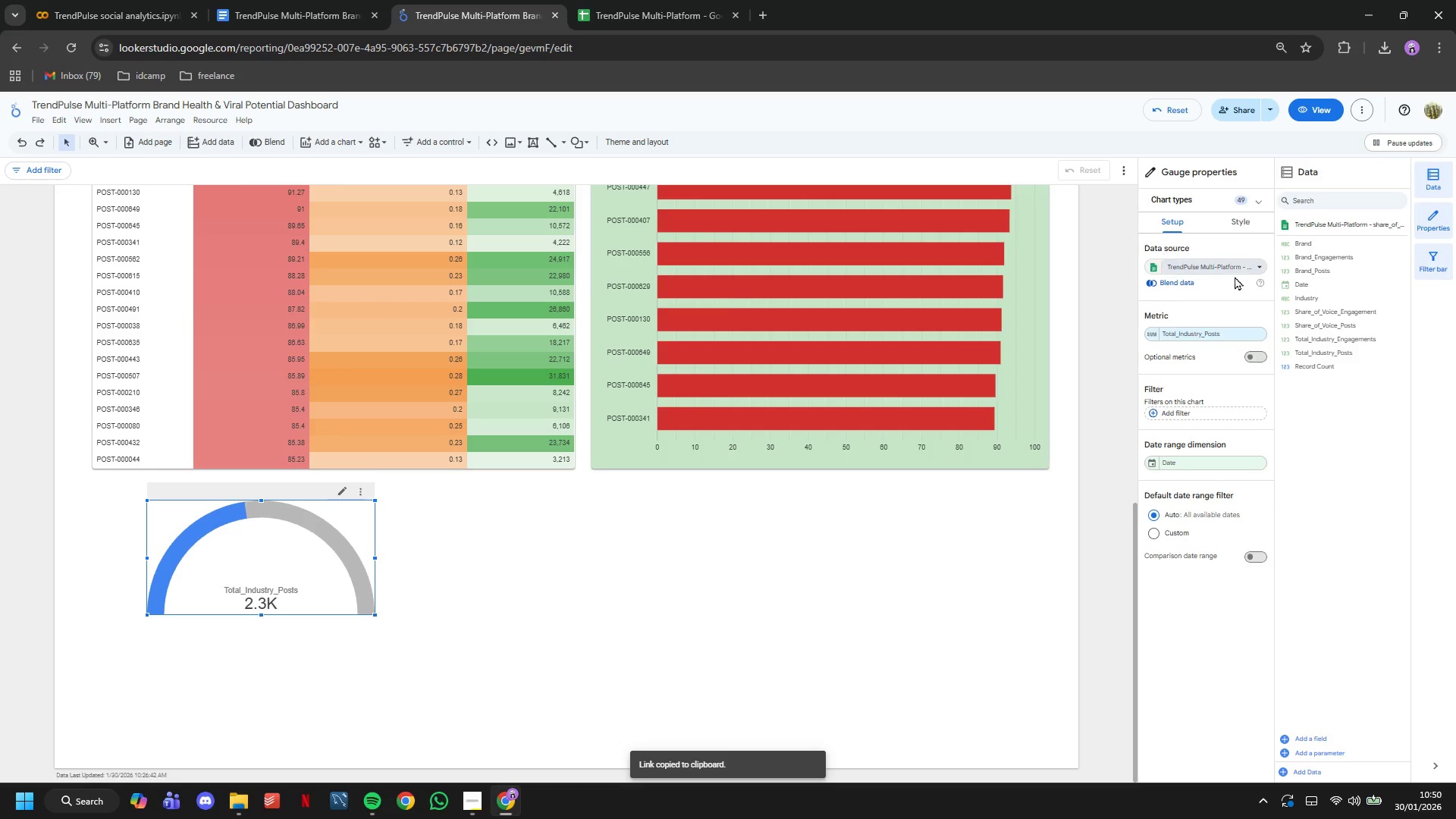 
left_click([1236, 325])
 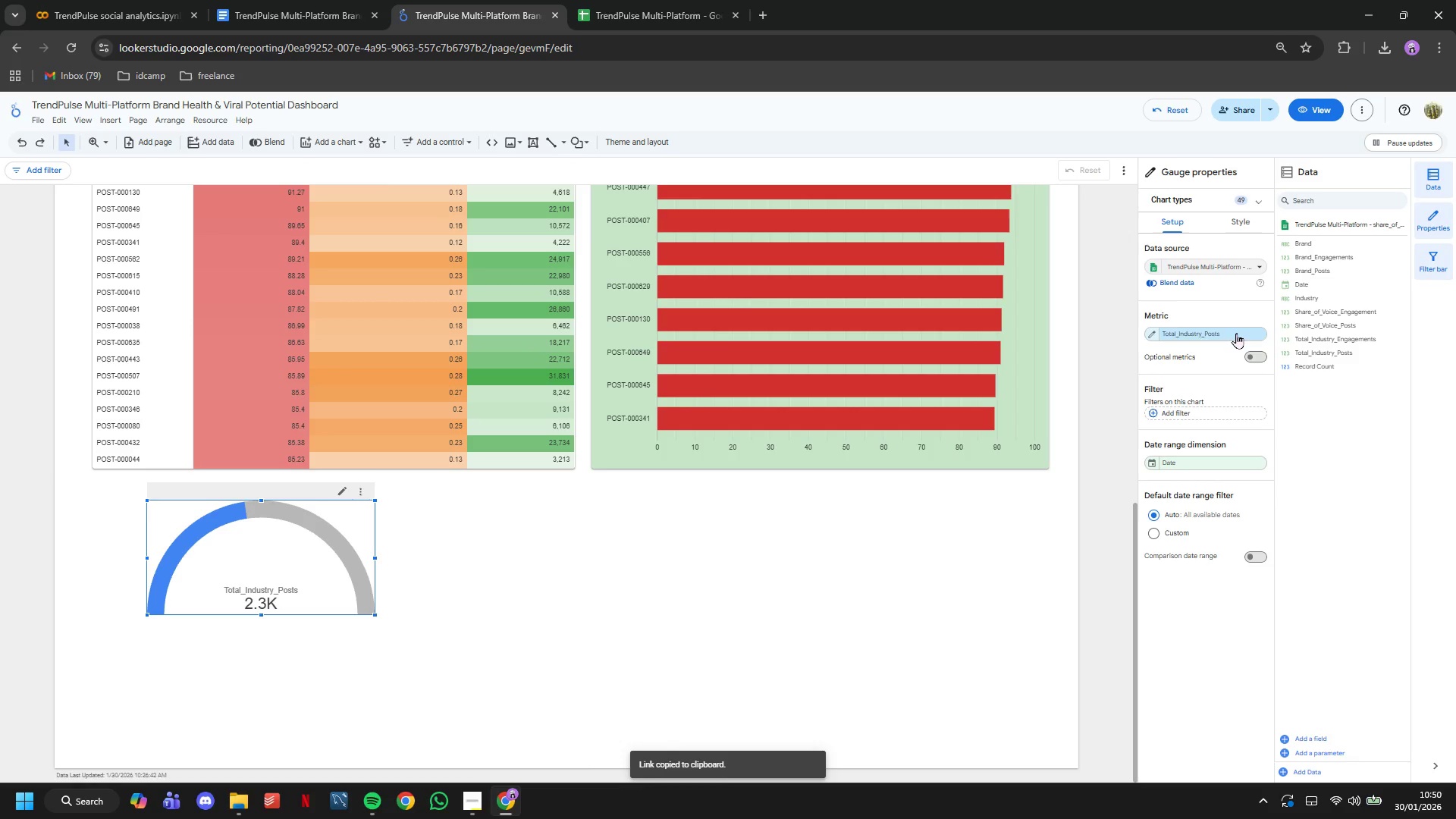 
left_click([1236, 333])
 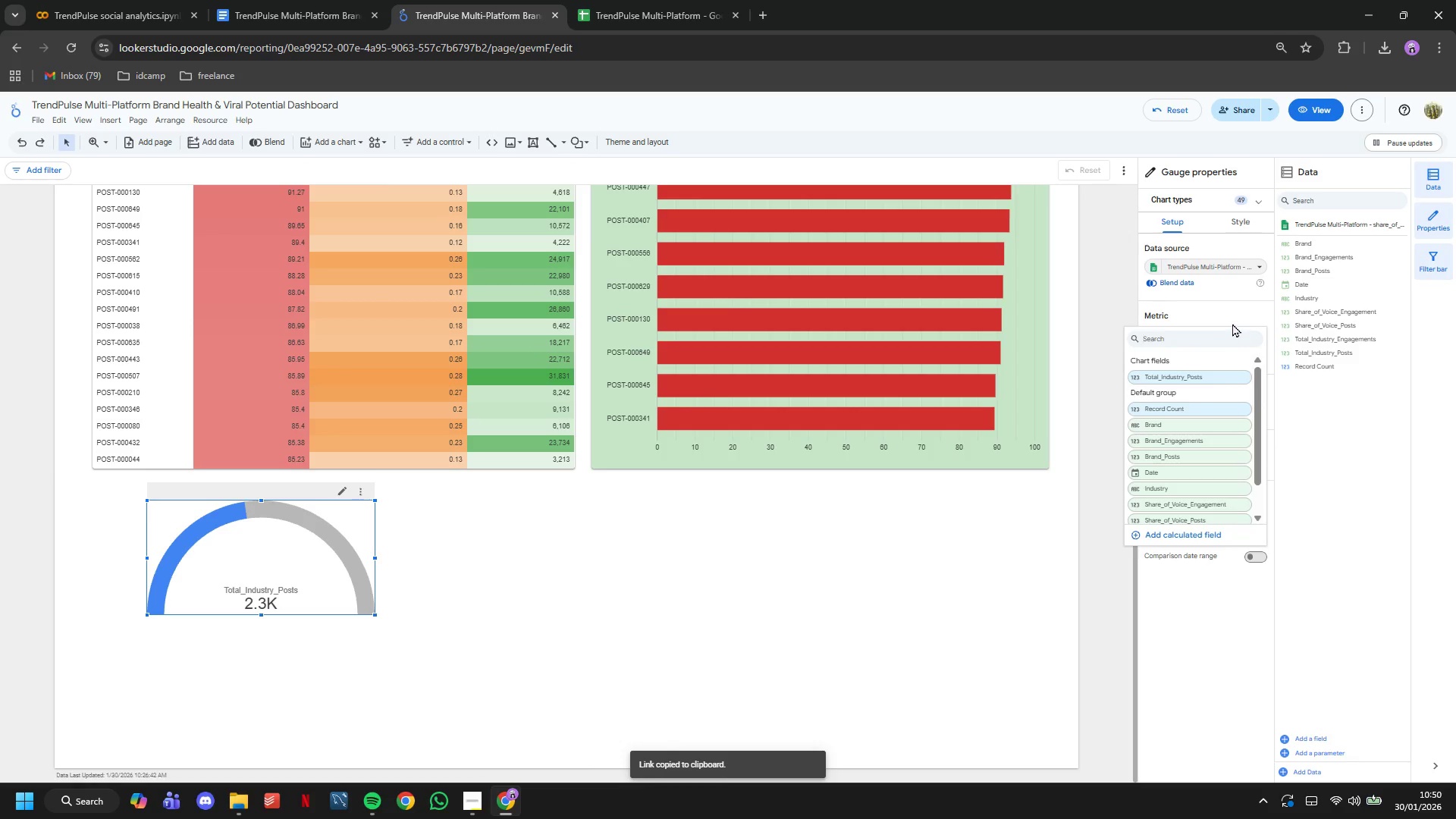 
left_click([1230, 304])
 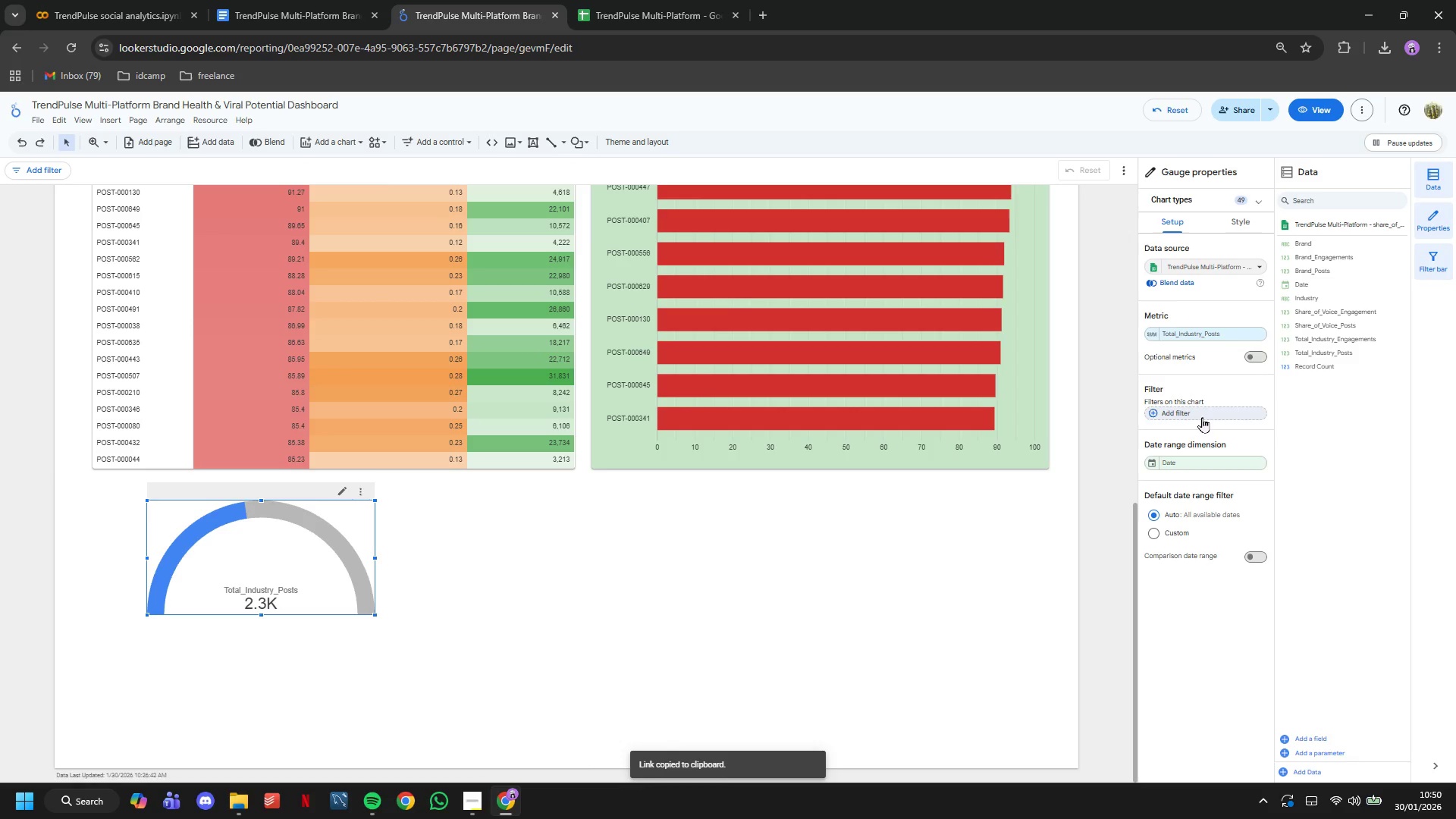 
left_click([1200, 414])
 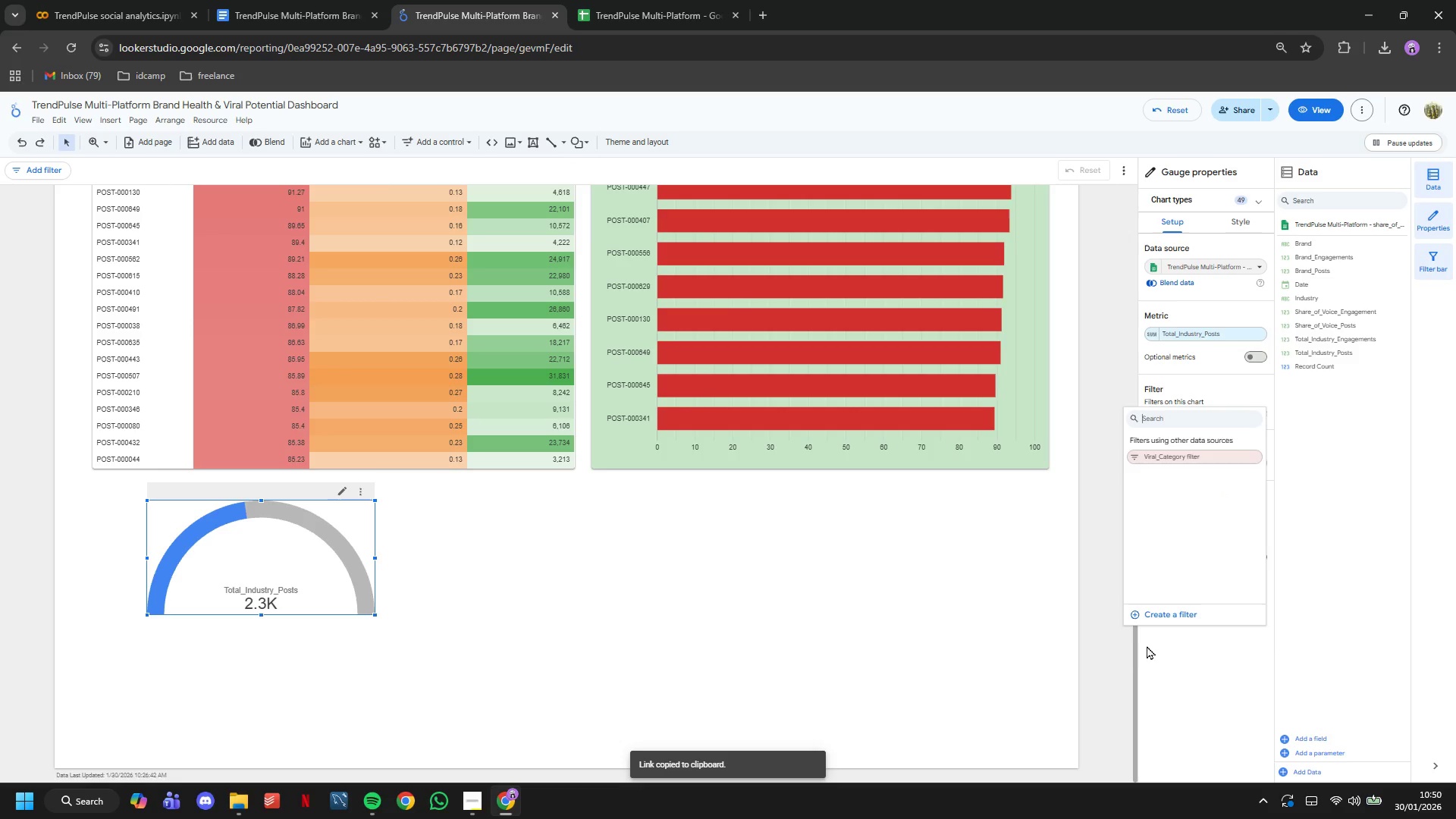 
left_click_drag(start_coordinate=[1163, 612], to_coordinate=[1167, 610])
 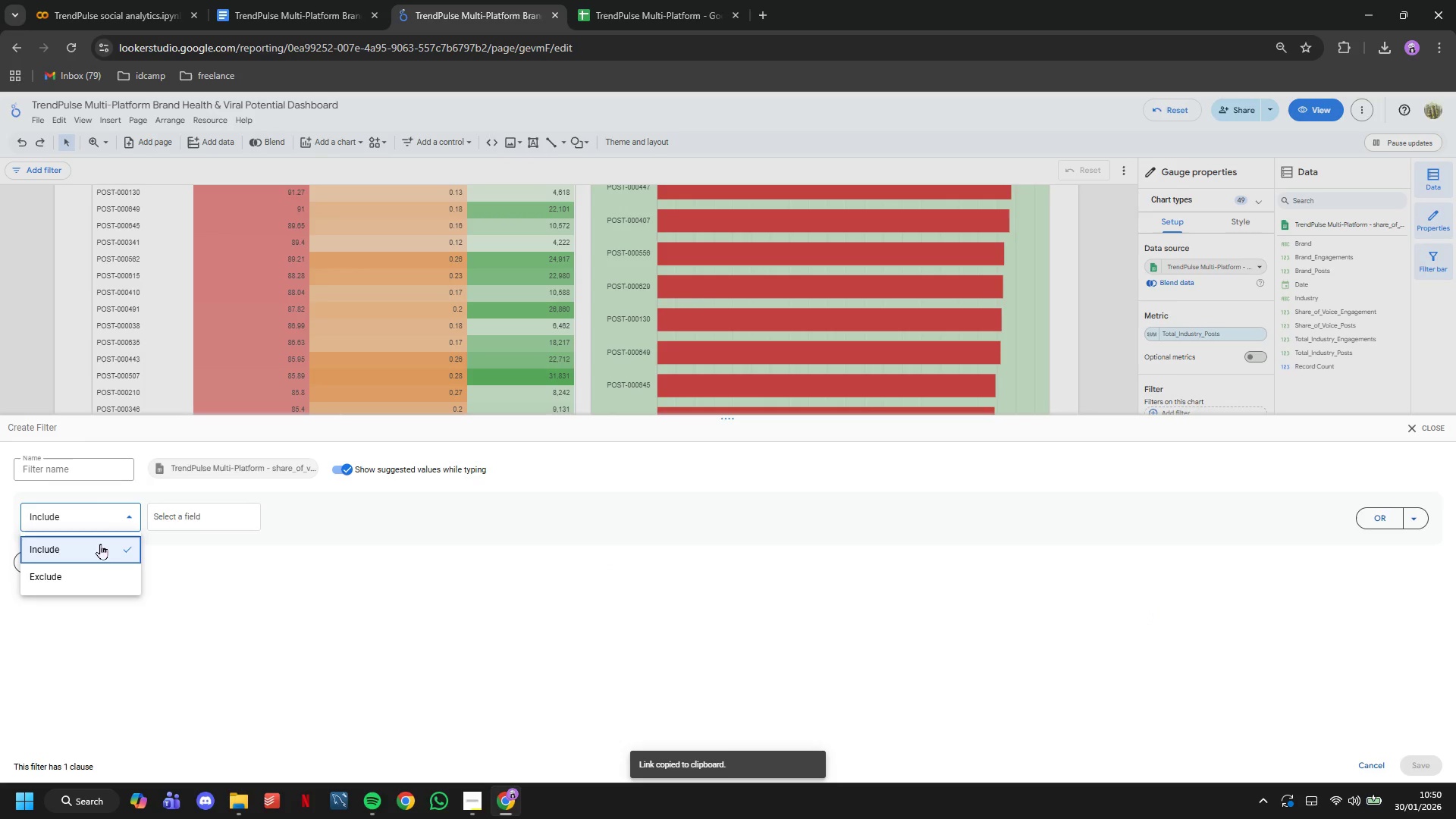 
double_click([173, 520])
 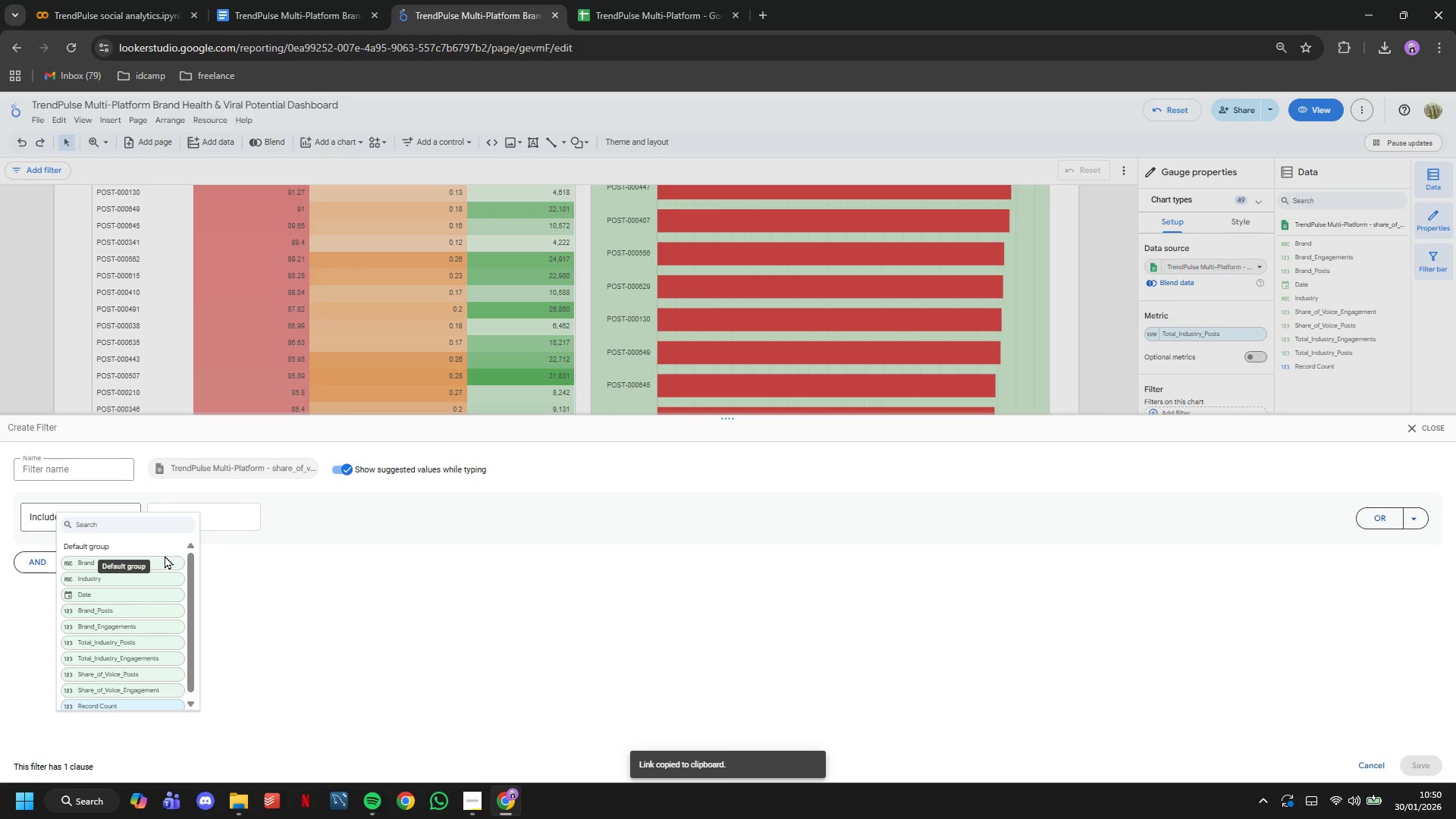 
left_click([164, 557])
 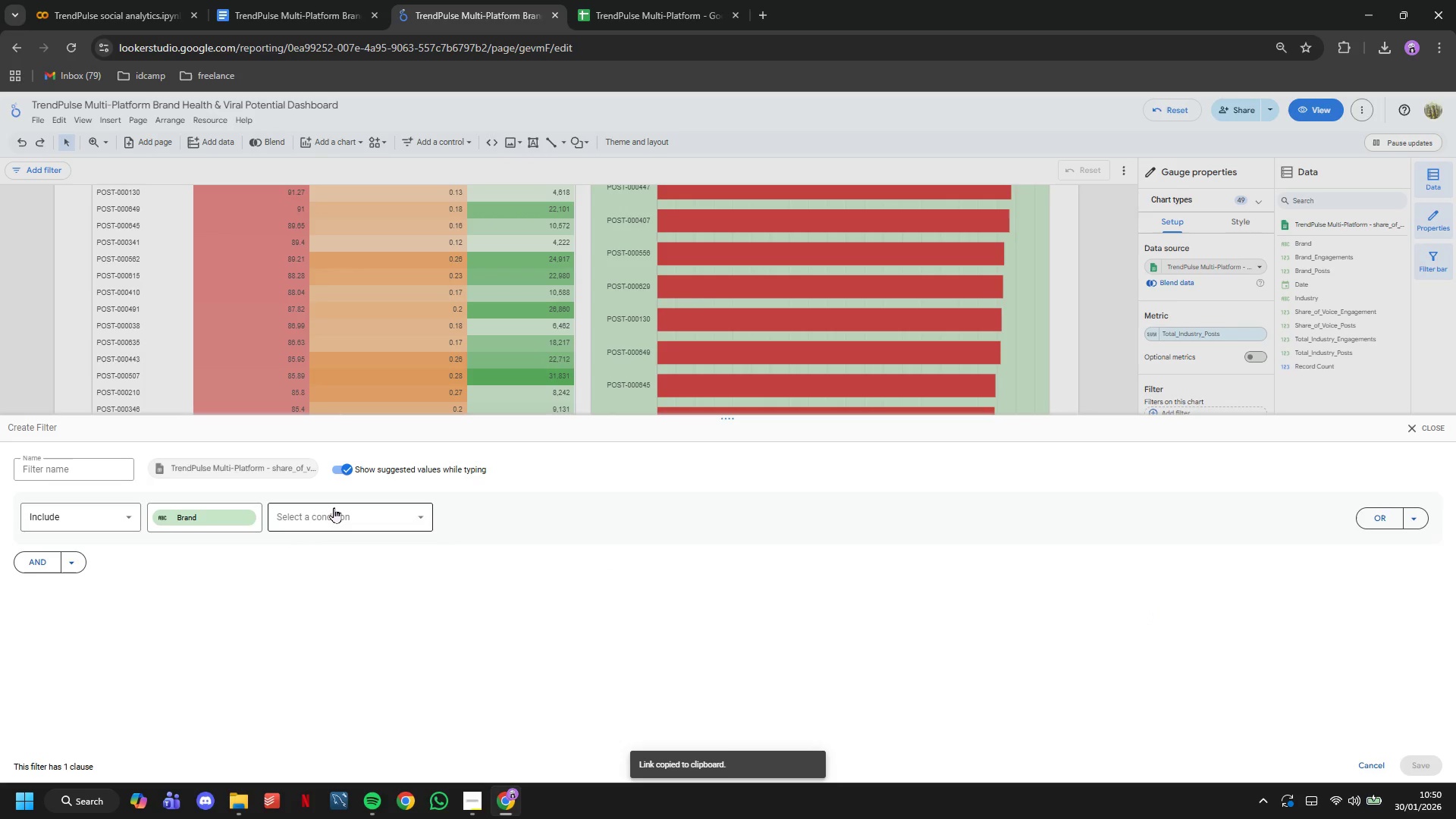 
left_click([334, 507])
 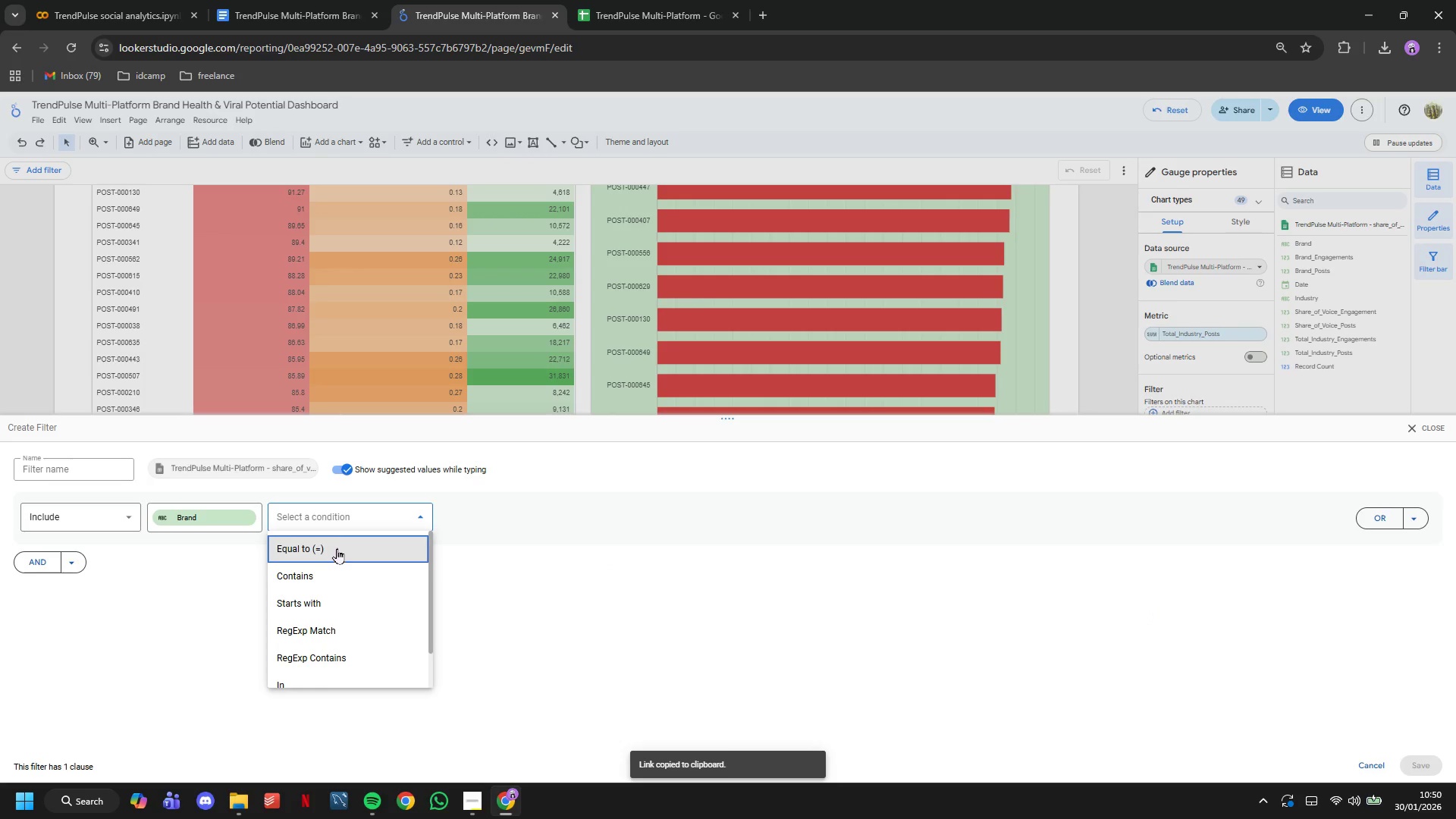 
left_click([337, 548])
 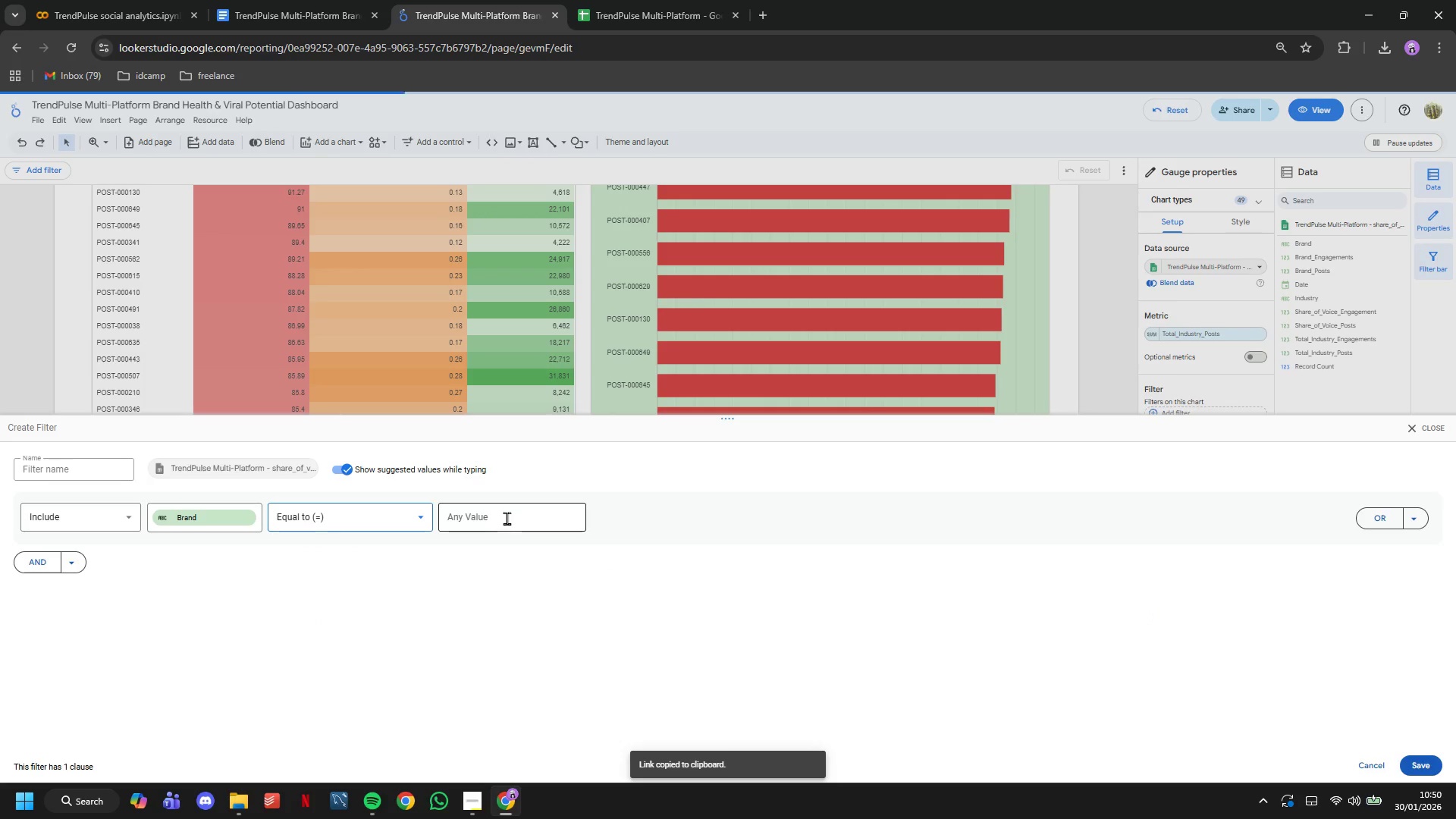 
left_click_drag(start_coordinate=[507, 517], to_coordinate=[511, 516])
 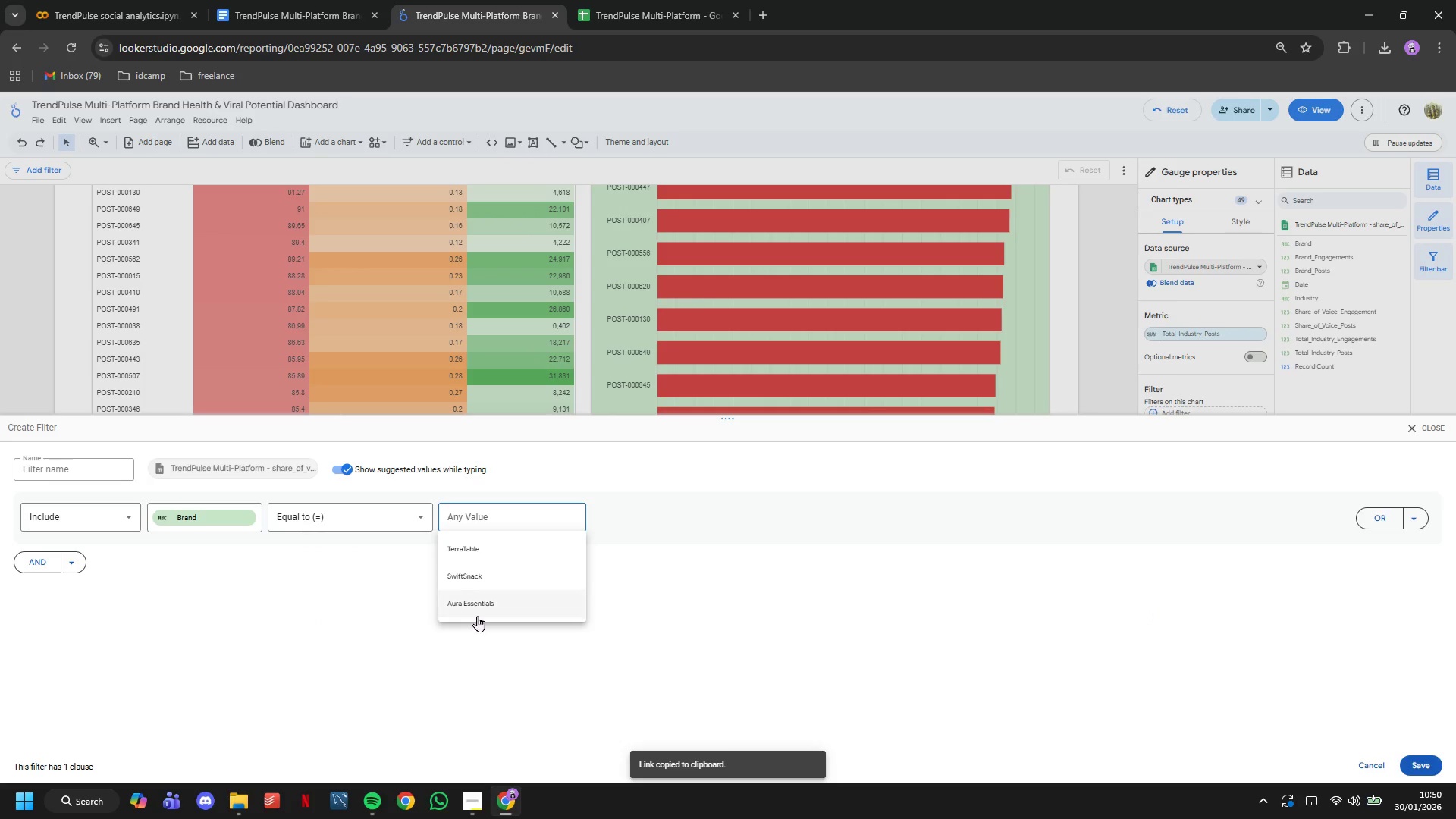 
left_click([477, 616])
 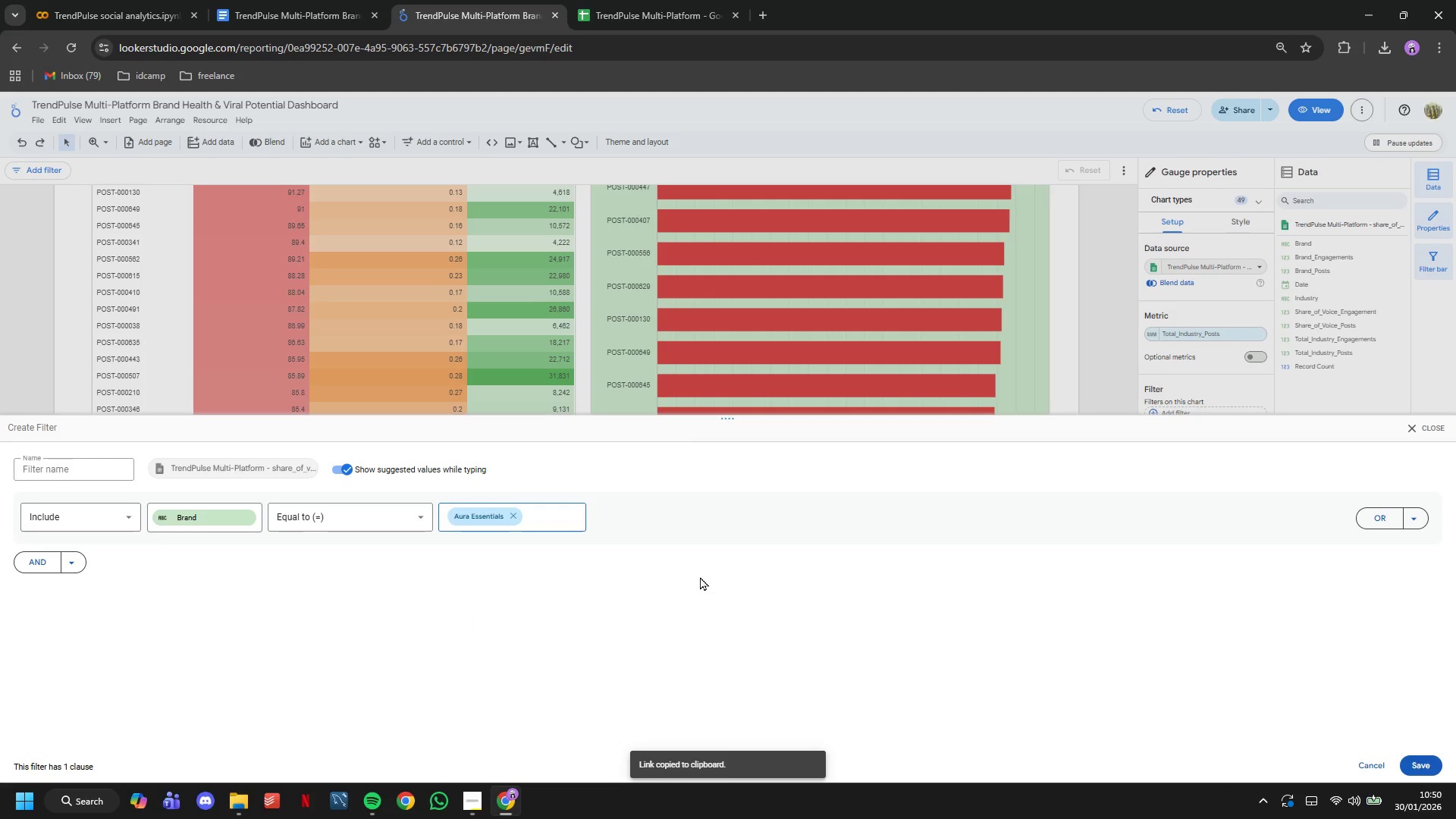 
wait(6.17)
 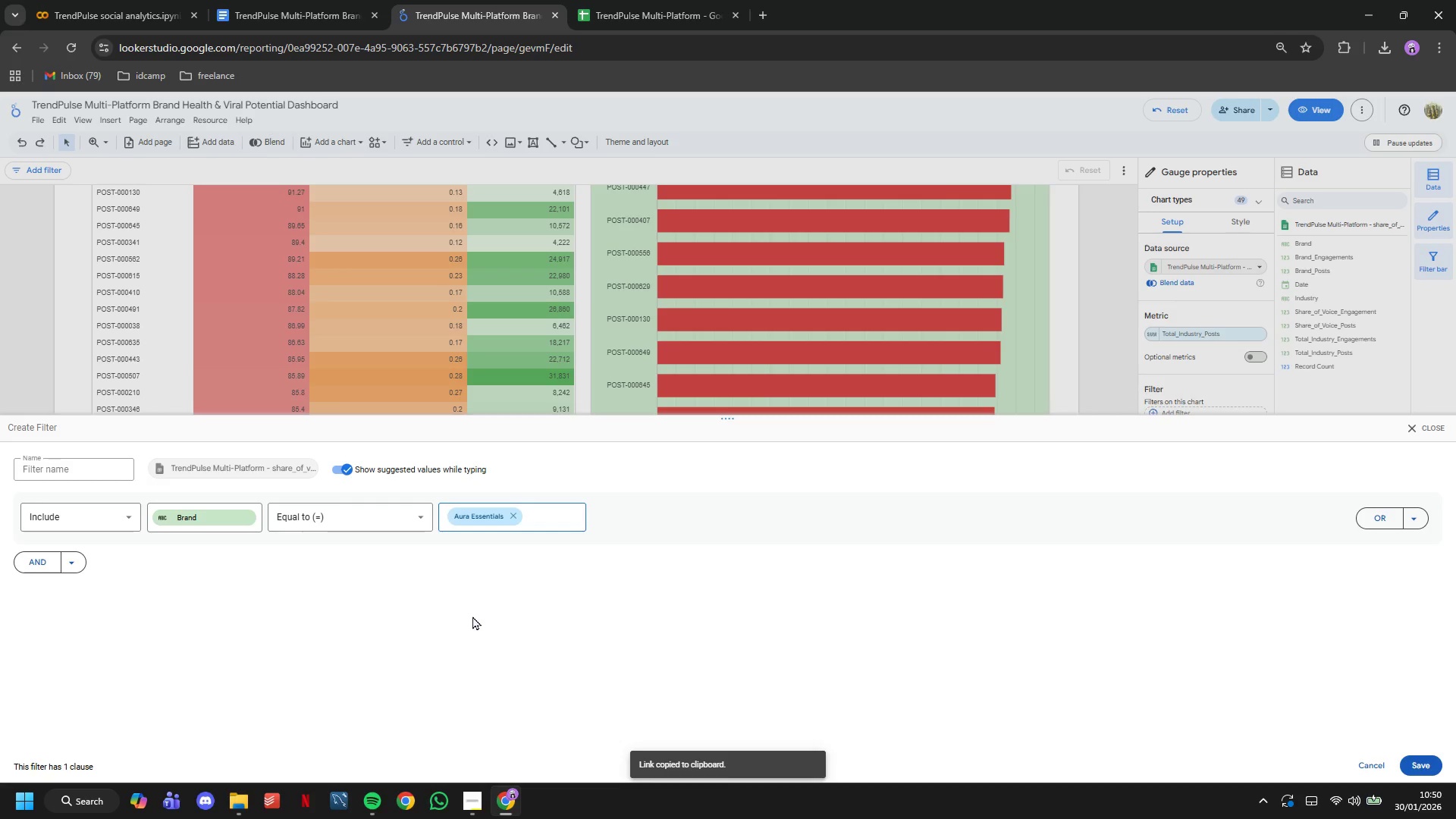 
left_click([1434, 755])
 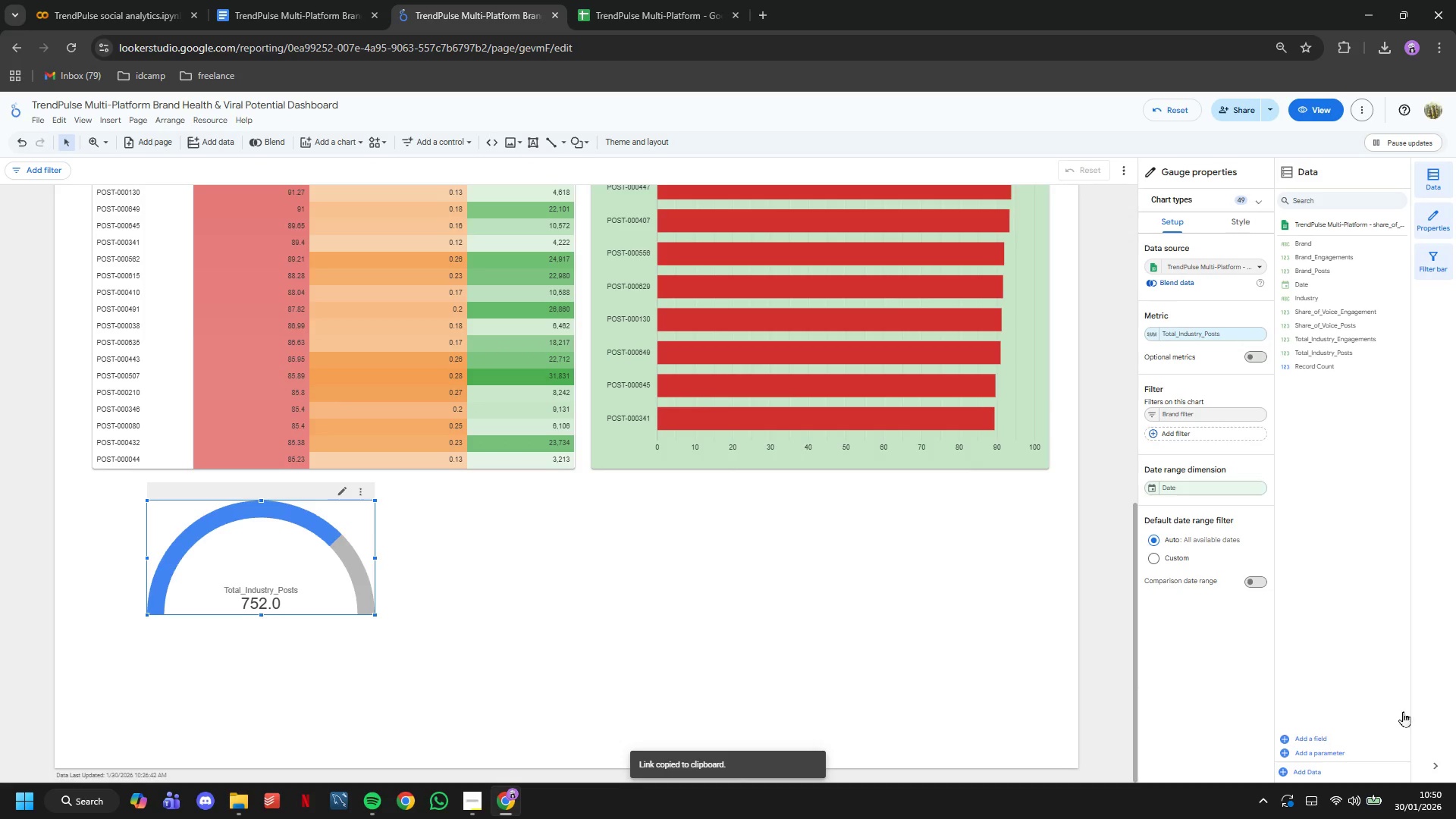 
left_click([1252, 354])
 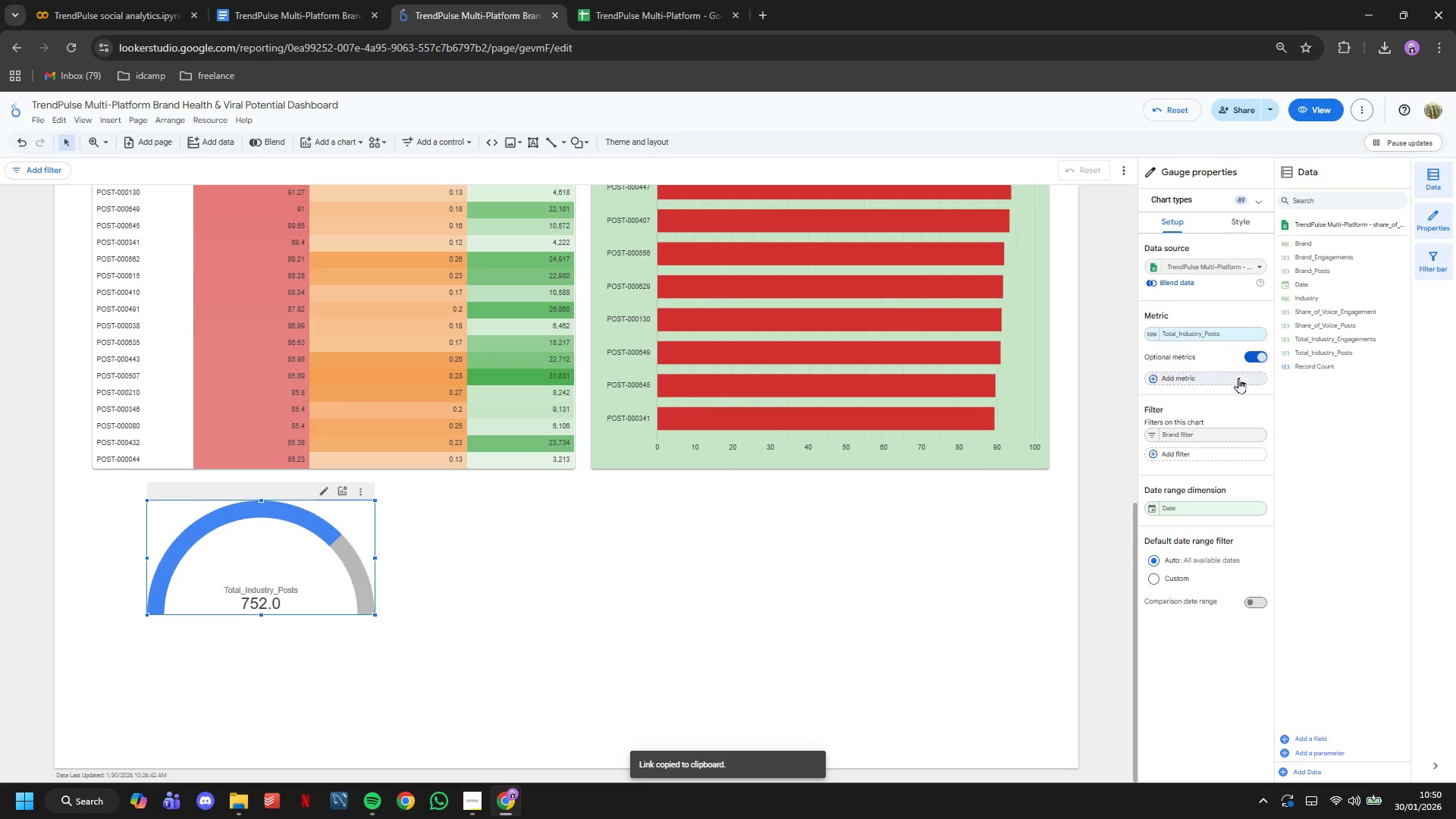 
left_click([1237, 379])
 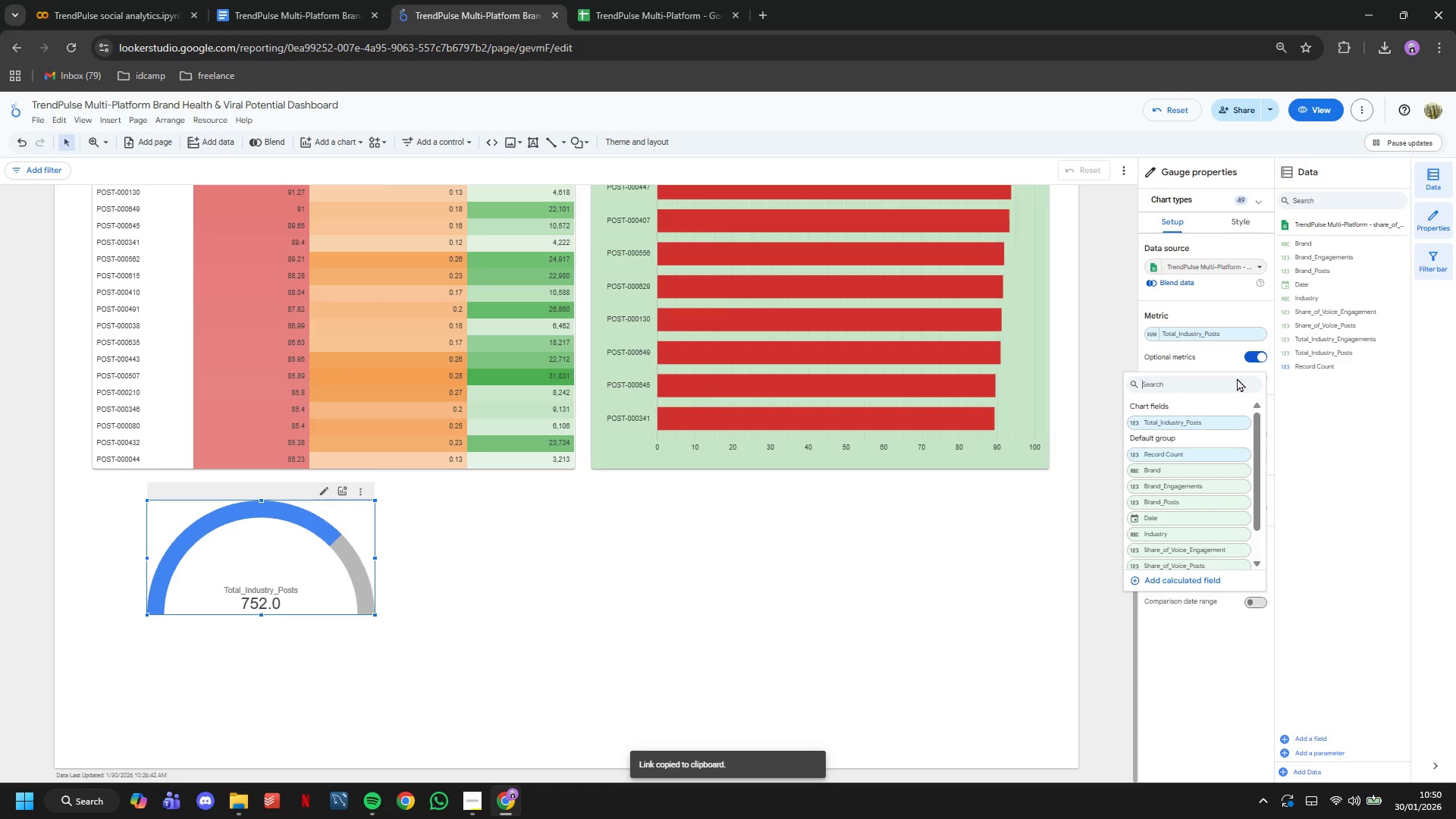 
double_click([1232, 337])
 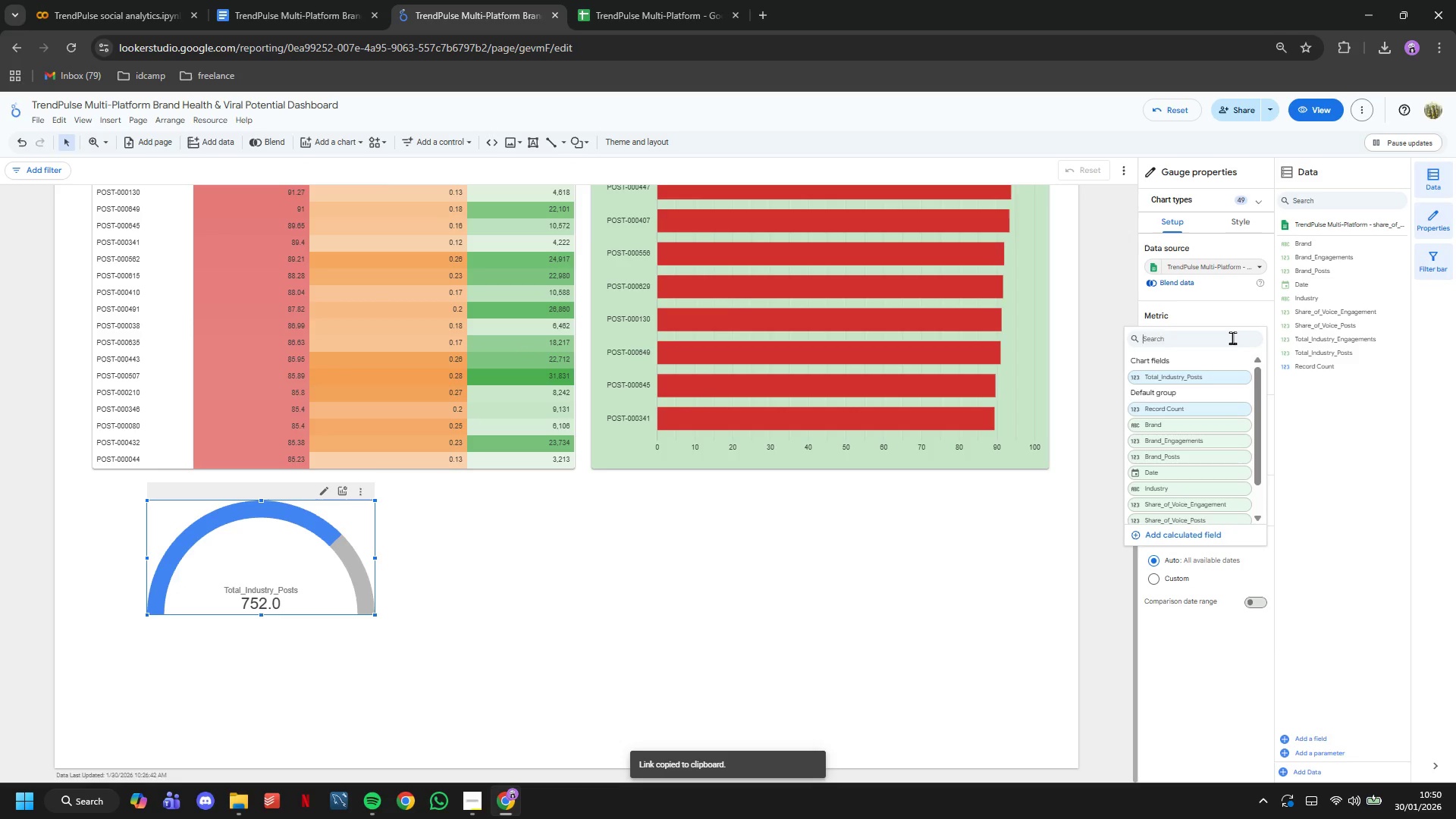 
type(share)
 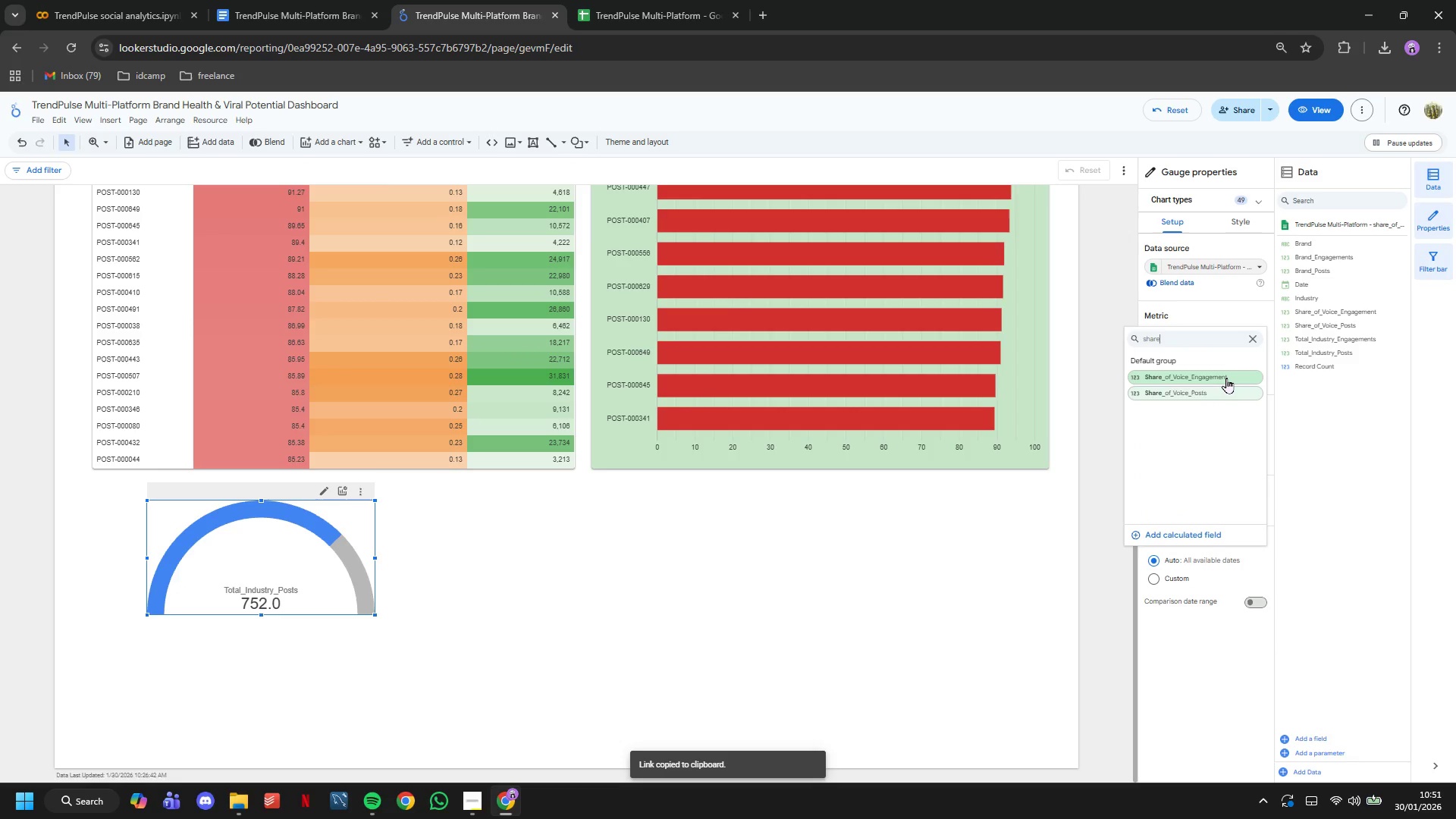 
left_click([1226, 378])
 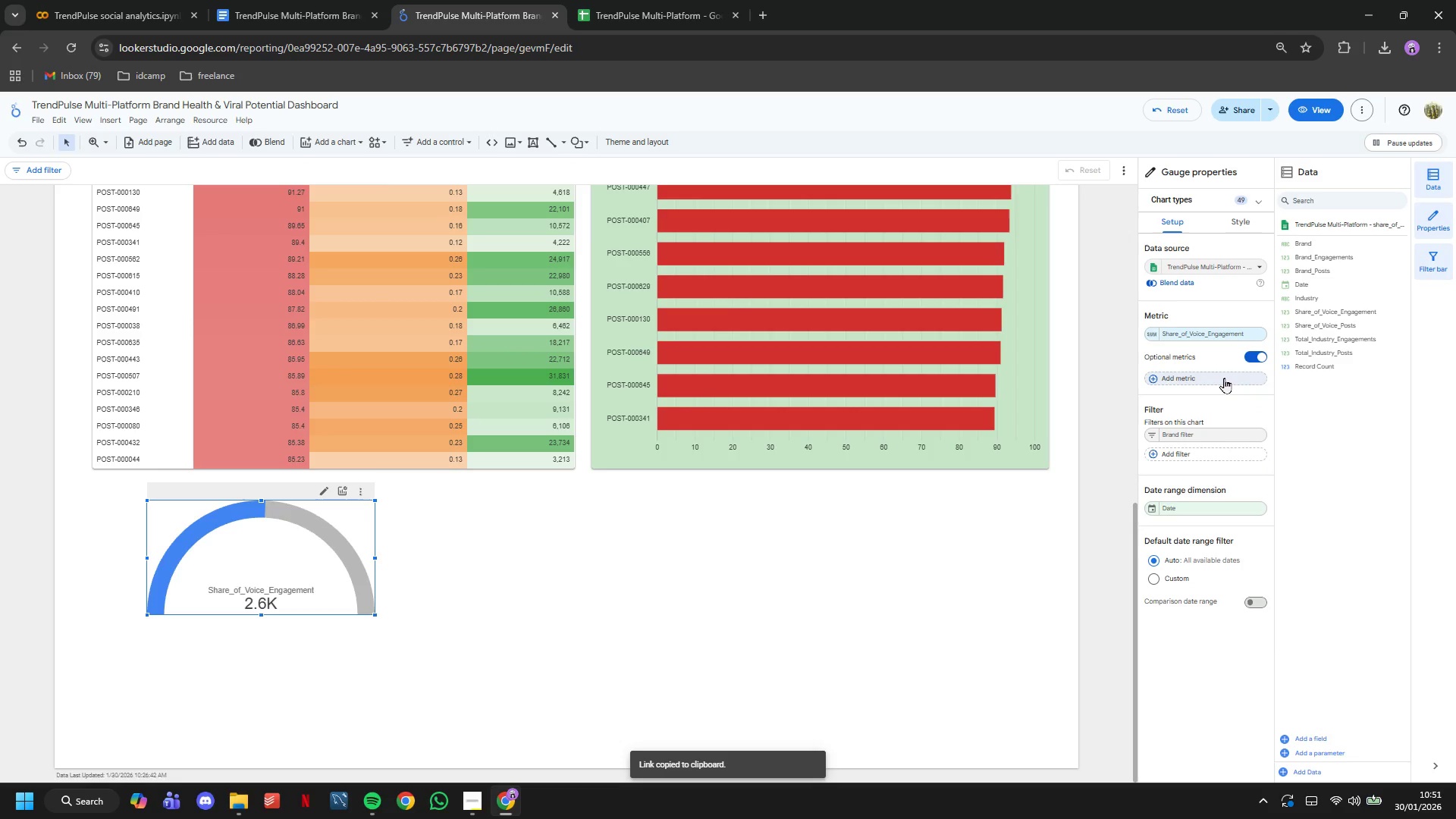 
wait(10.67)
 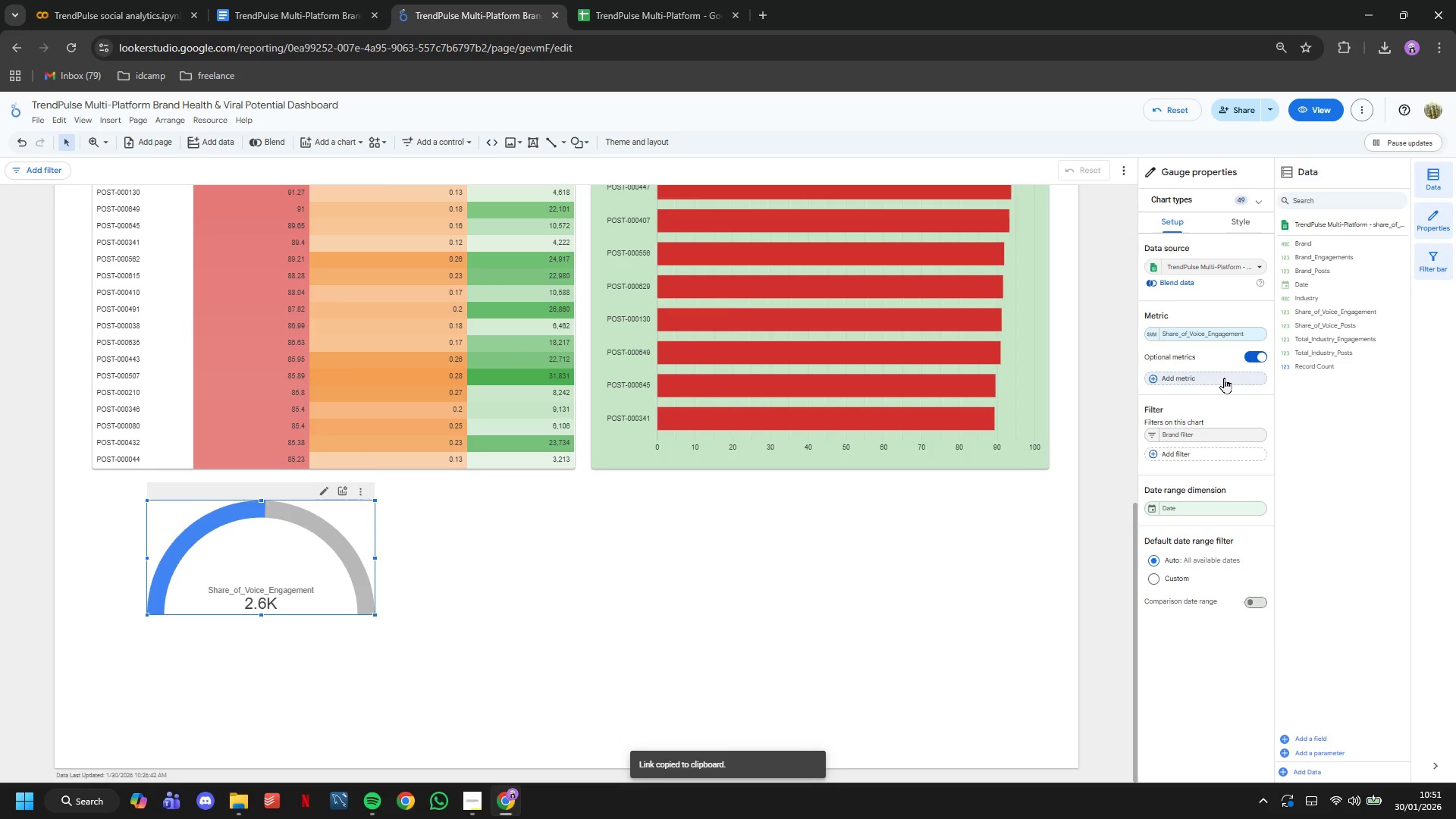 
left_click_drag(start_coordinate=[259, 613], to_coordinate=[266, 657])
 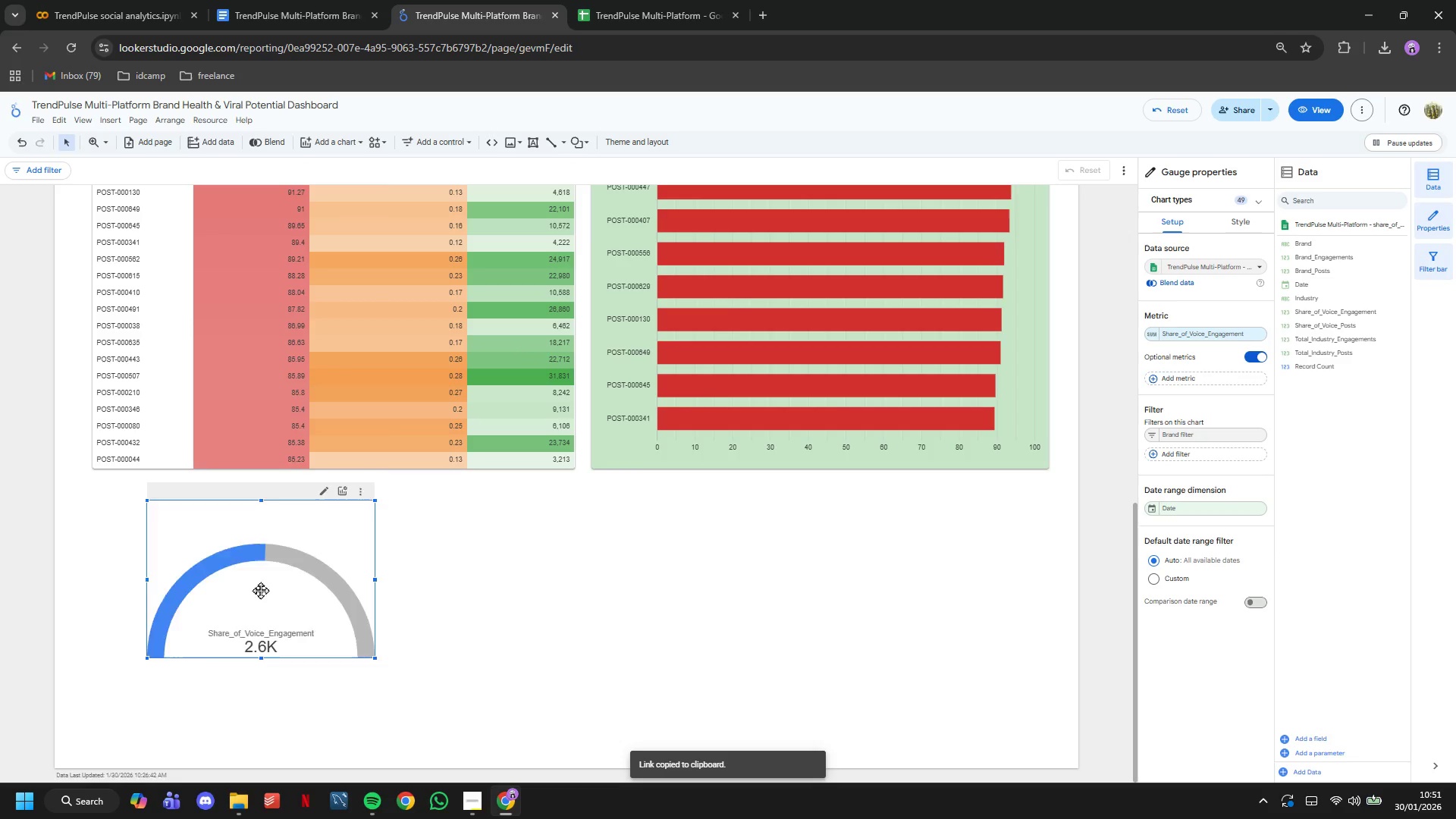 
left_click_drag(start_coordinate=[267, 591], to_coordinate=[217, 584])
 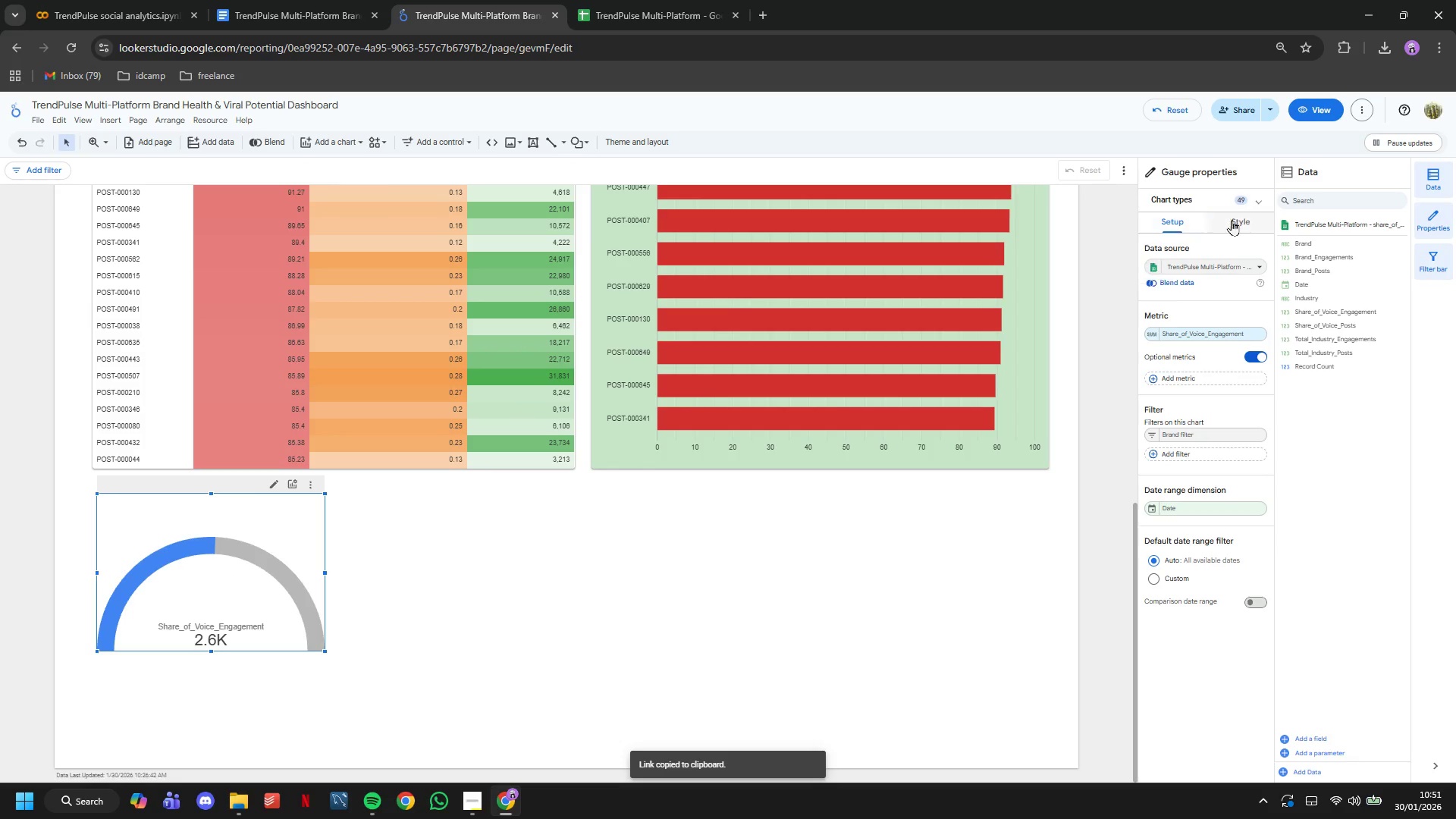 
left_click([1237, 219])
 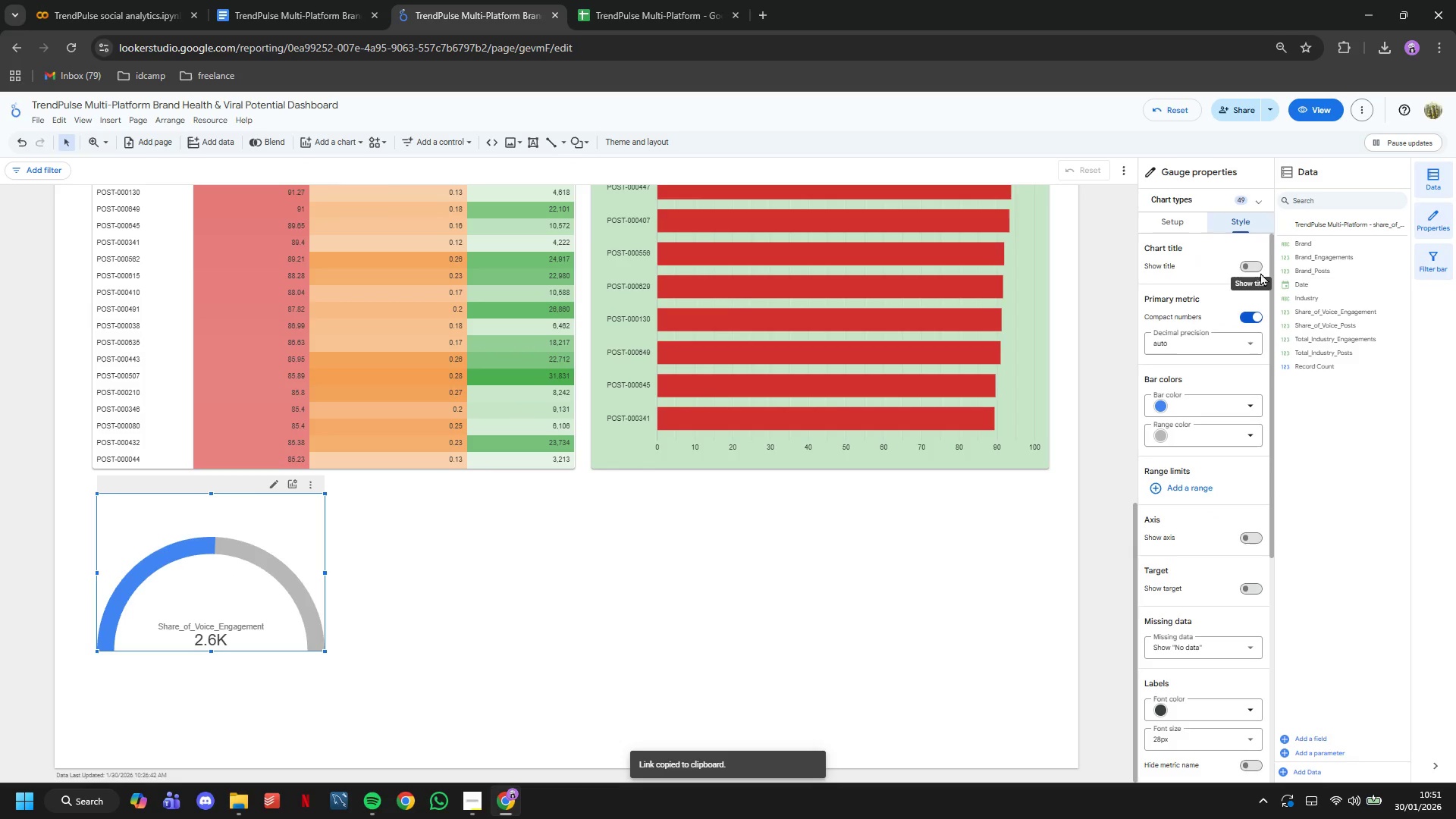 
left_click([1254, 265])
 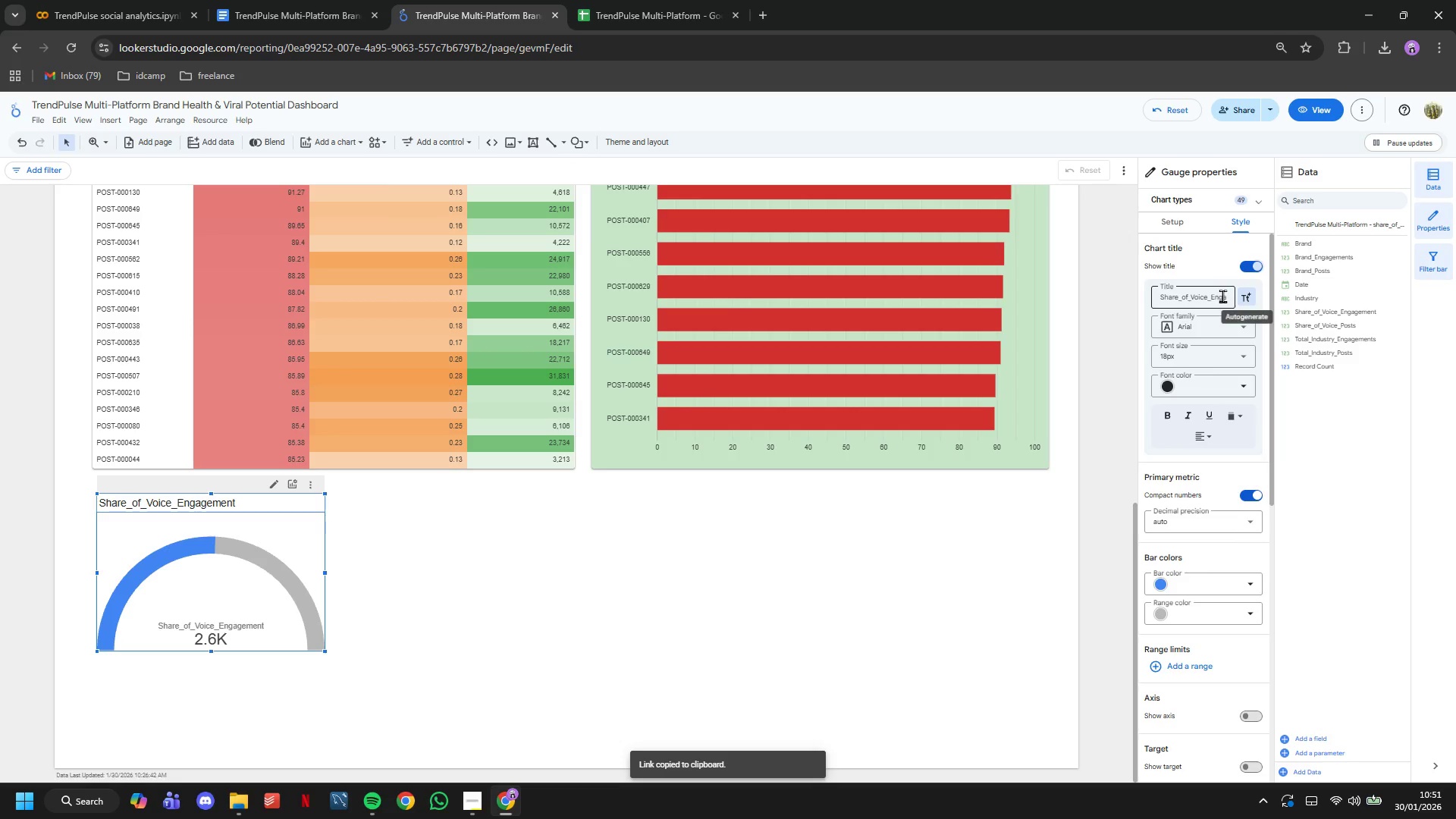 
double_click([1210, 292])
 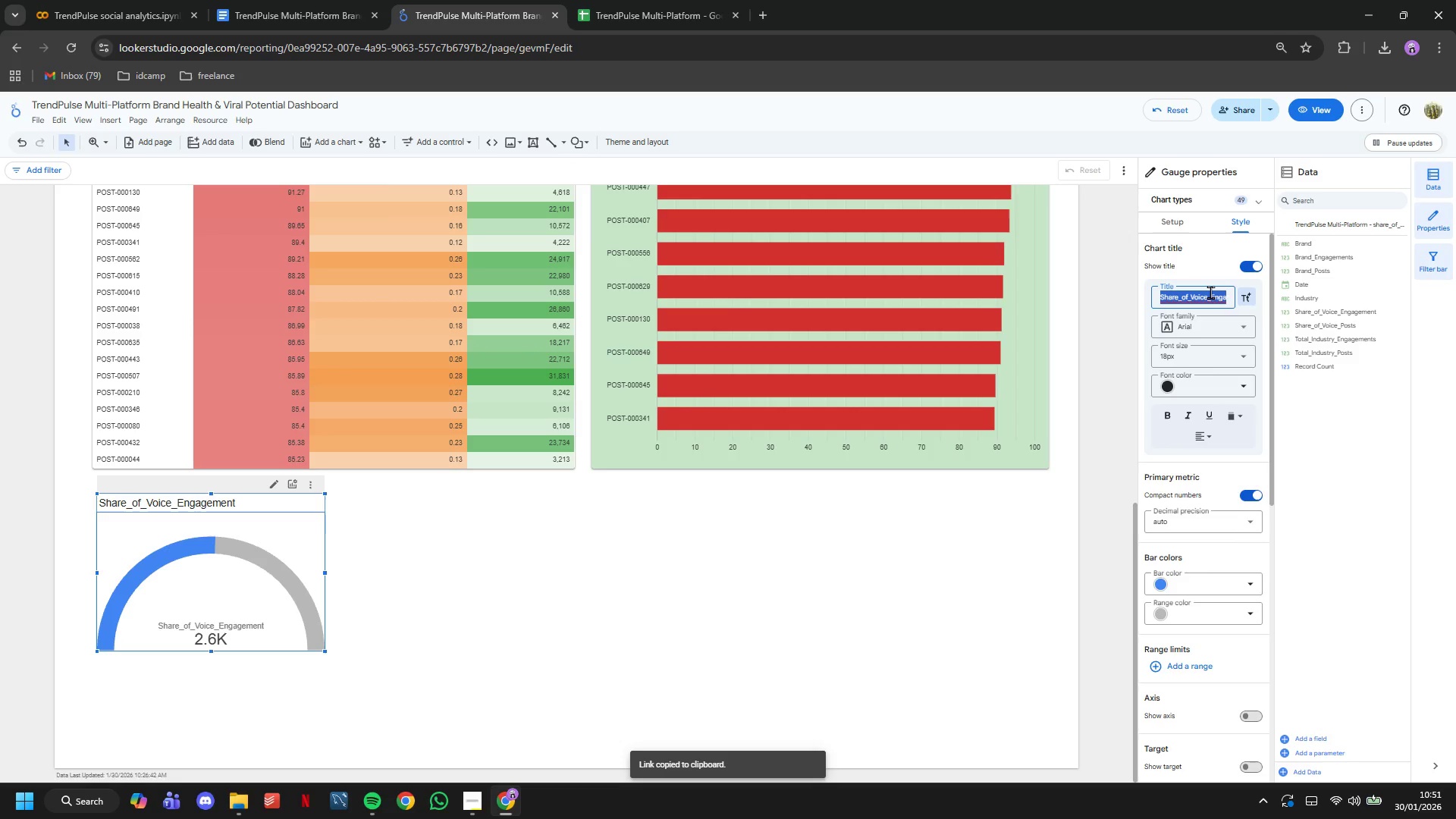 
triple_click([1210, 292])
 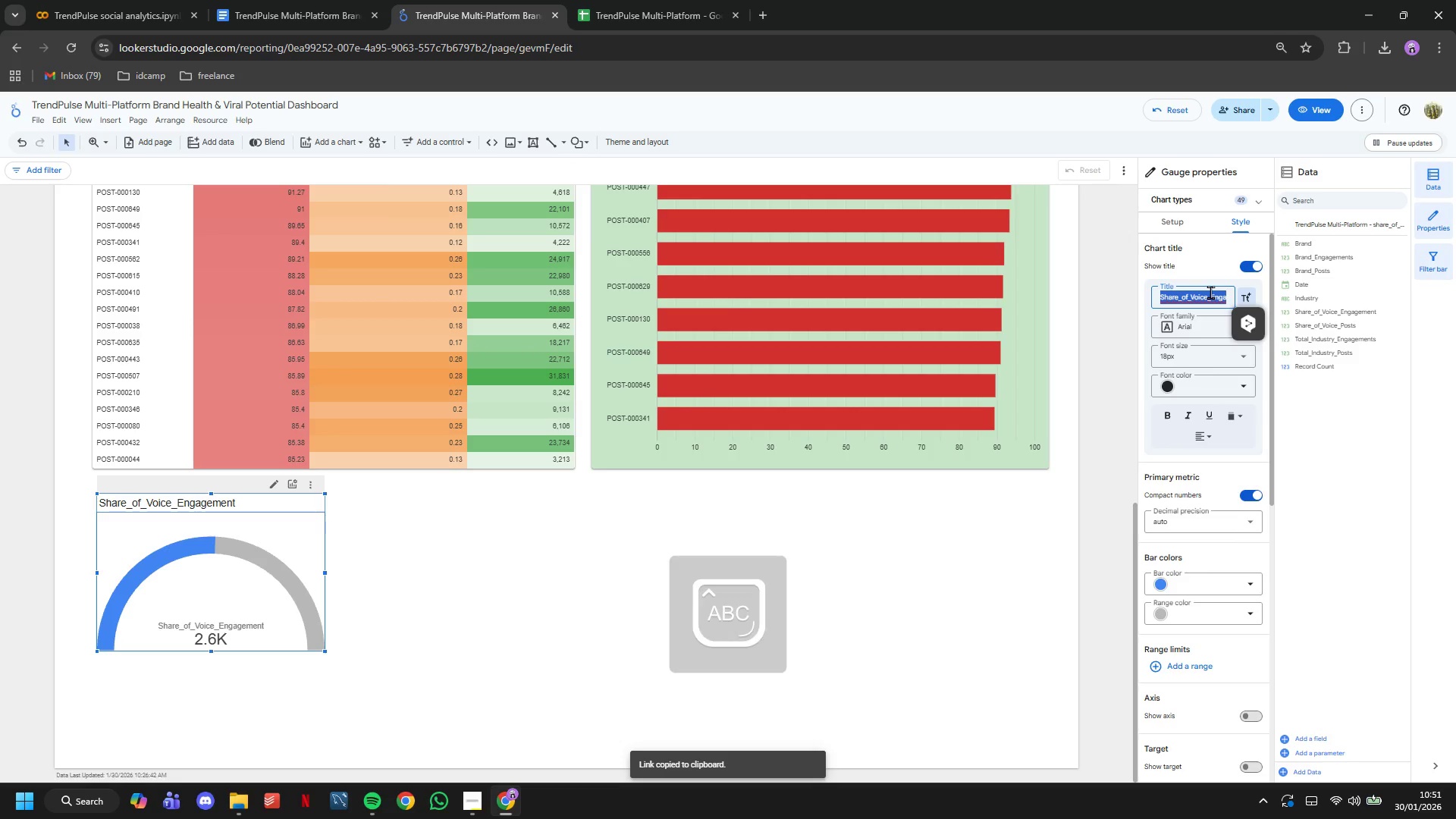 
type(Aura Wellness Share Of Voice Engangement)
 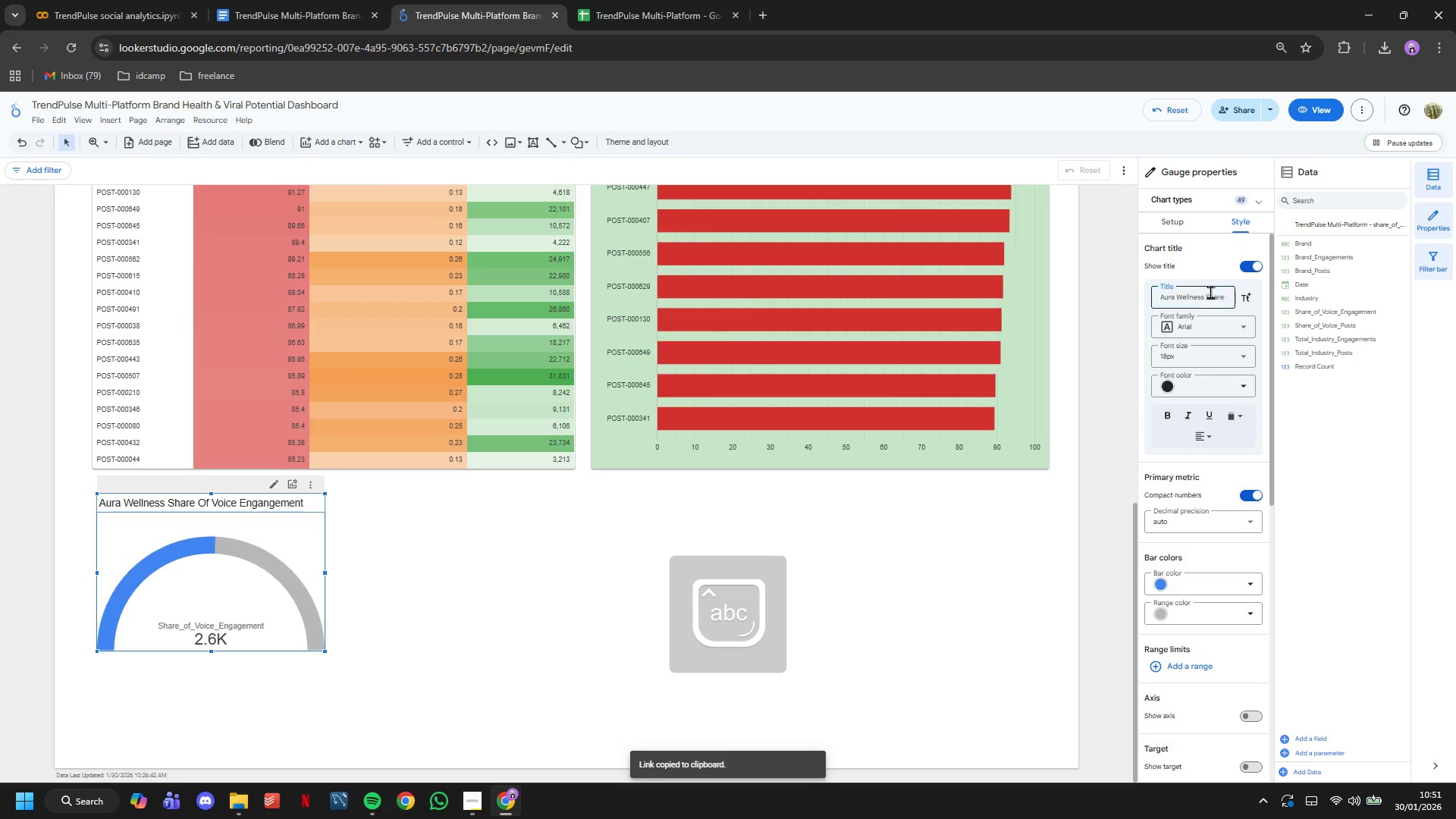 
key(Enter)
 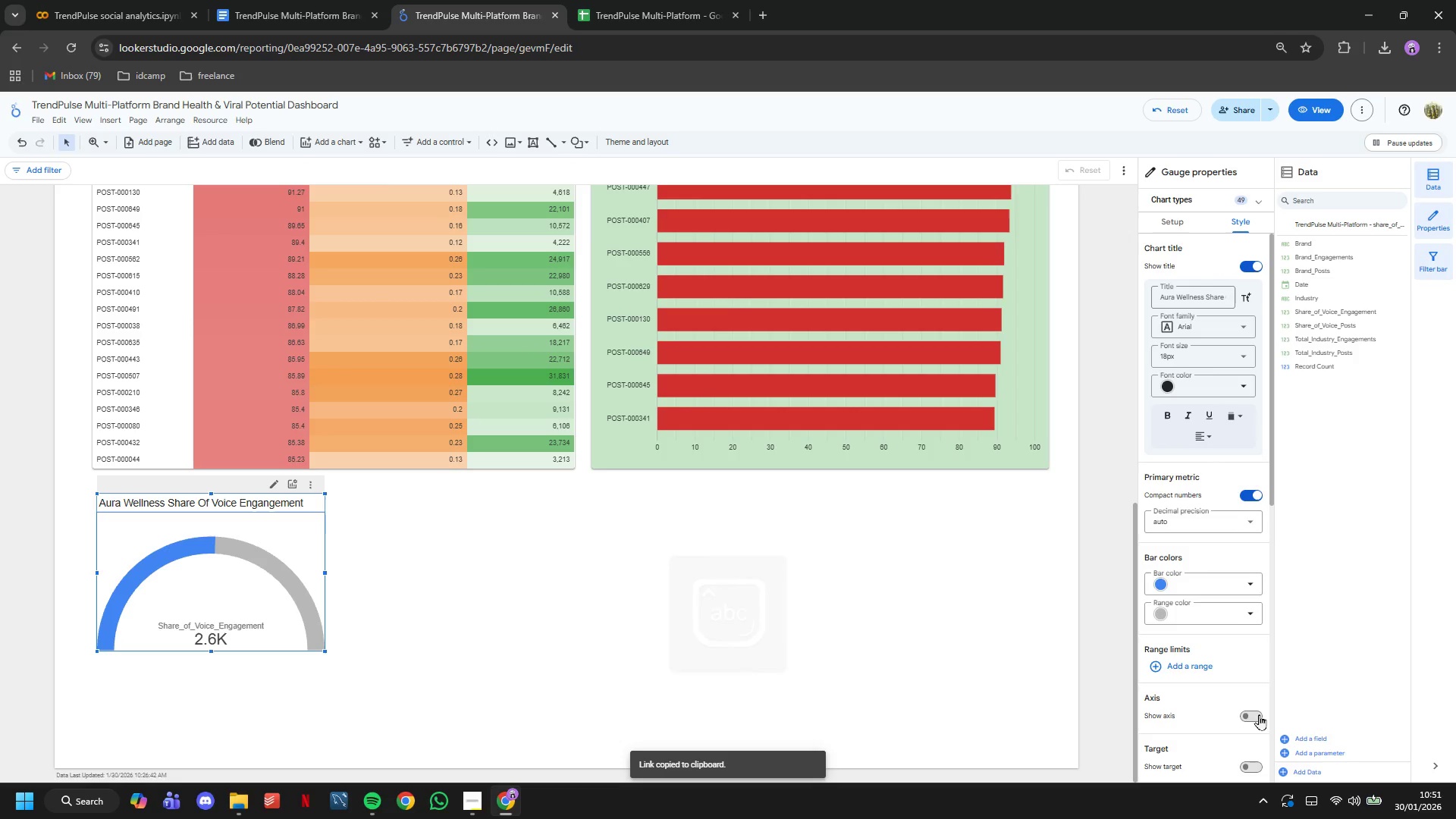 
left_click([1233, 581])
 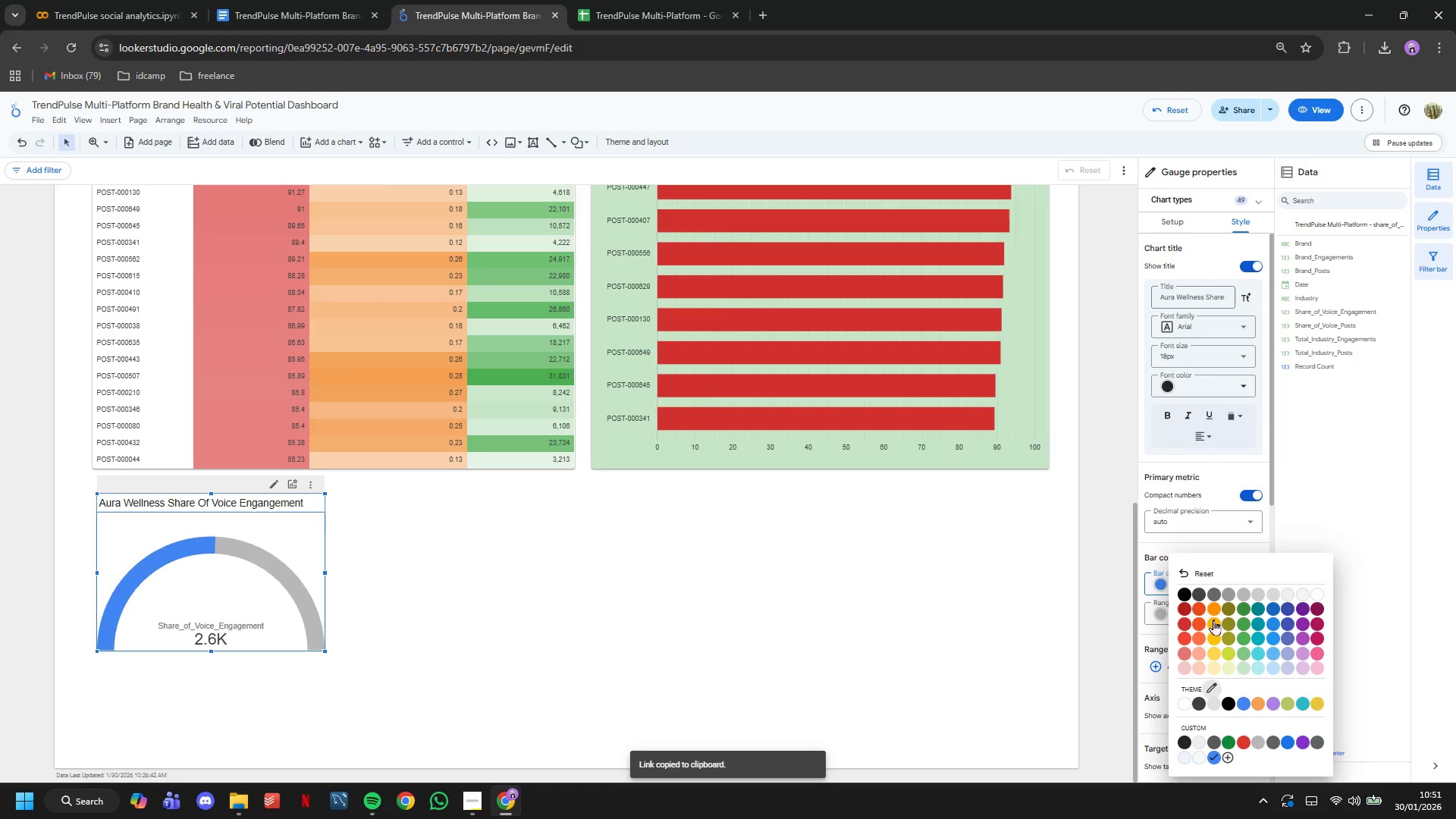 
left_click([1182, 609])
 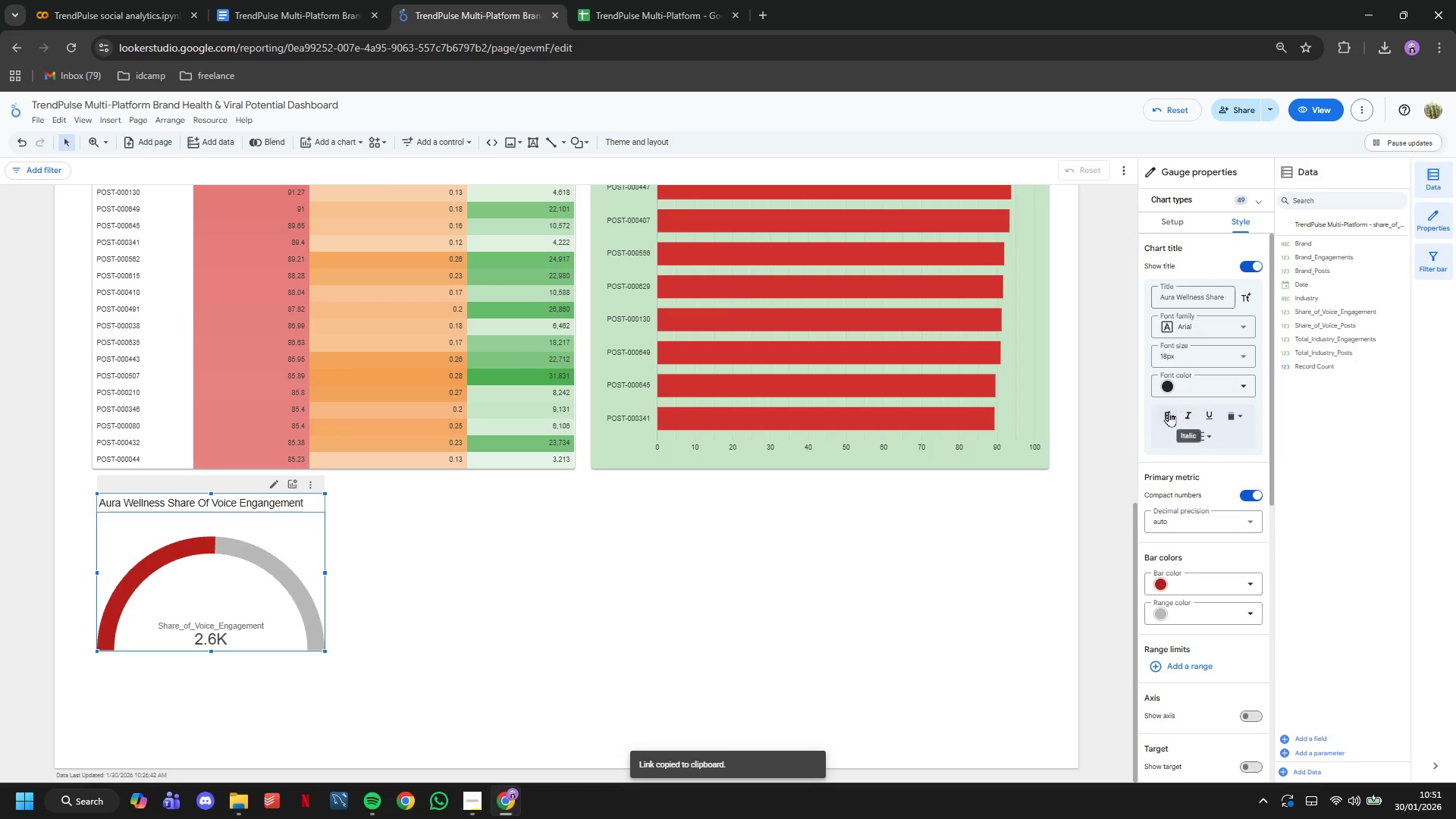 
double_click([1188, 388])
 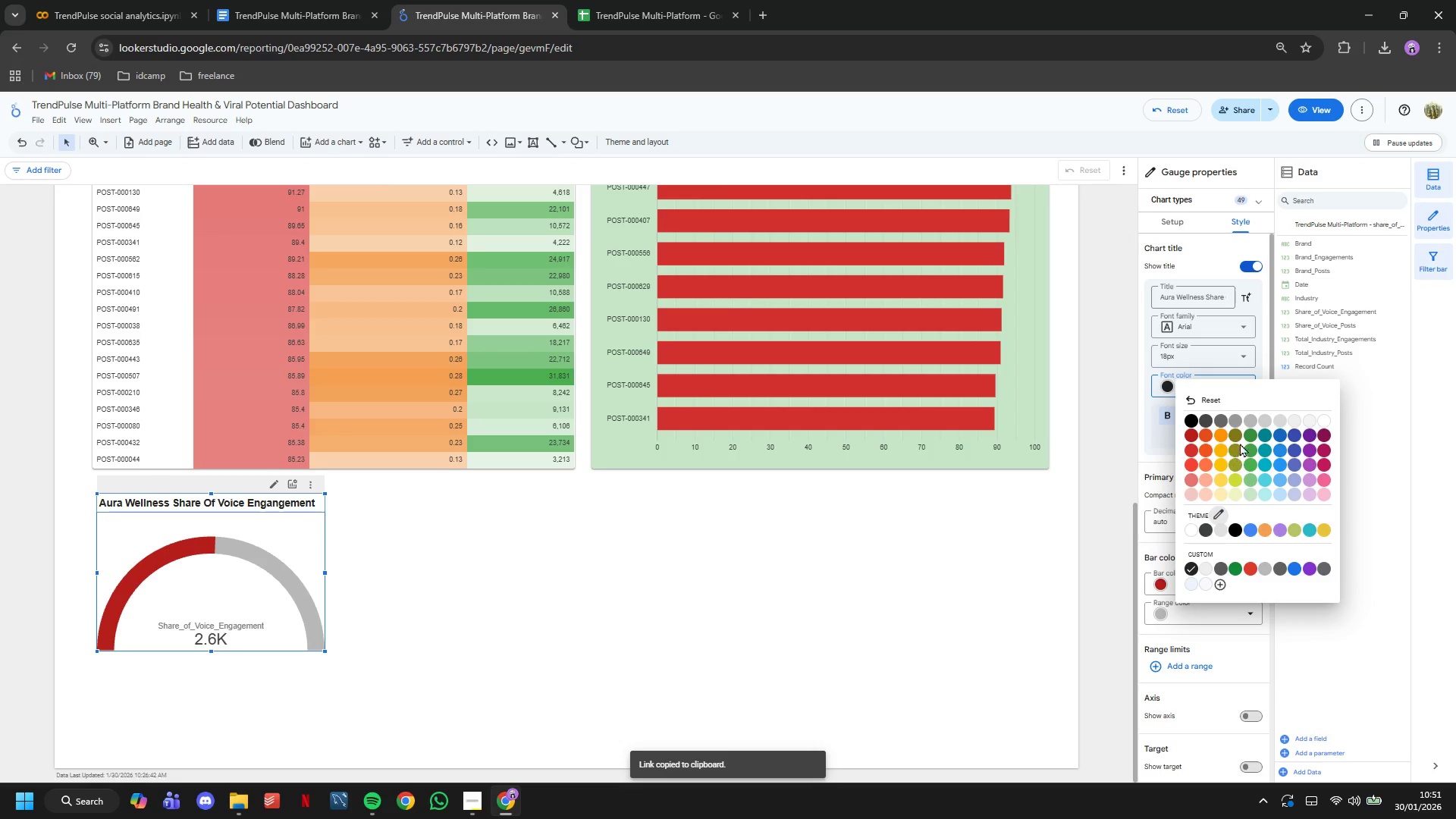 
left_click([1247, 436])
 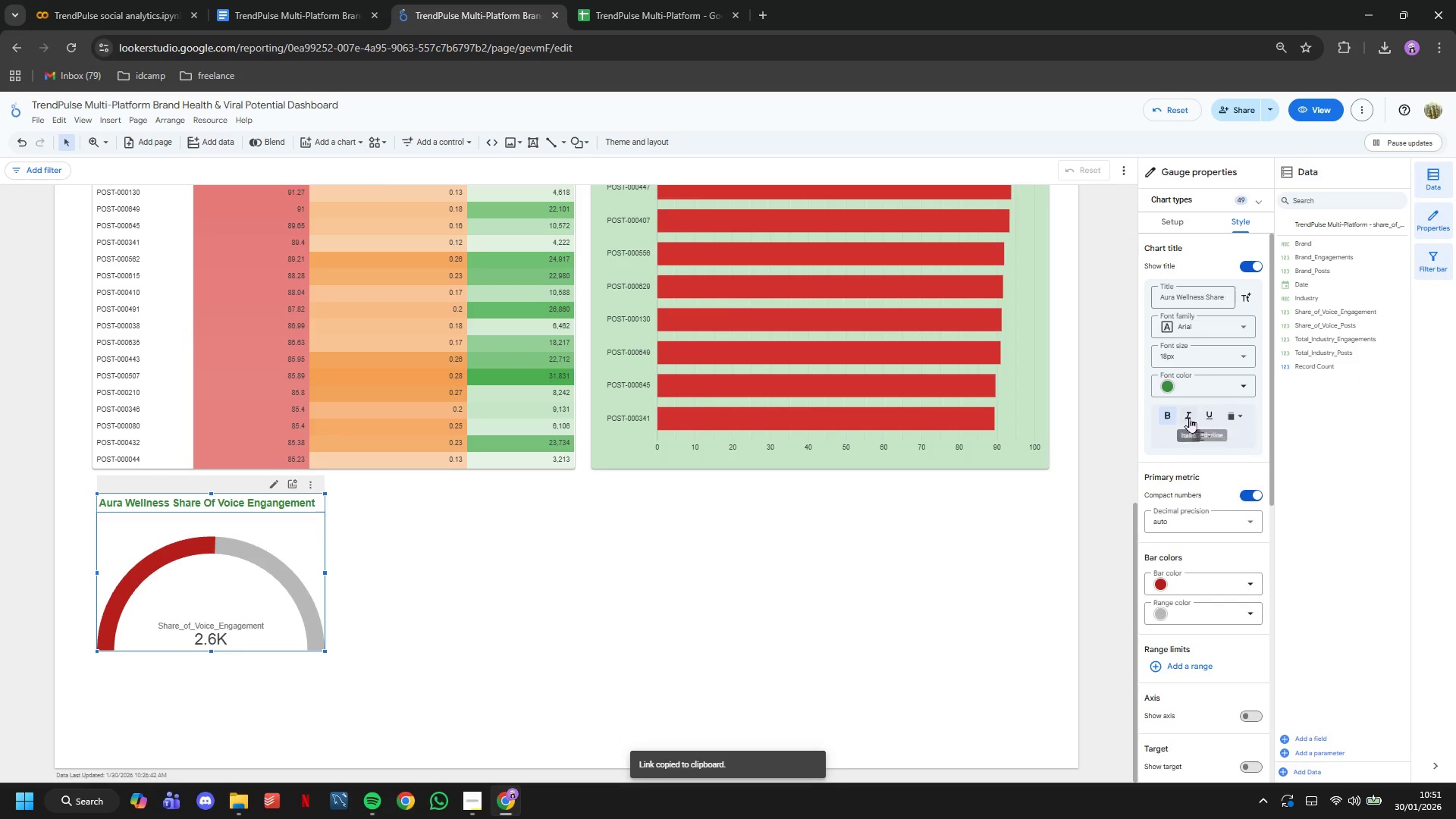 
left_click([1189, 366])
 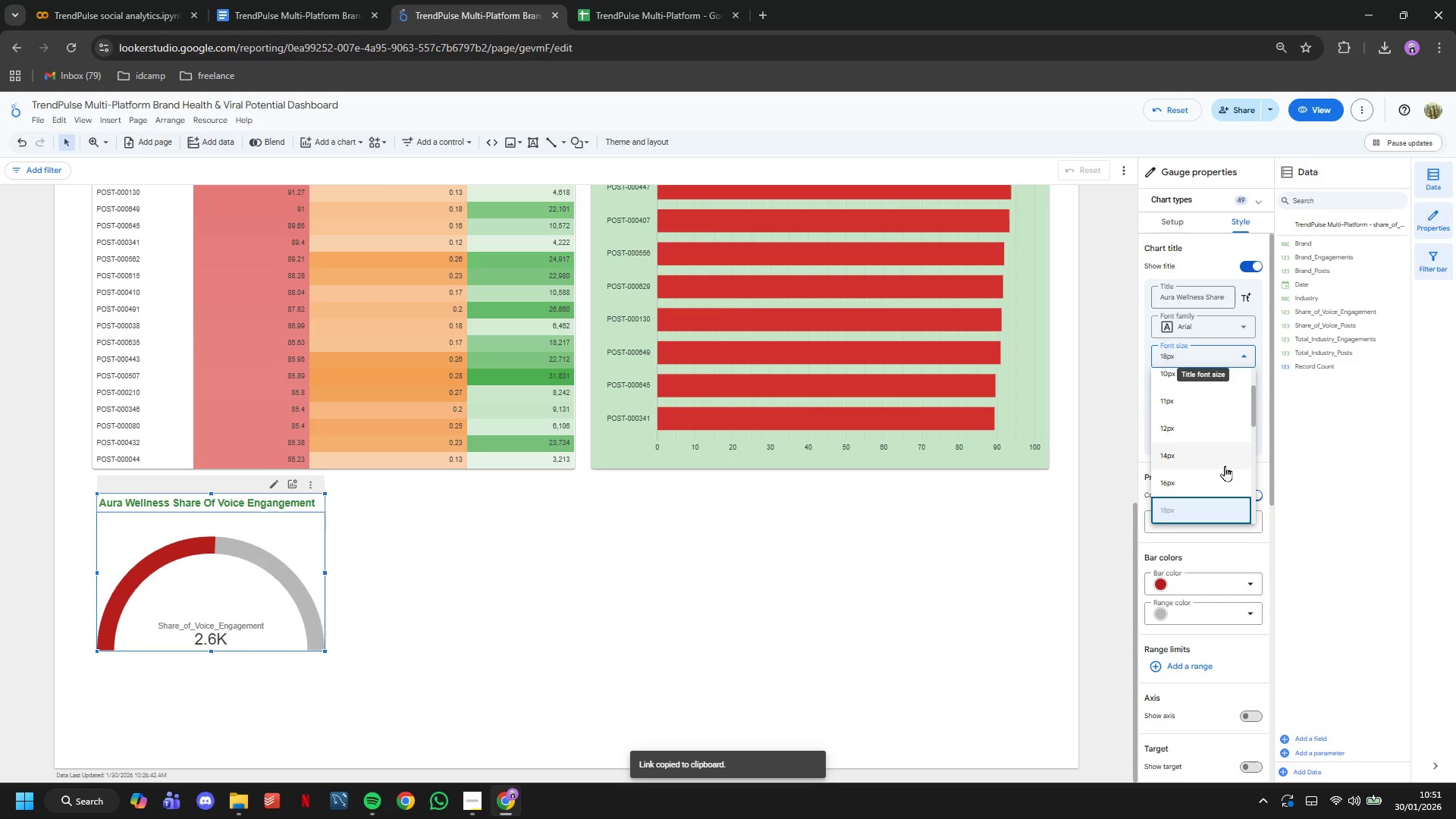 
left_click([1260, 457])
 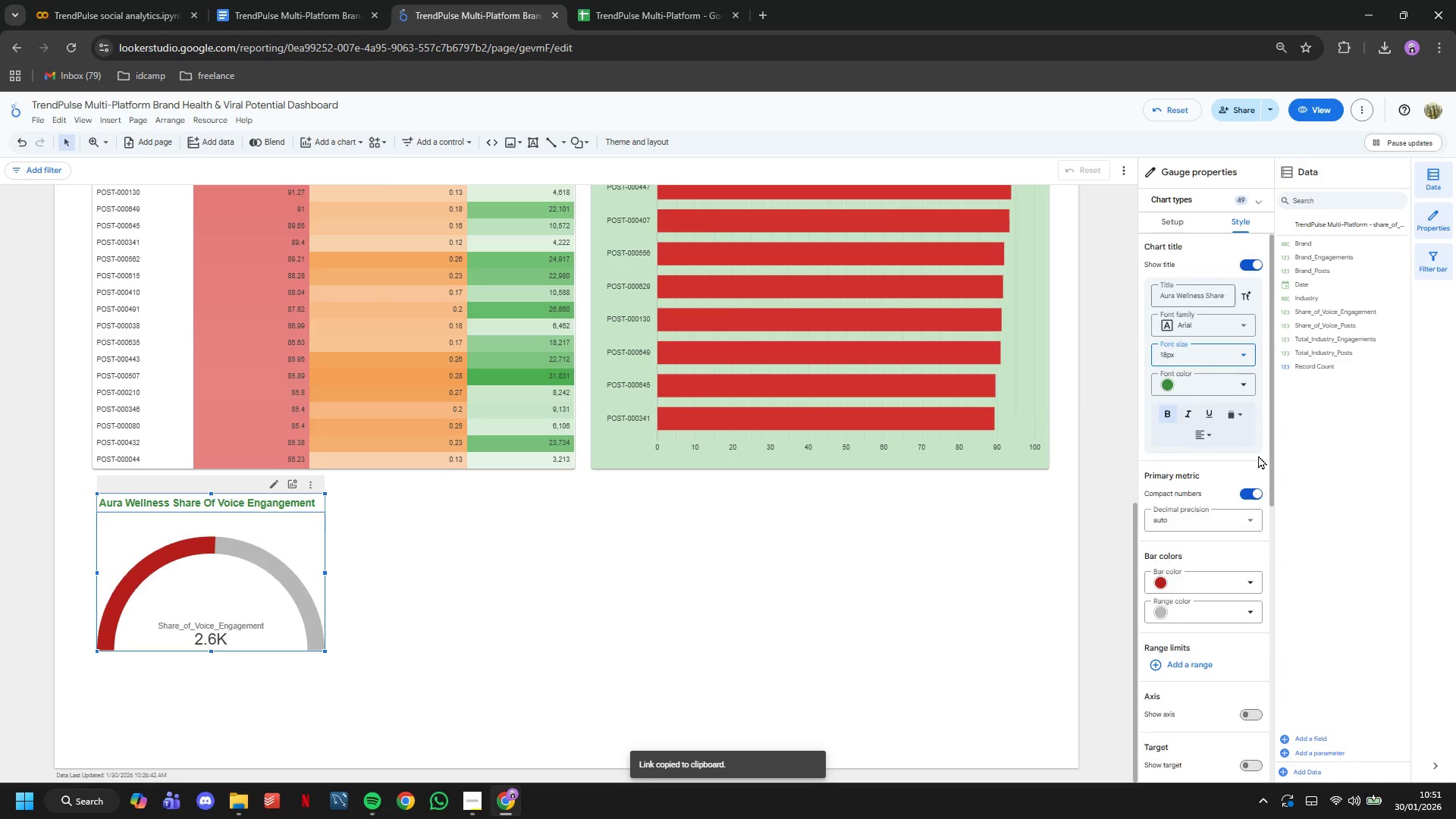 
scroll: coordinate [1257, 466], scroll_direction: down, amount: 12.0
 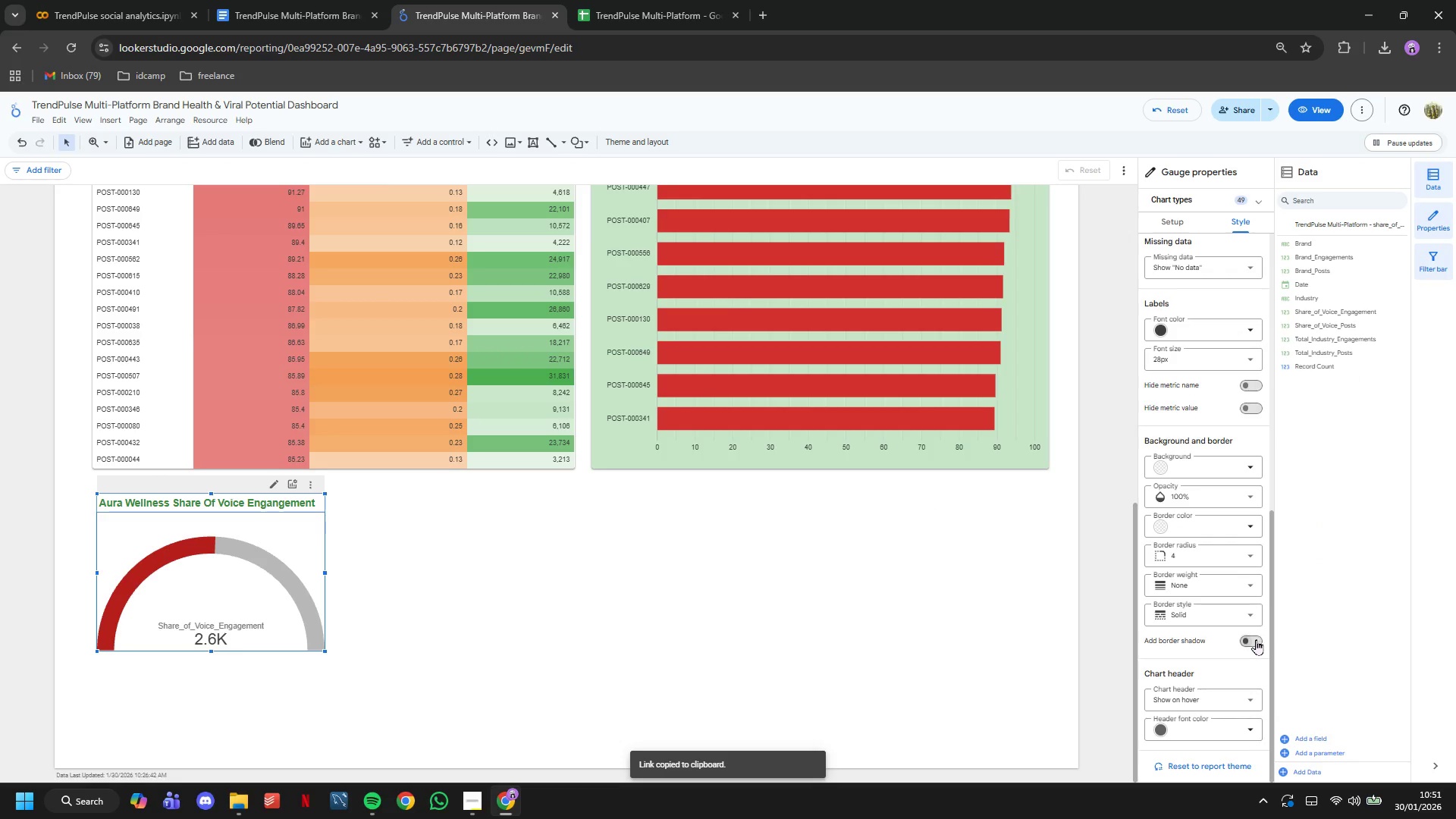 
left_click([1256, 639])
 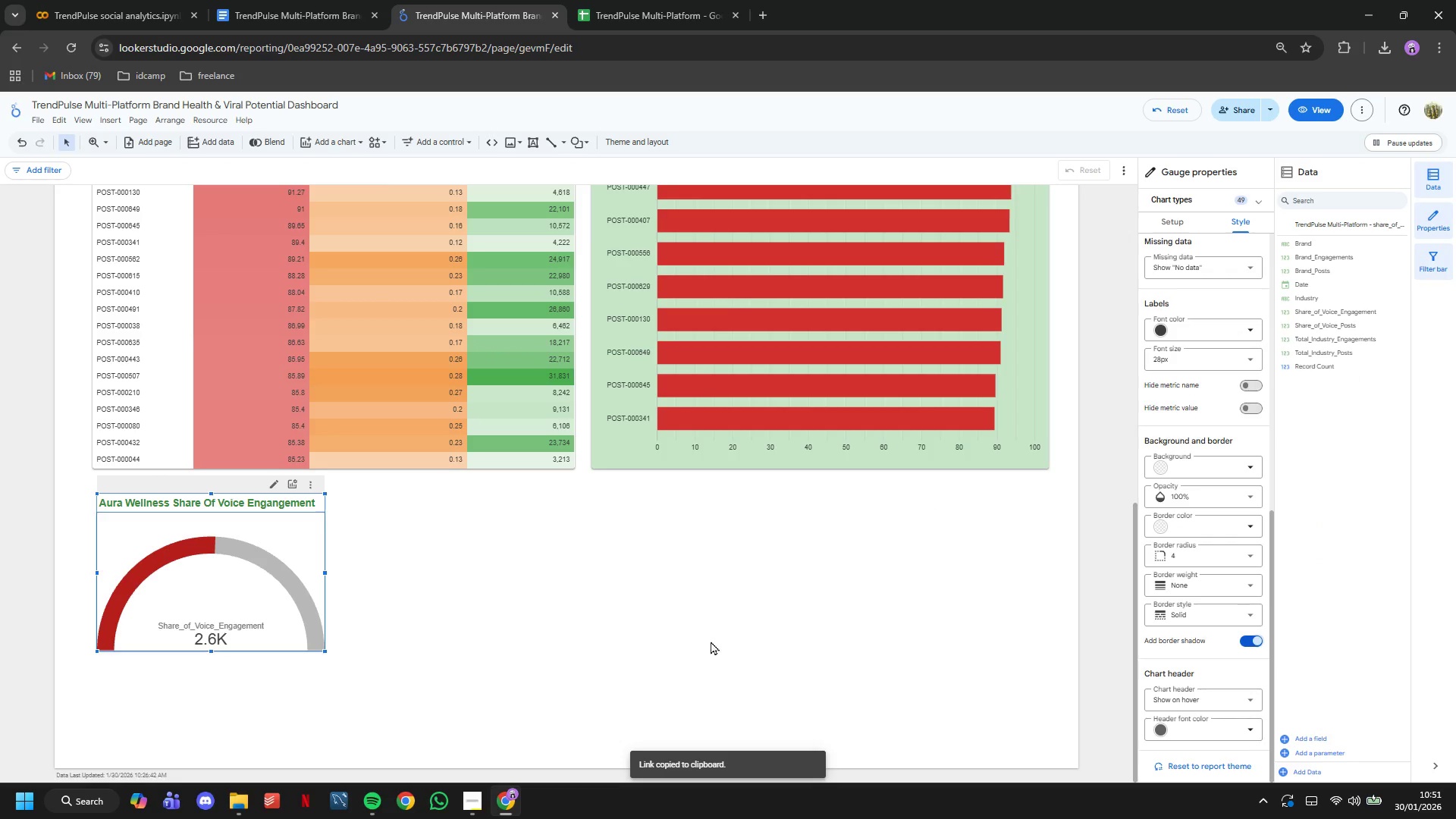 
left_click([691, 641])
 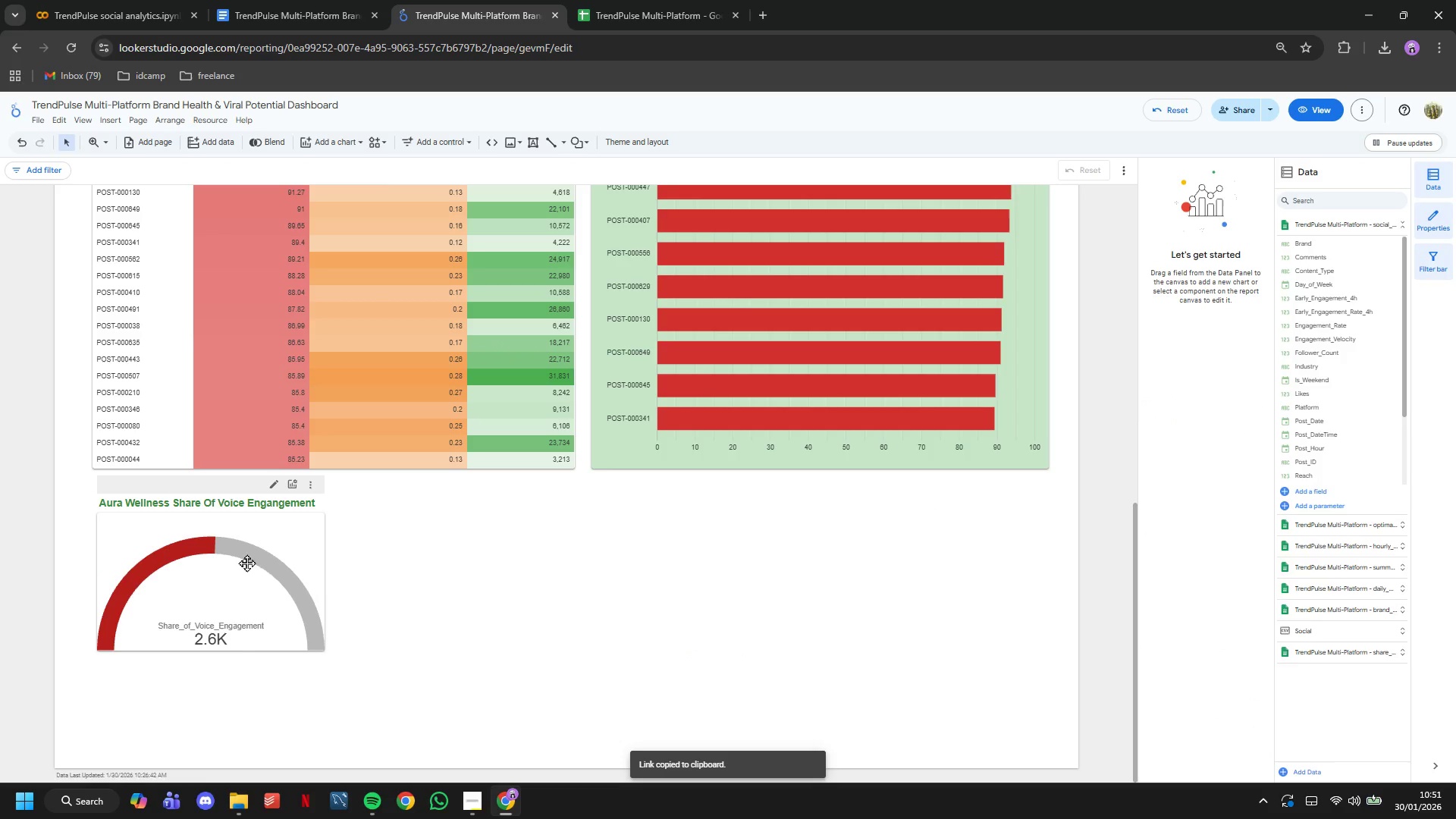 
left_click([277, 539])
 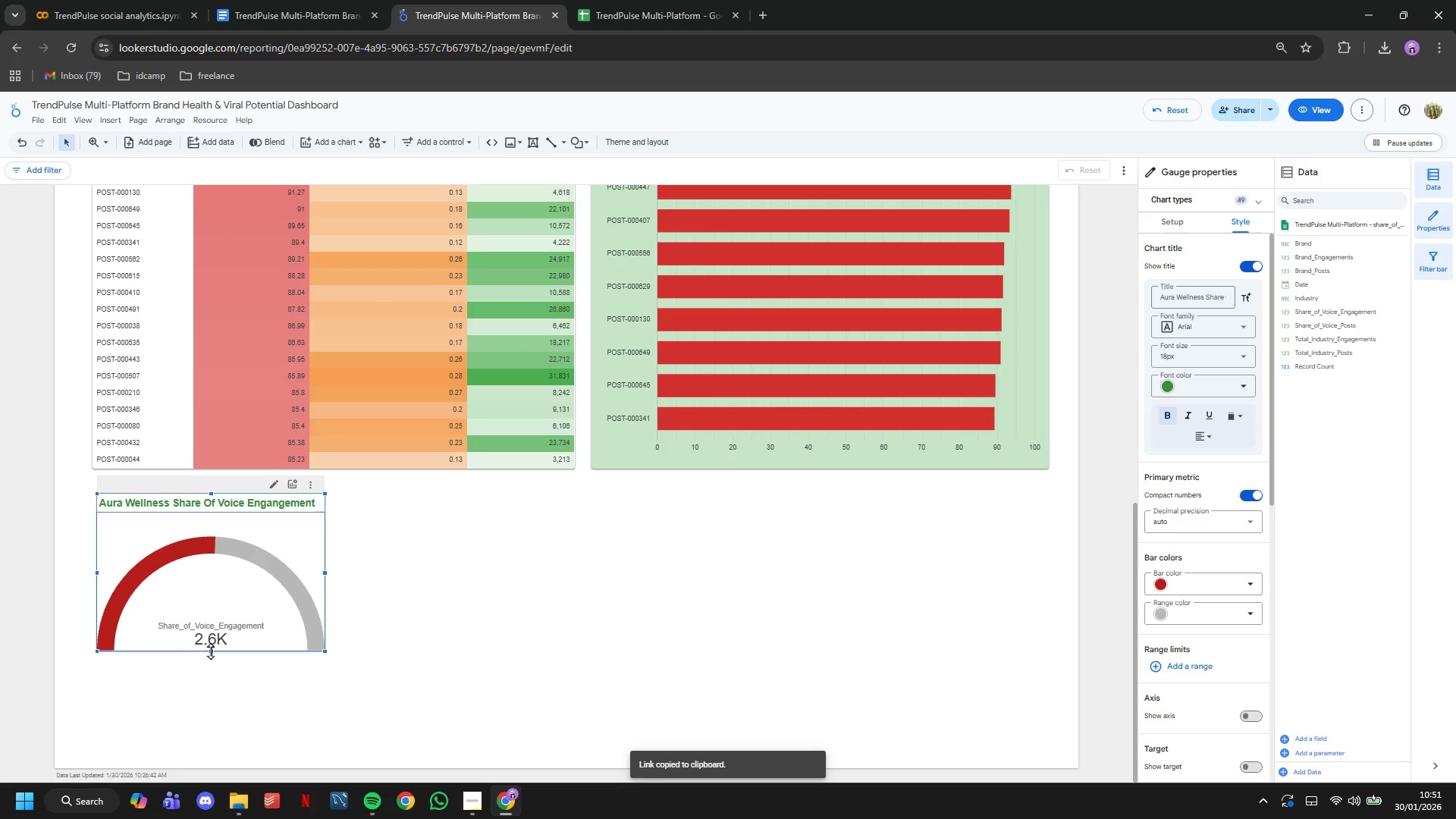 
left_click_drag(start_coordinate=[211, 651], to_coordinate=[212, 690])
 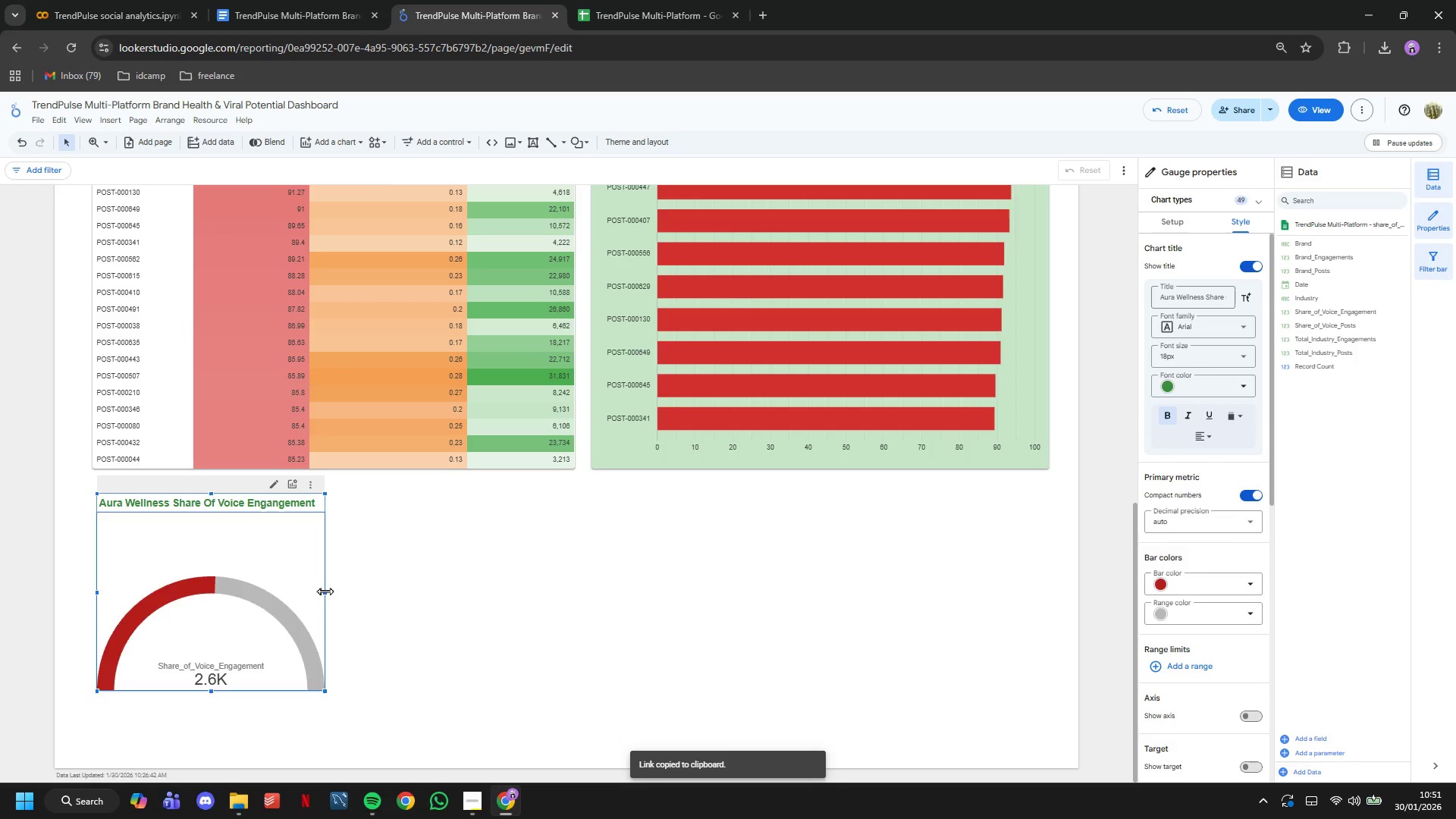 
left_click_drag(start_coordinate=[325, 591], to_coordinate=[406, 592])
 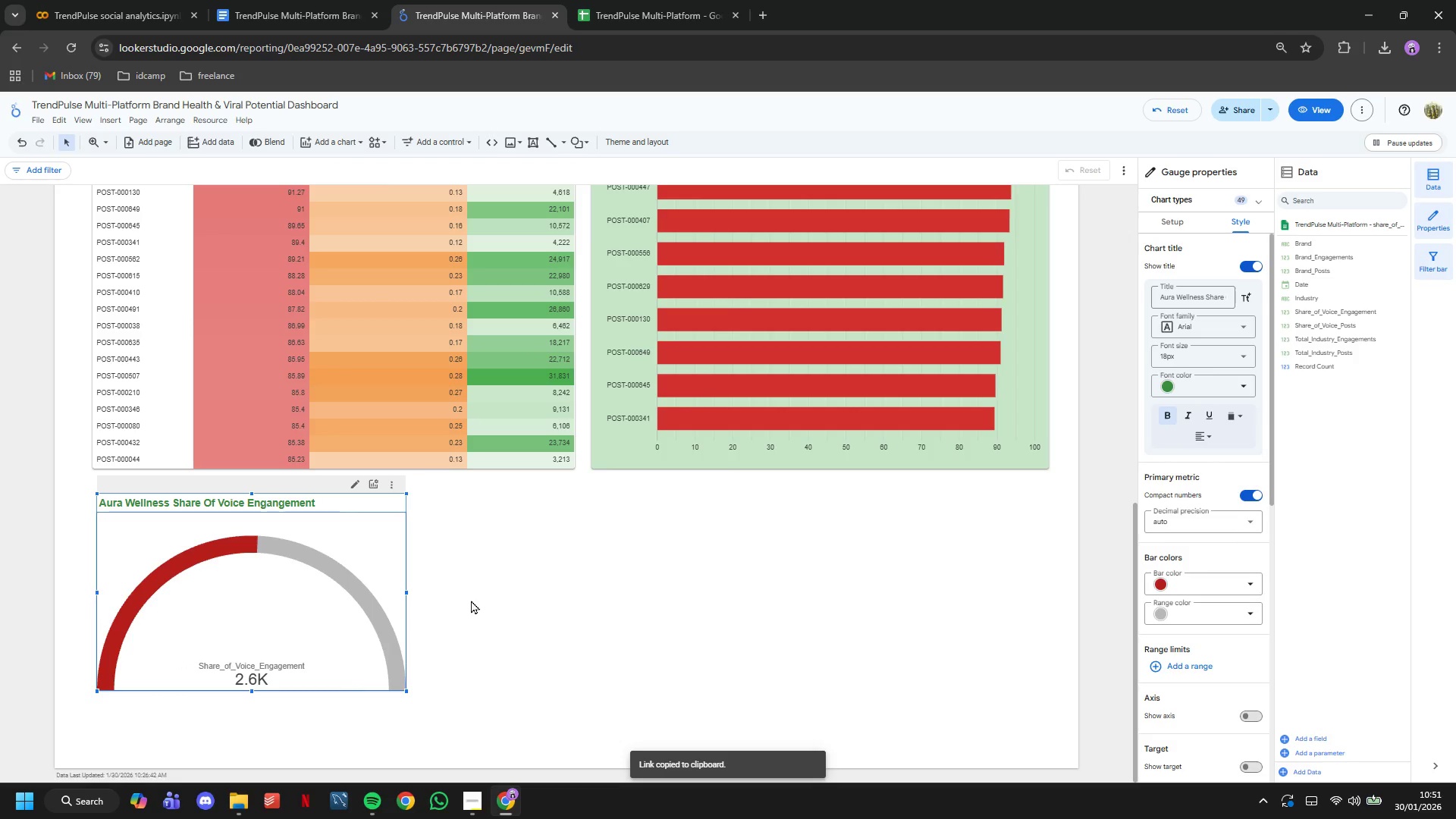 
left_click([471, 600])
 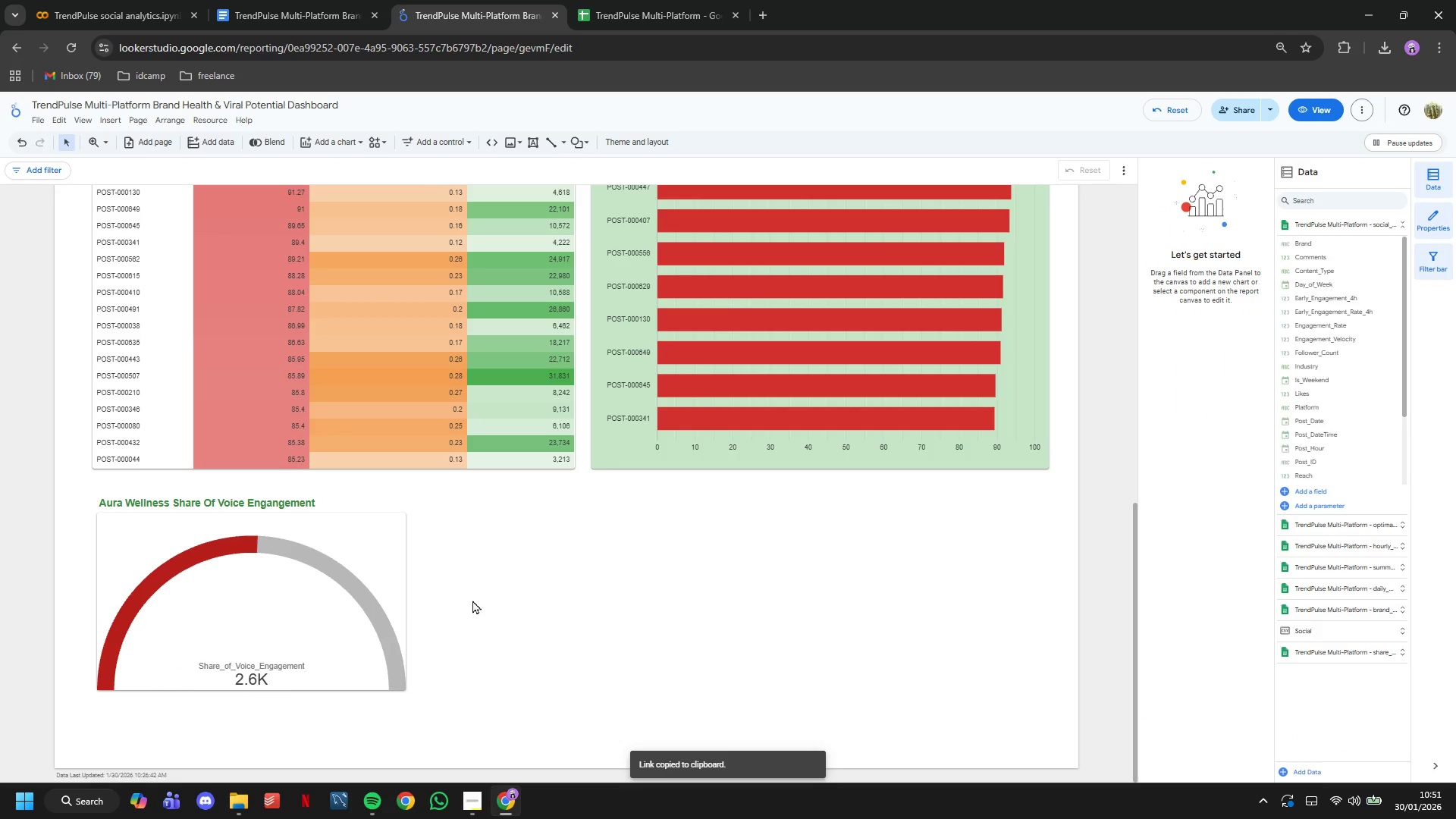 
scroll: coordinate [552, 371], scroll_direction: down, amount: 10.0
 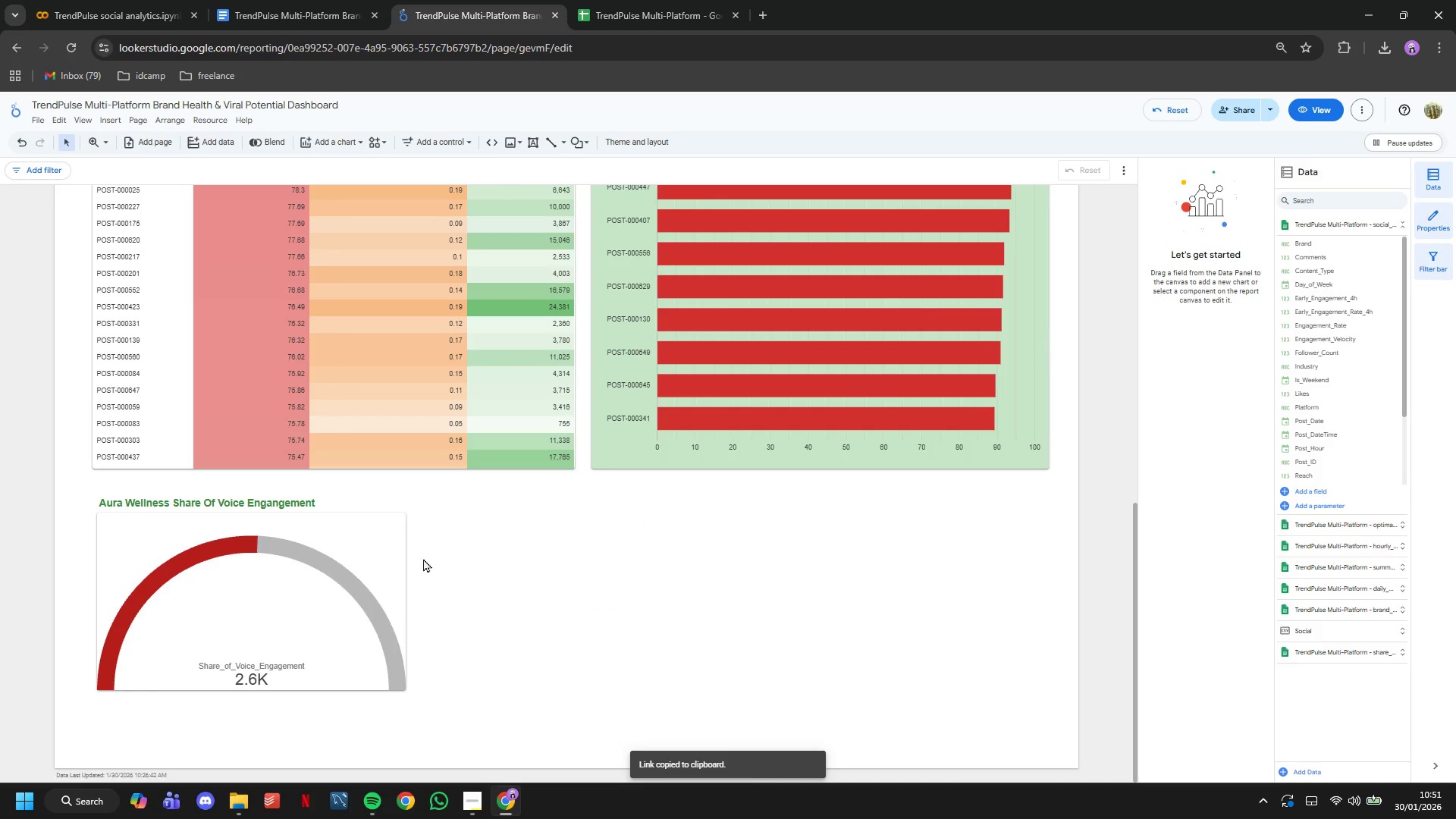 
left_click([396, 552])
 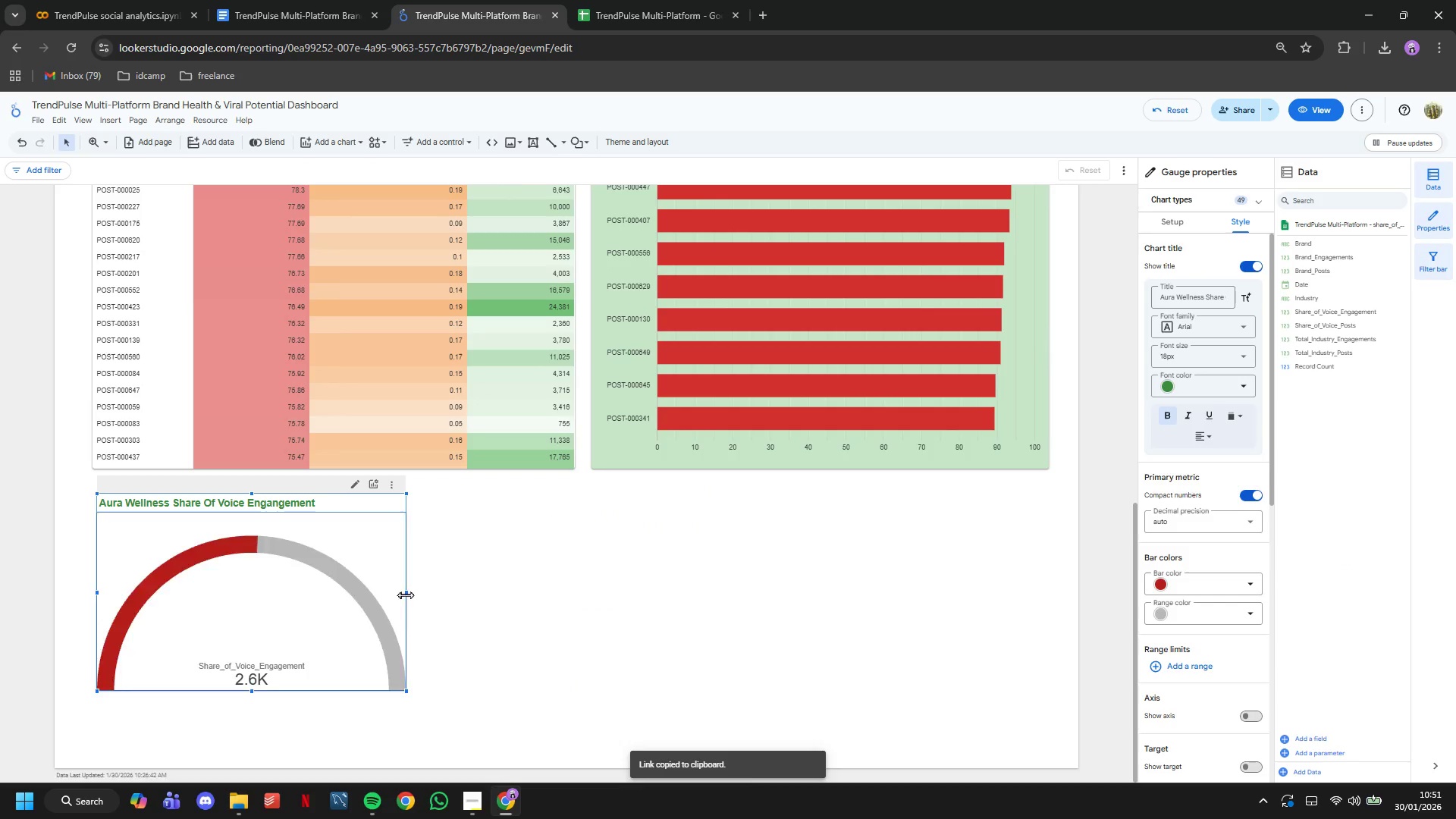 
left_click_drag(start_coordinate=[405, 595], to_coordinate=[376, 592])
 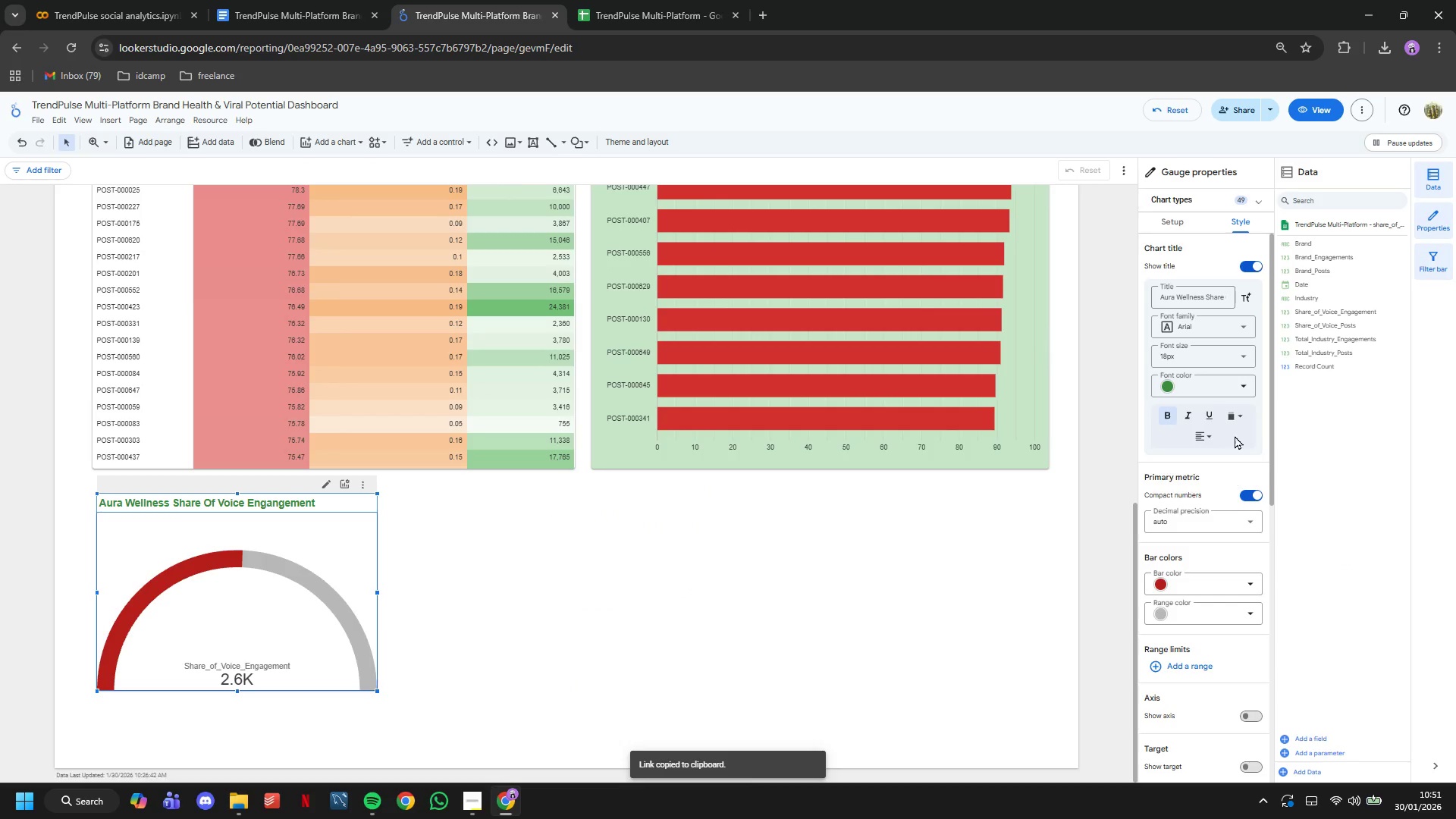 
scroll: coordinate [1241, 385], scroll_direction: down, amount: 25.0
 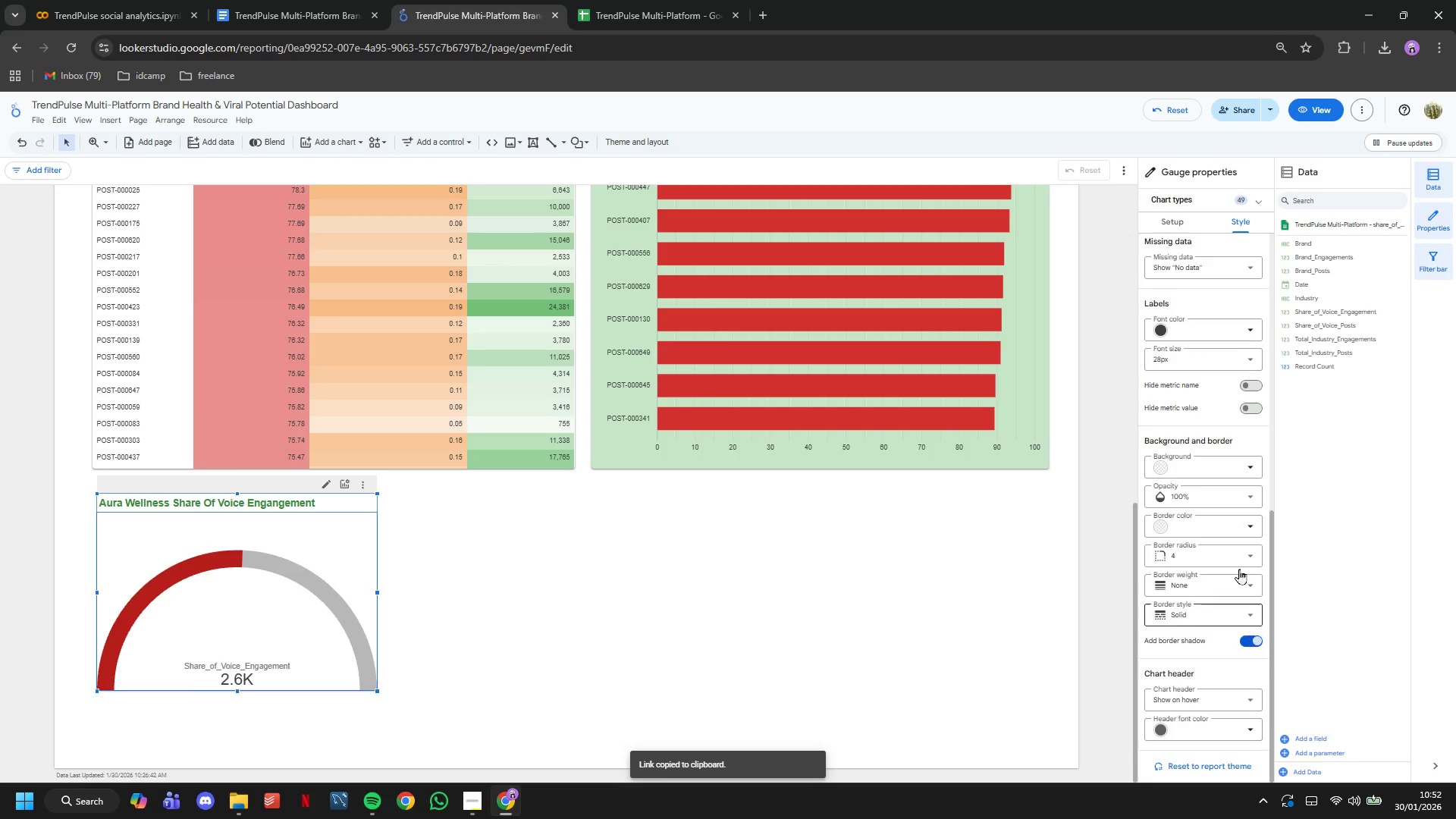 
left_click([1227, 458])
 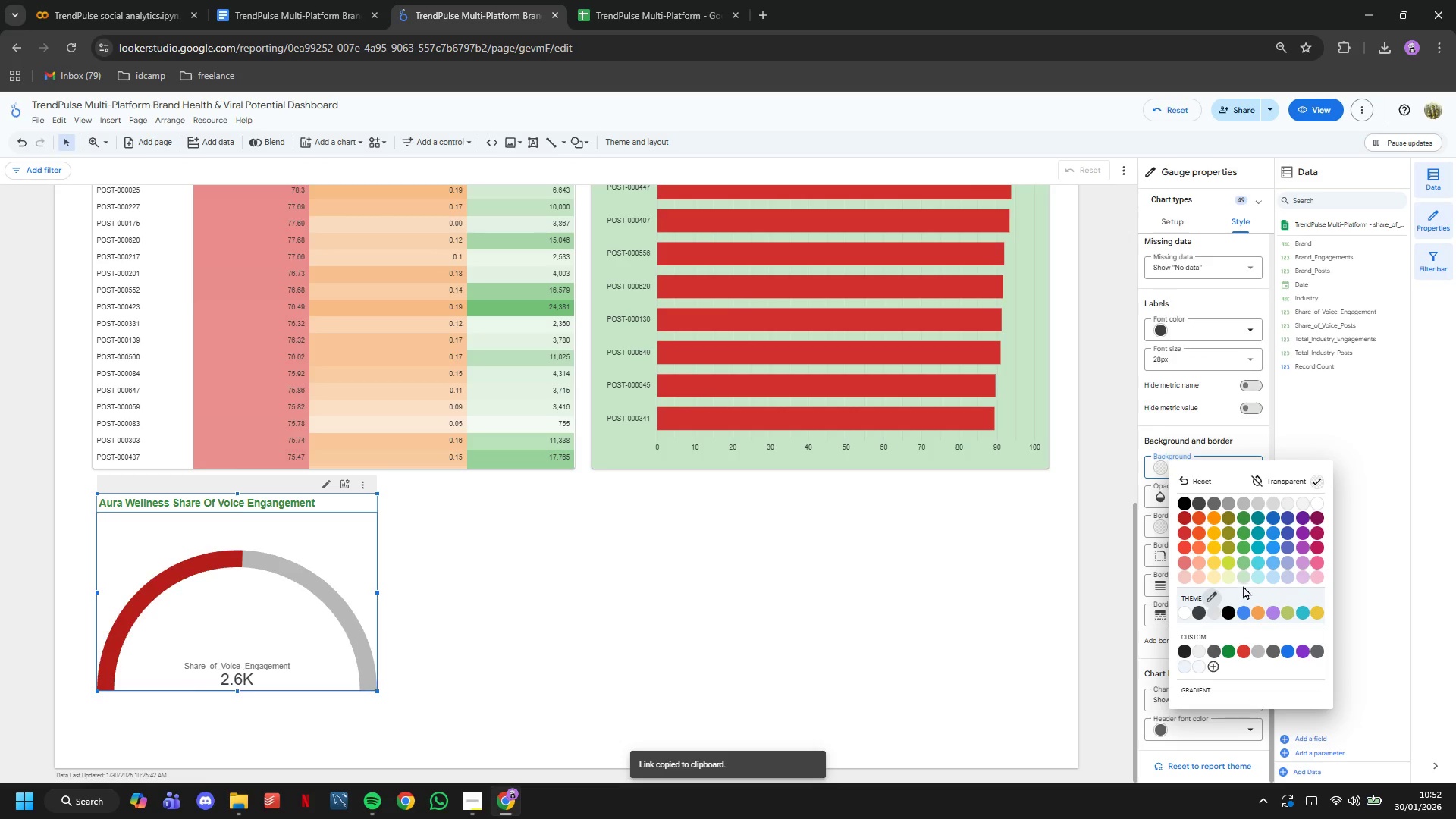 
left_click([1245, 579])
 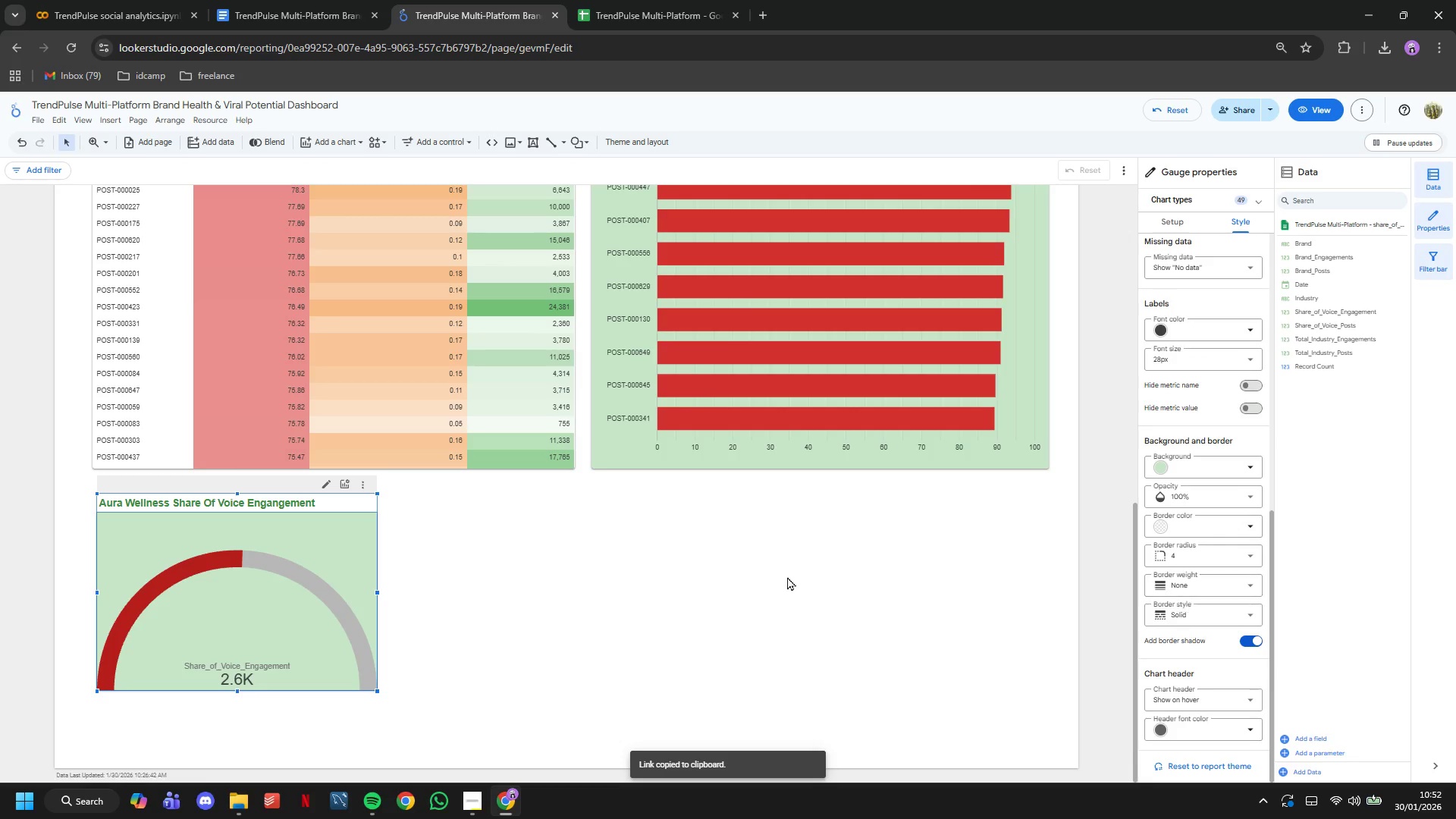 
left_click([736, 570])
 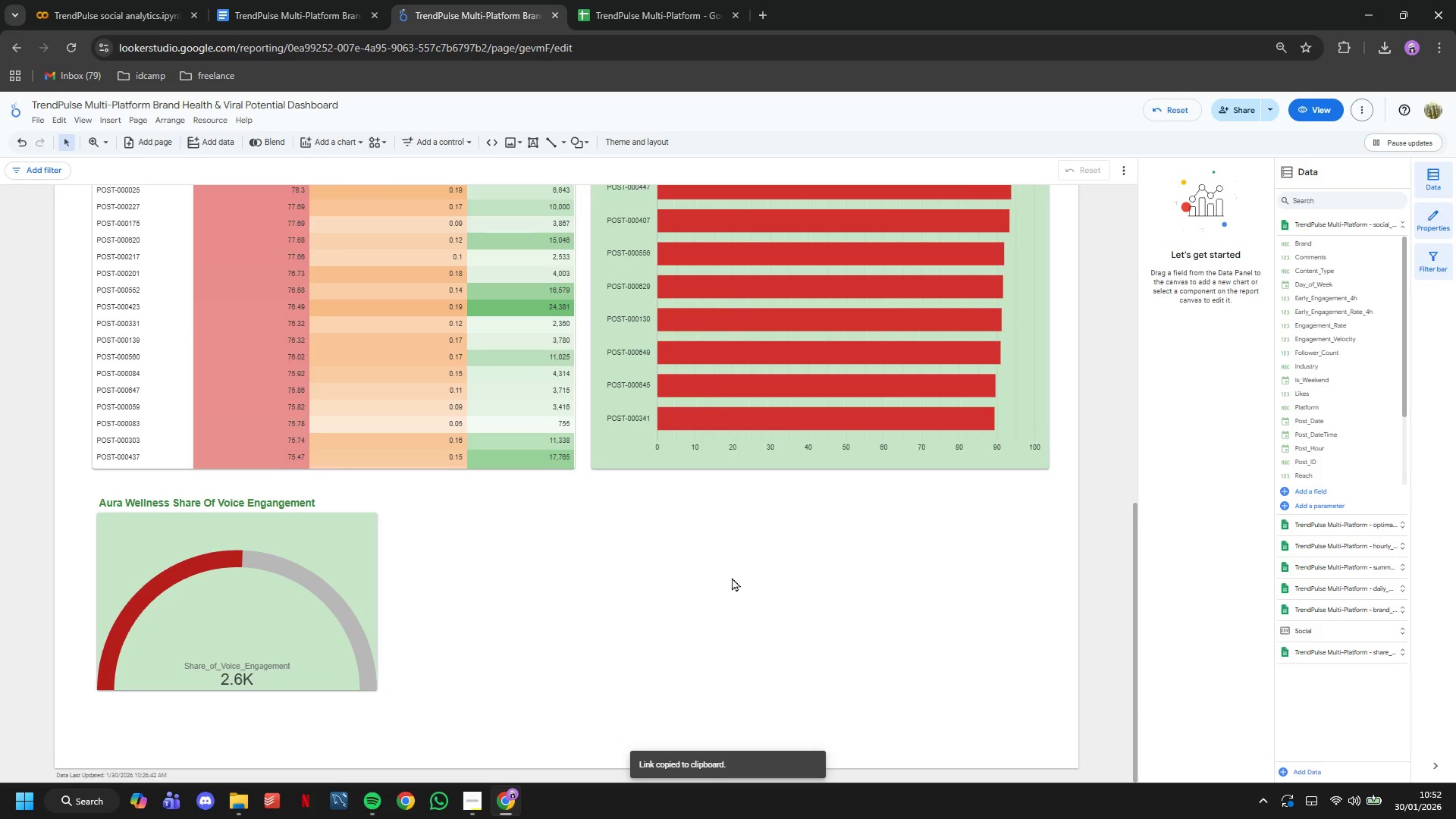 
scroll: coordinate [731, 579], scroll_direction: up, amount: 3.0
 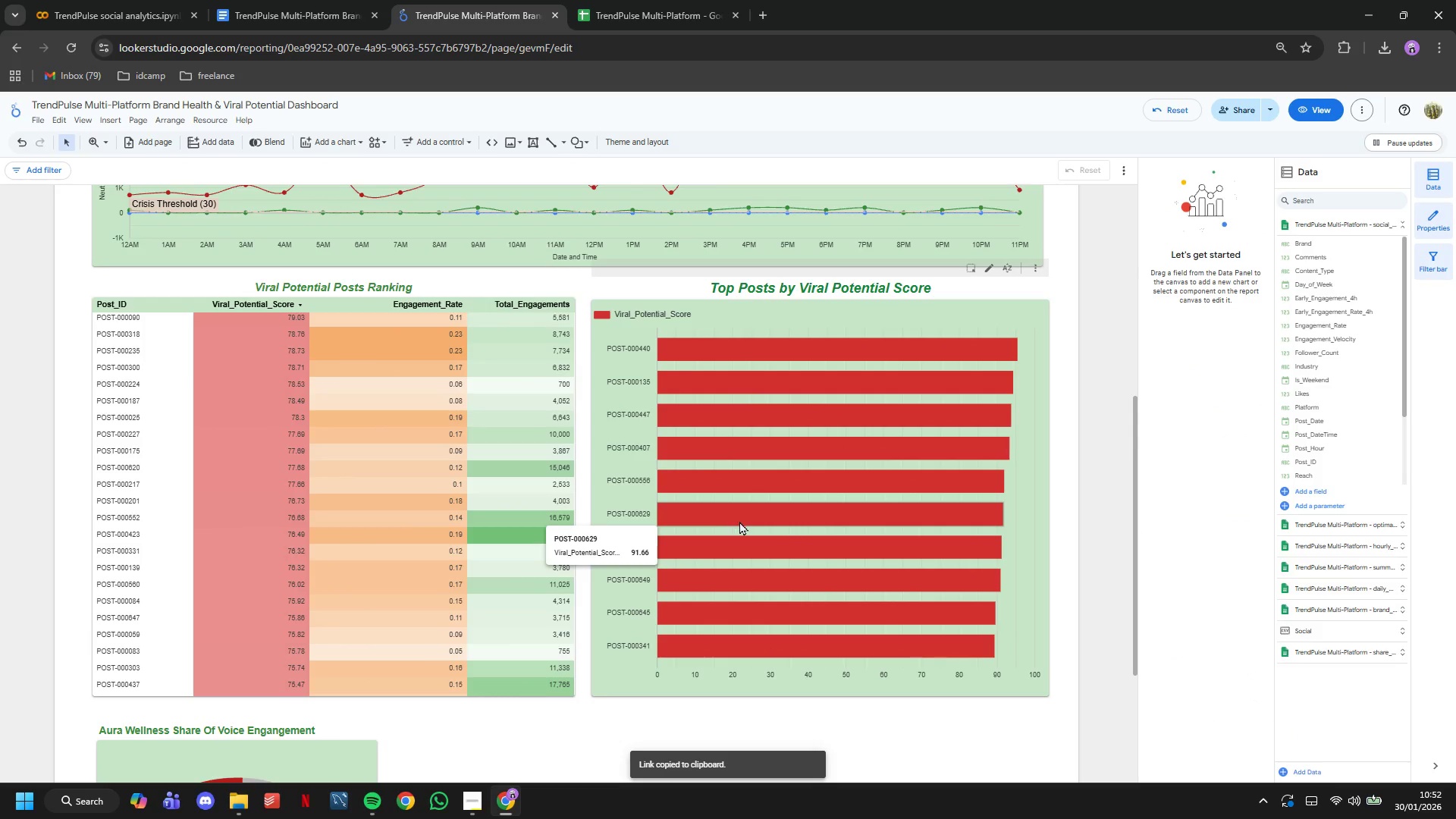 
scroll: coordinate [741, 535], scroll_direction: down, amount: 5.0
 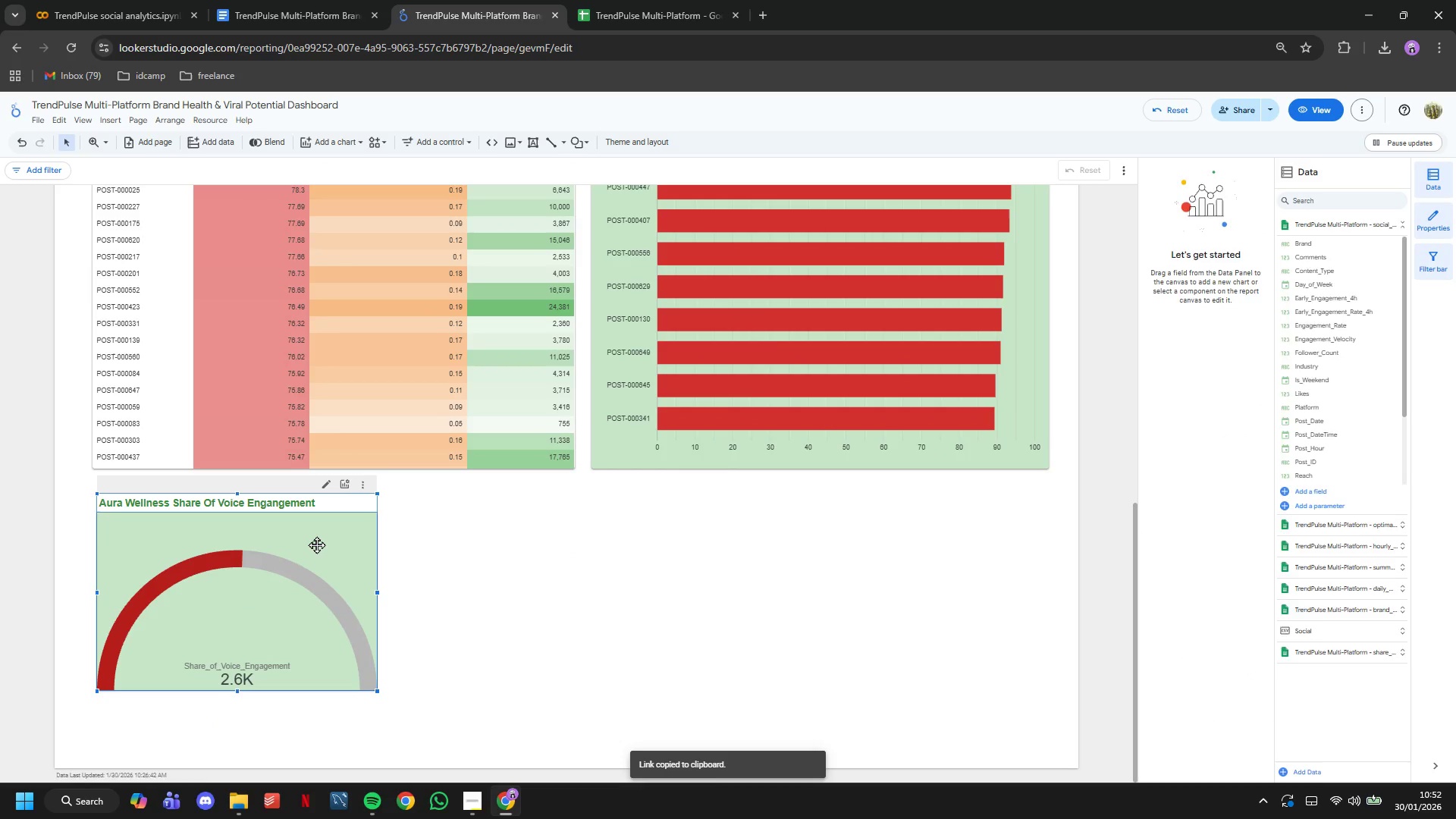 
key(Control+C)
 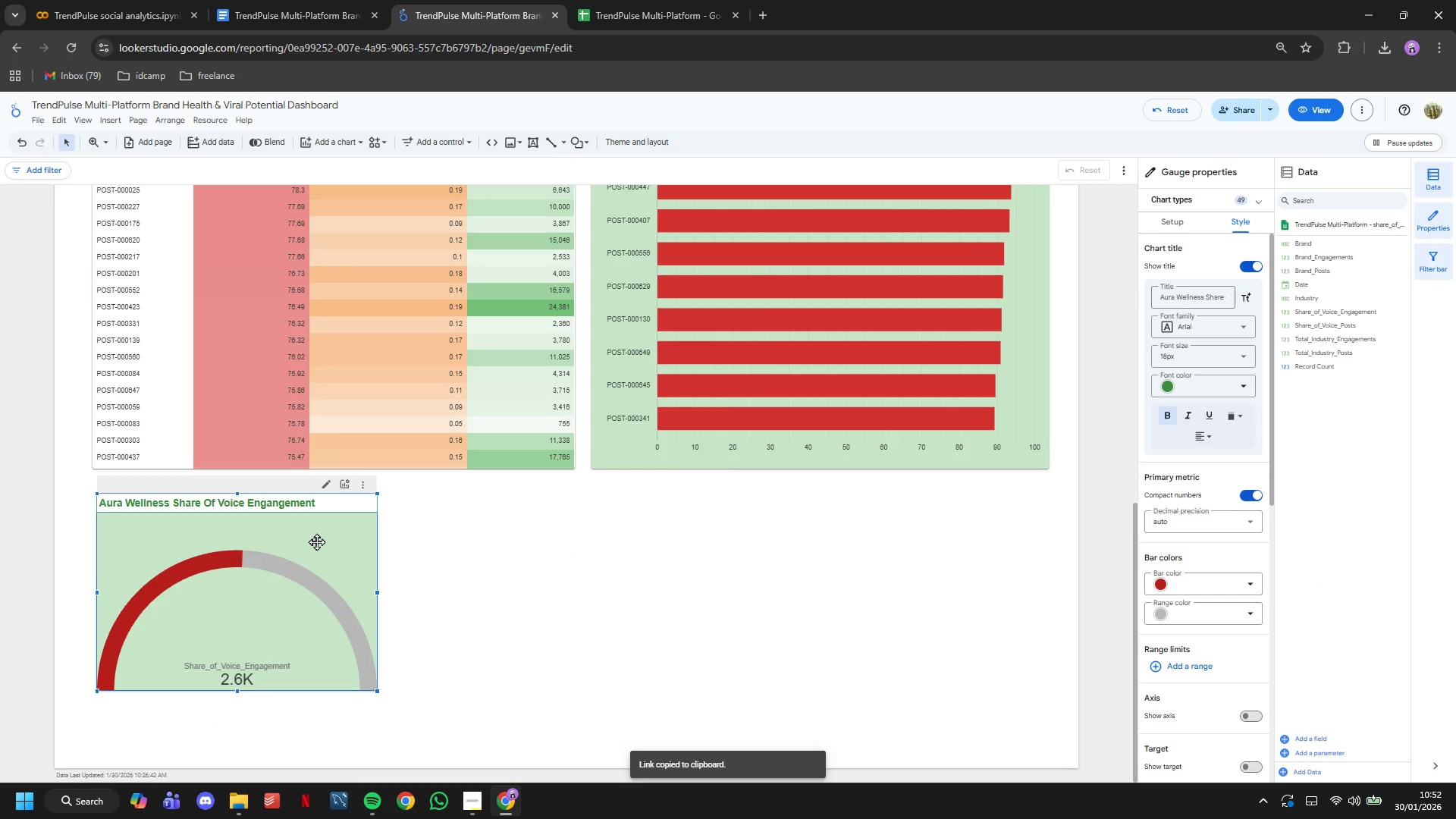 
key(Control+V)
 